 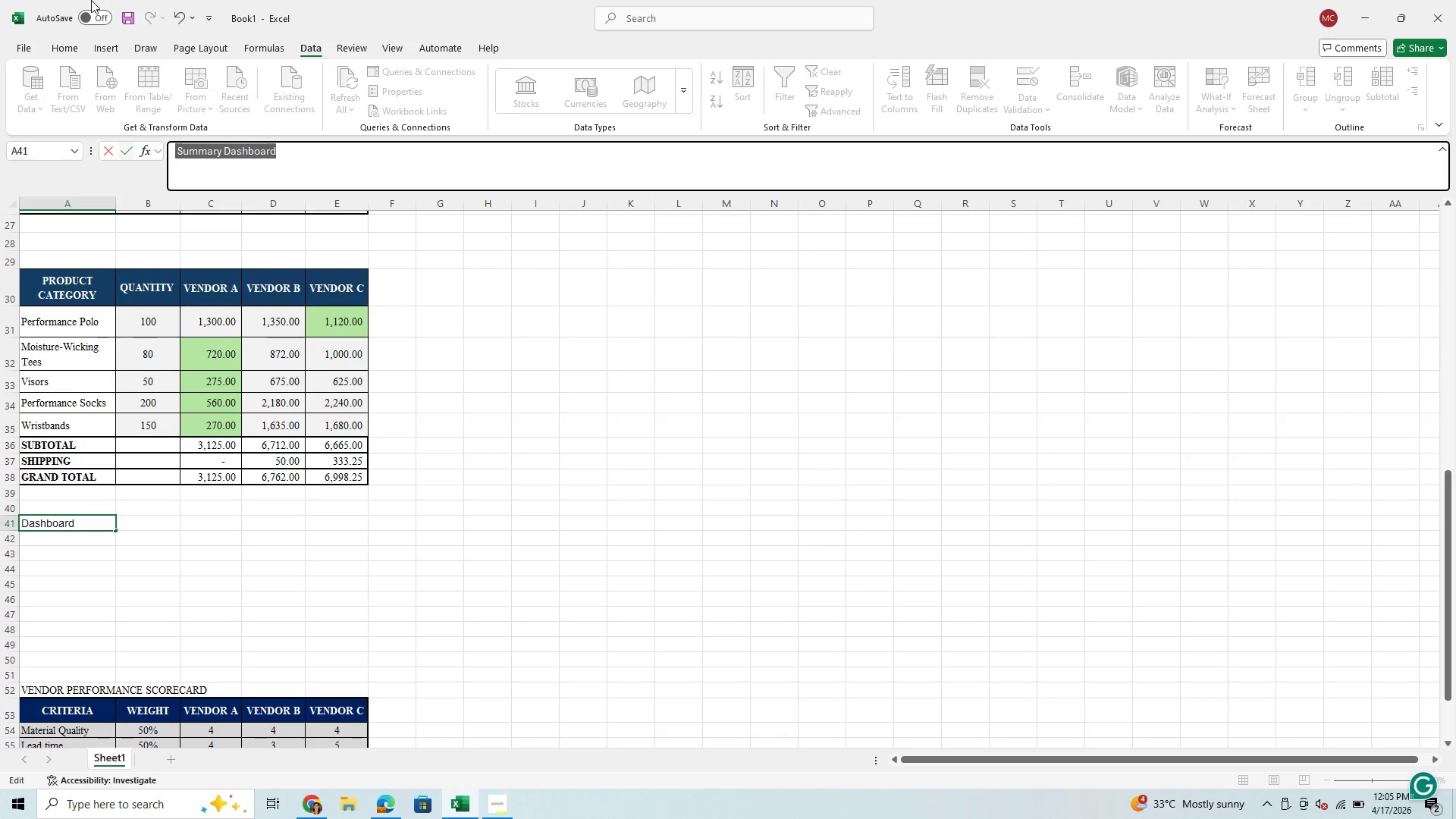 
left_click_drag(start_coordinate=[67, 51], to_coordinate=[150, 96])
 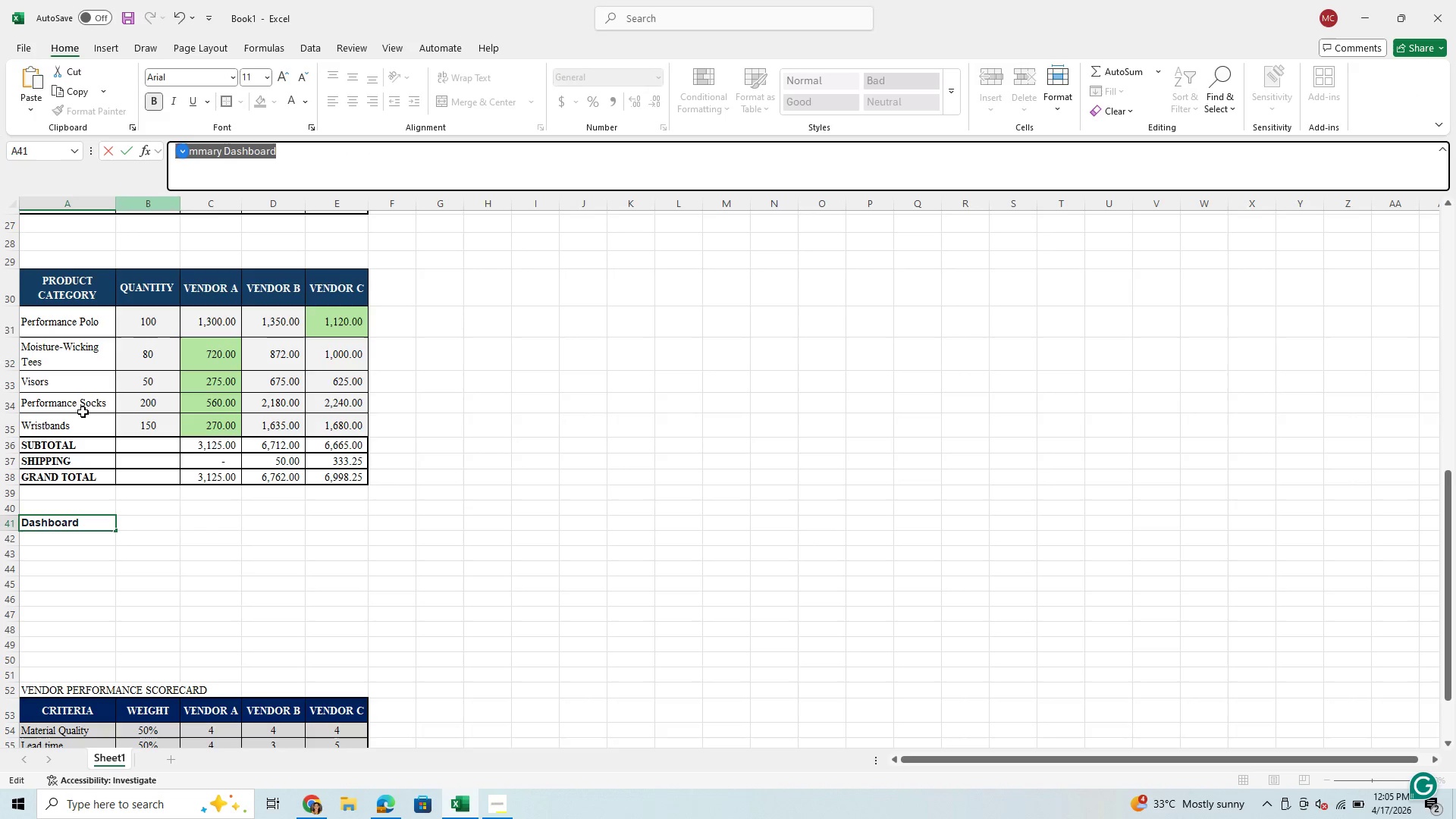 
left_click([150, 96])
 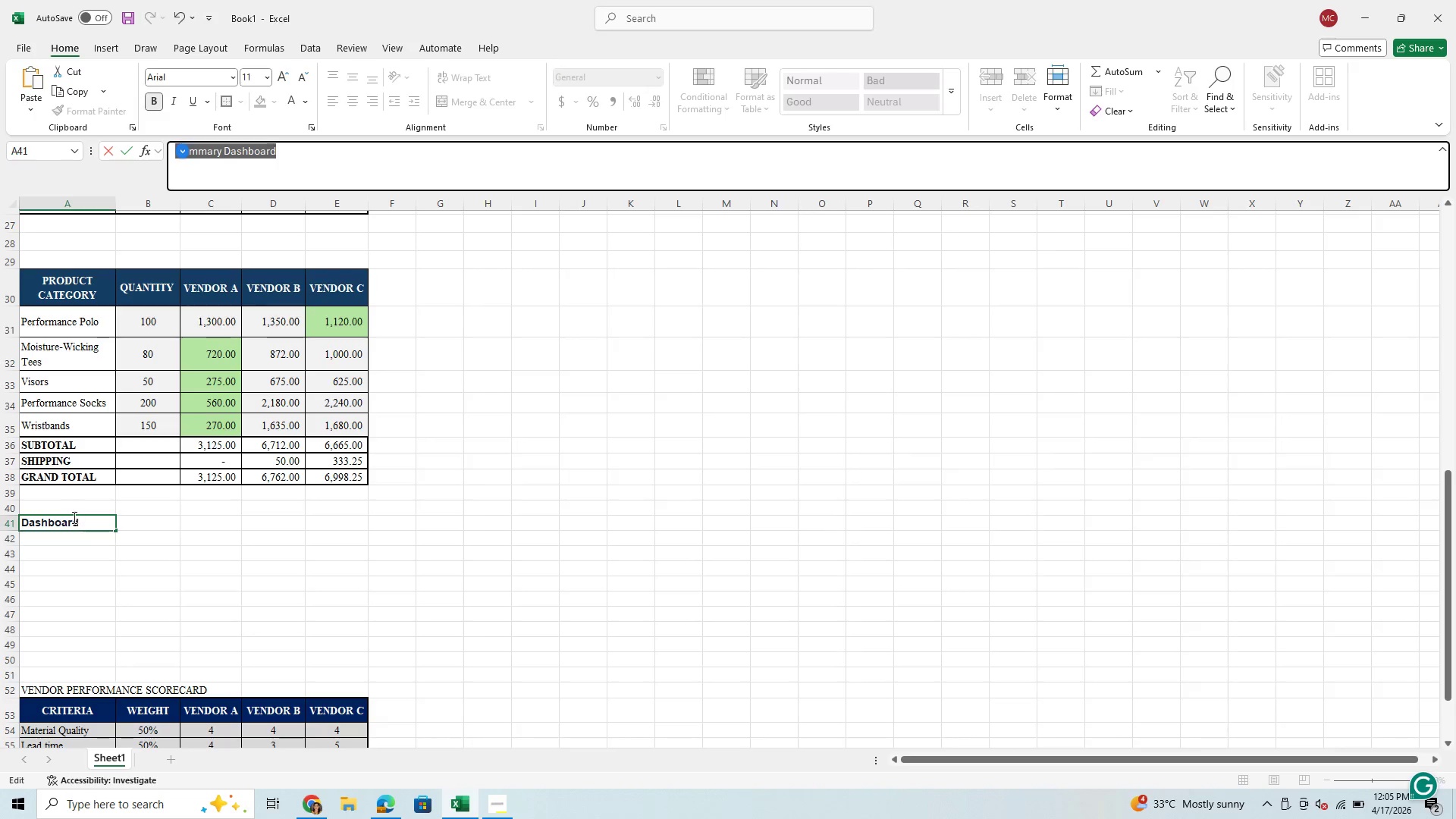 
left_click([117, 551])
 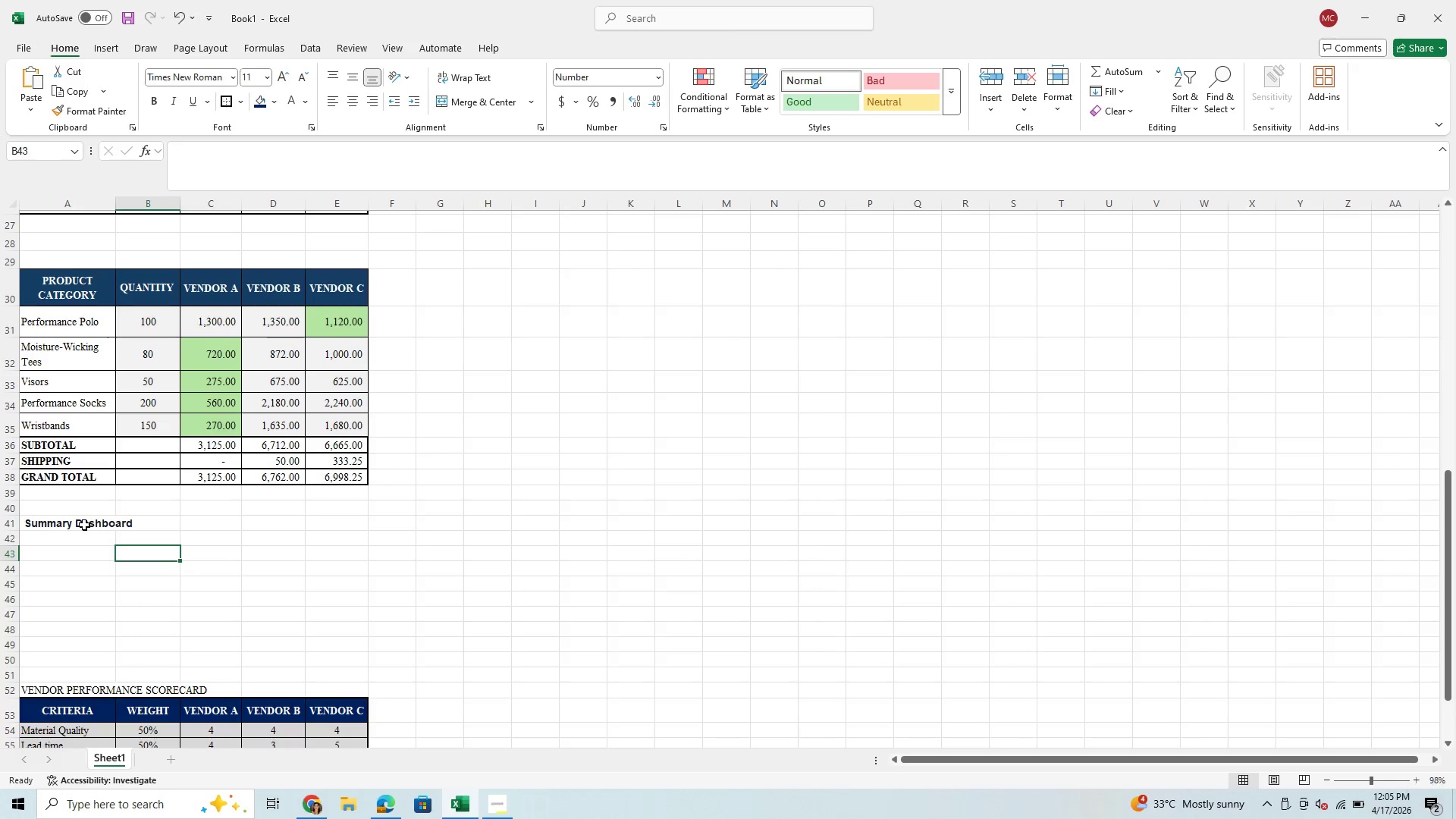 
left_click_drag(start_coordinate=[84, 525], to_coordinate=[304, 525])
 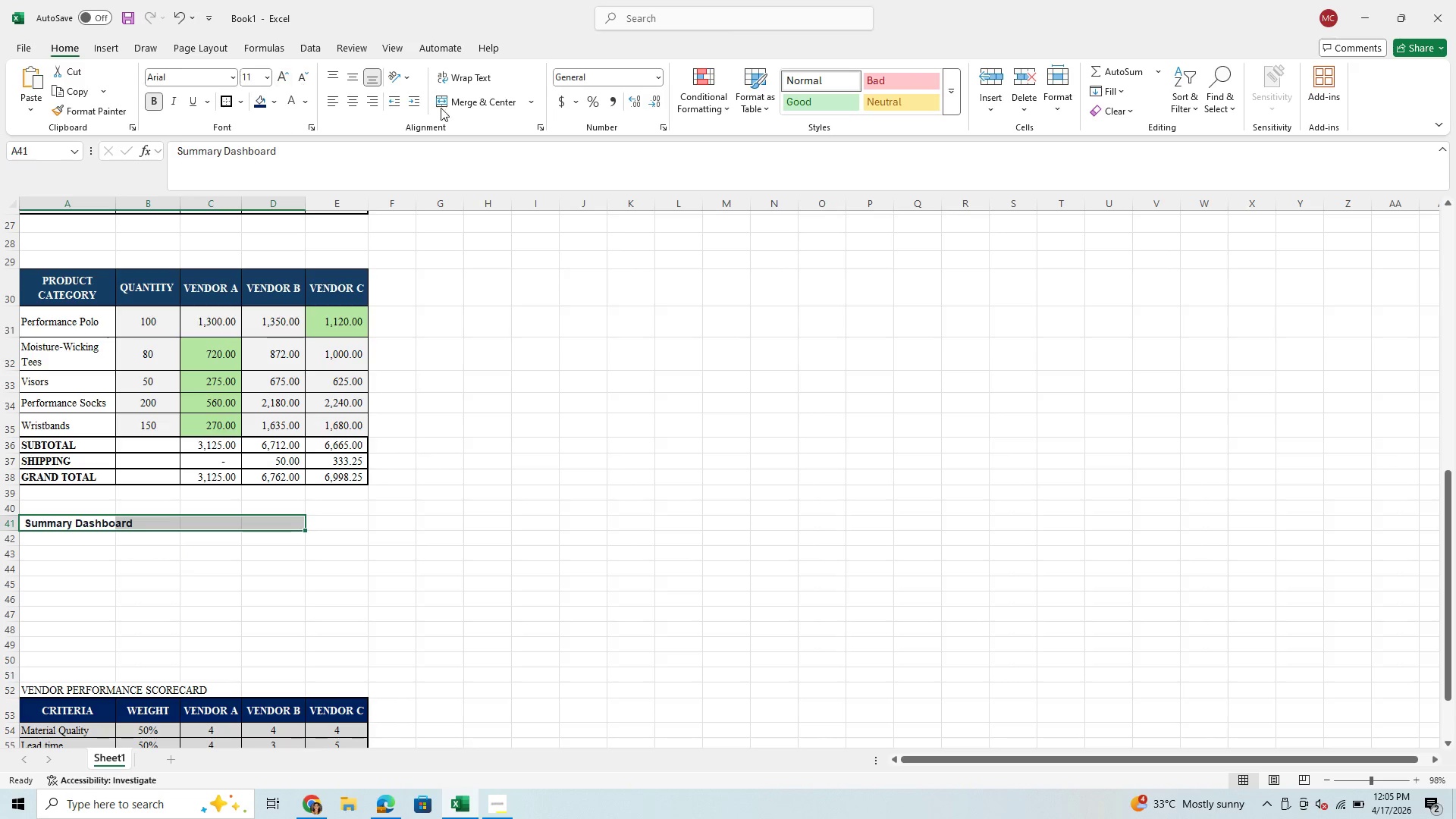 
left_click([492, 102])
 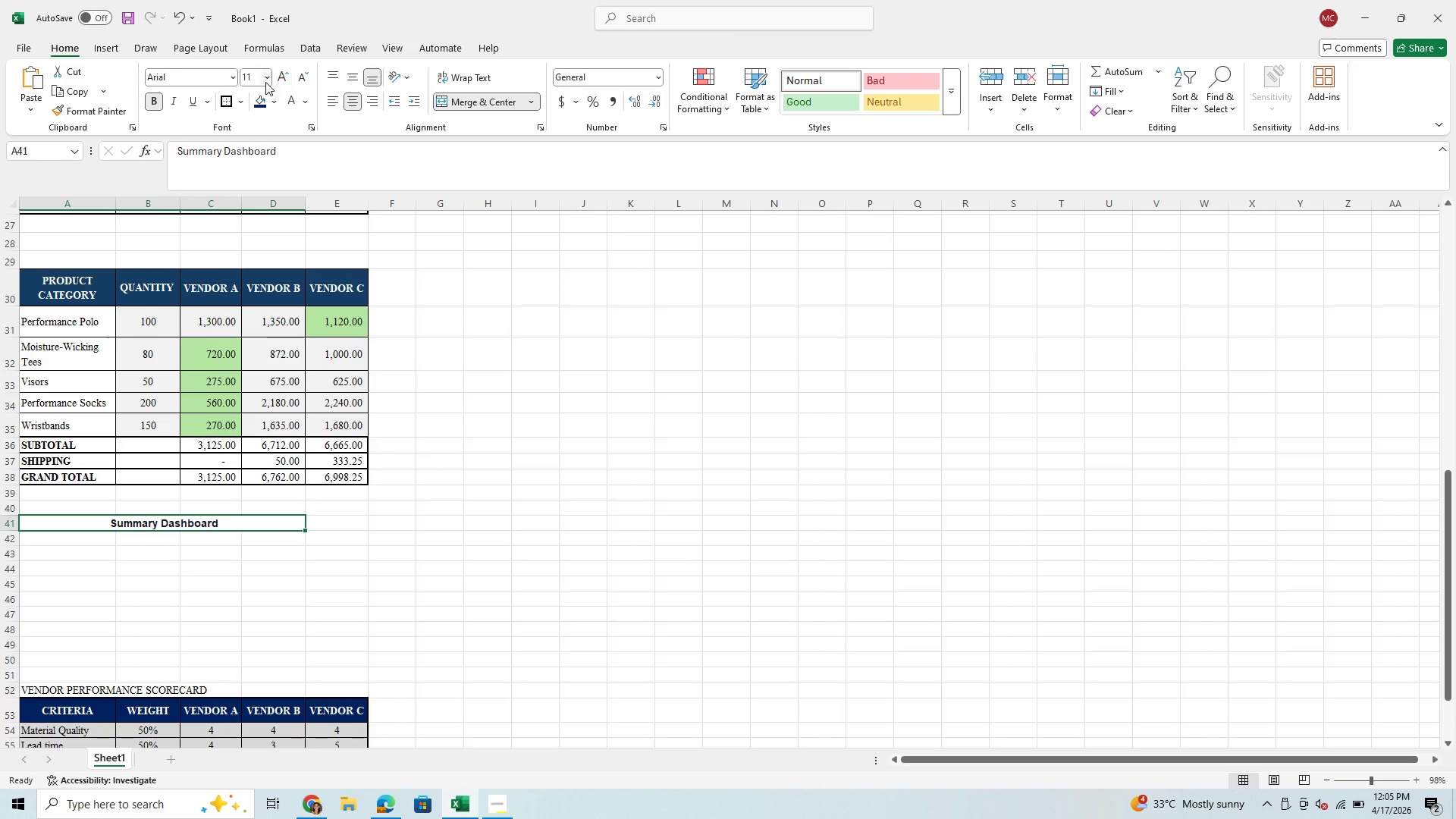 
left_click([265, 82])
 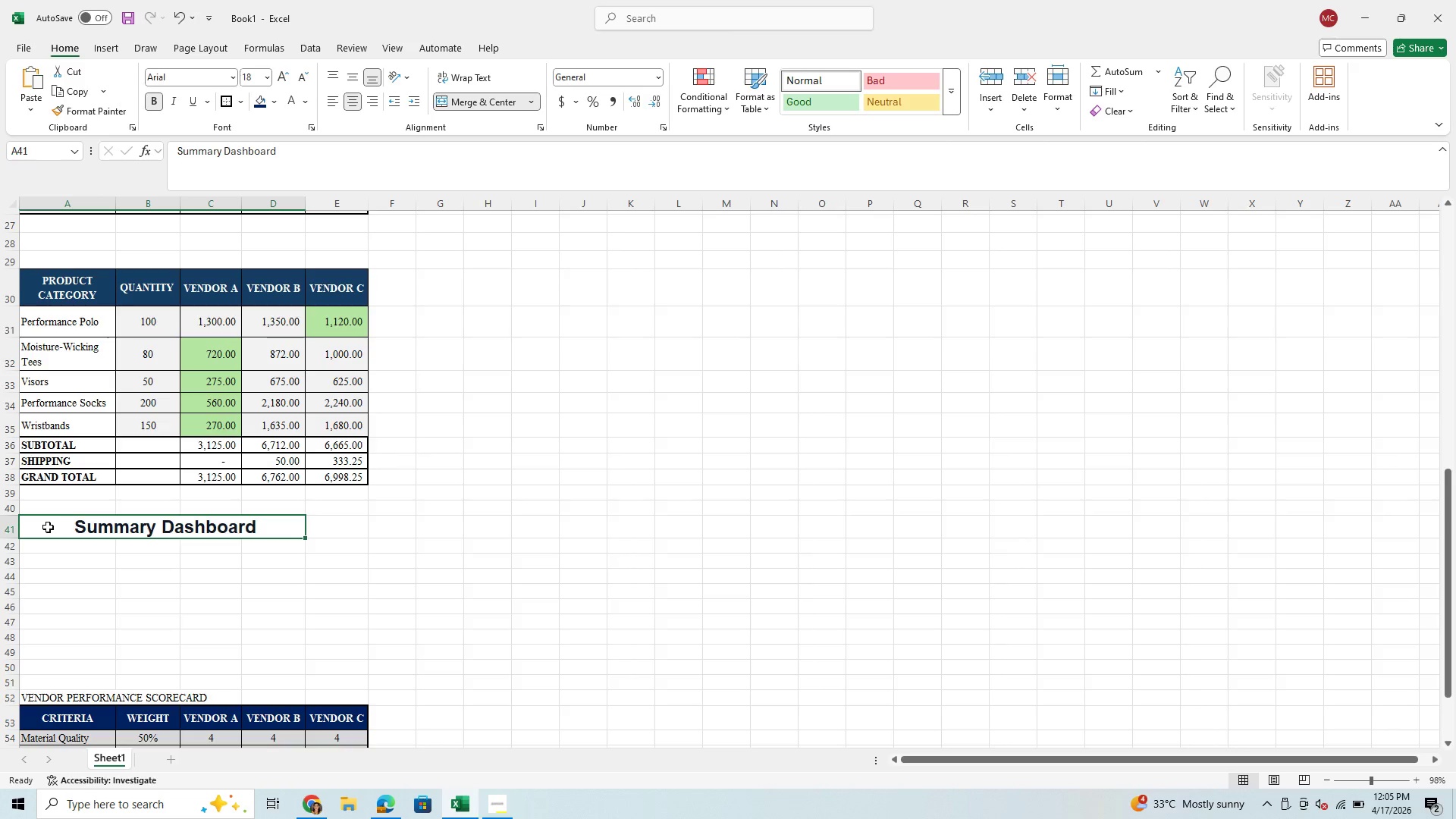 
wait(26.58)
 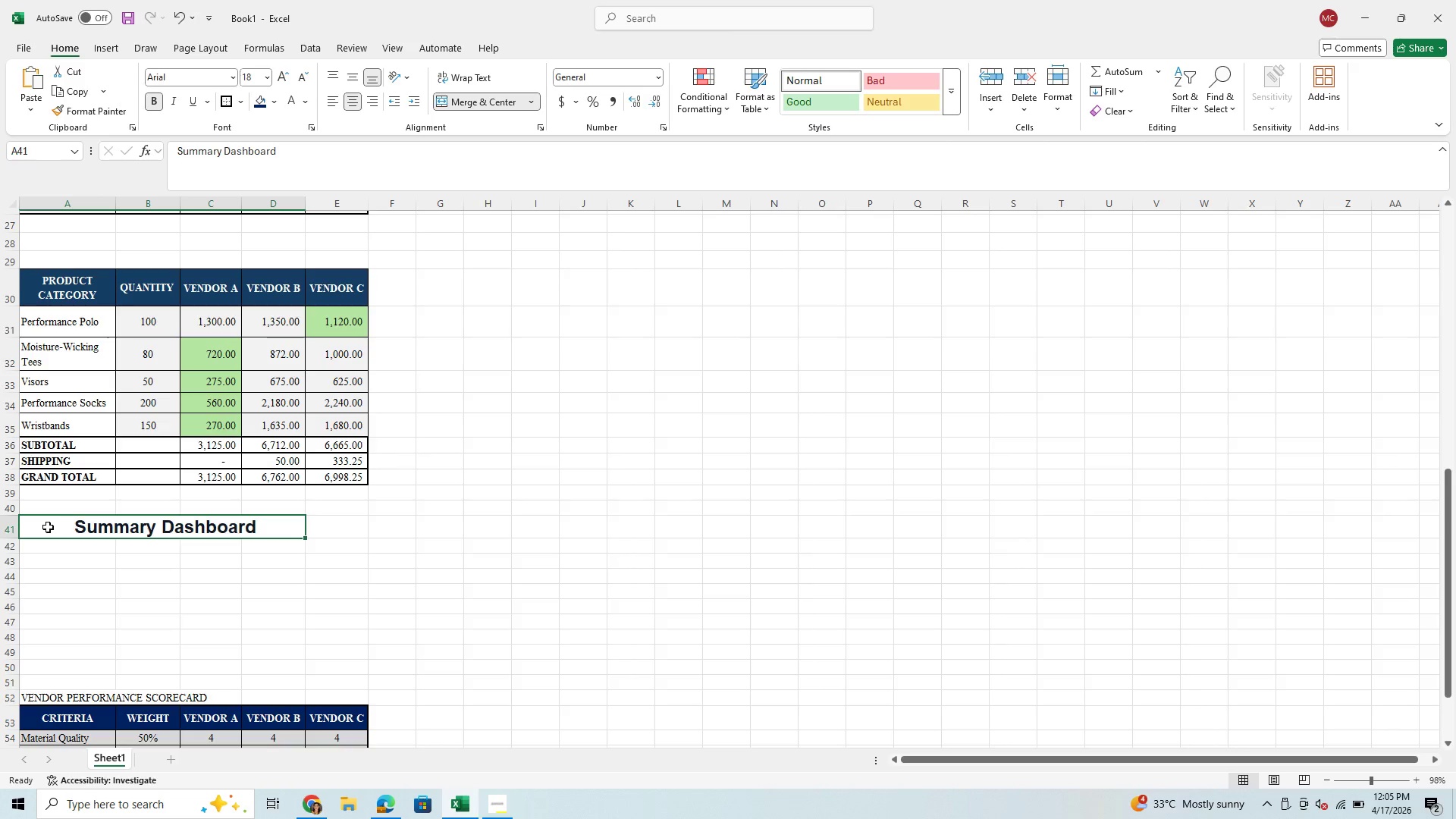 
left_click([124, 578])
 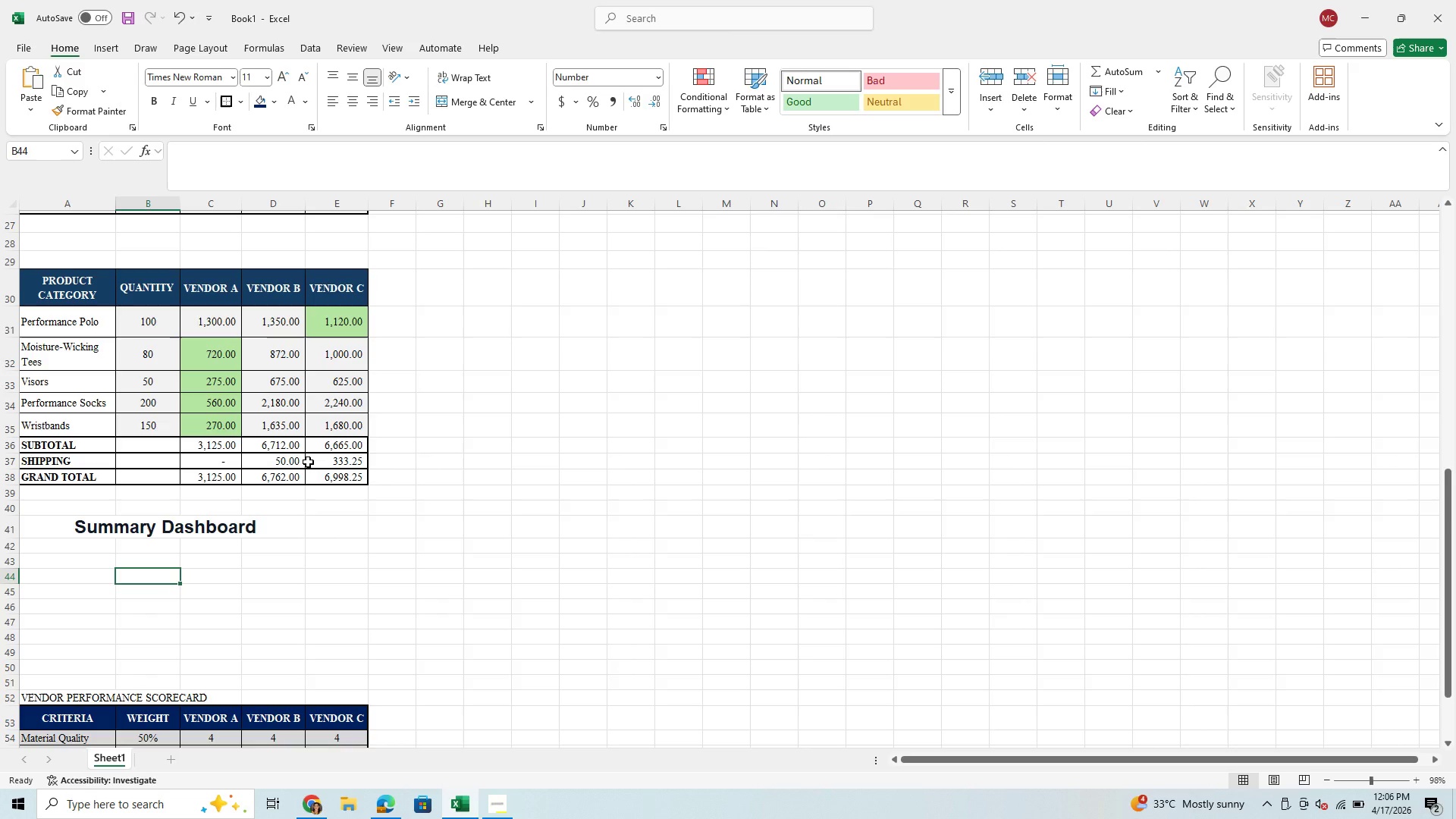 
wait(17.66)
 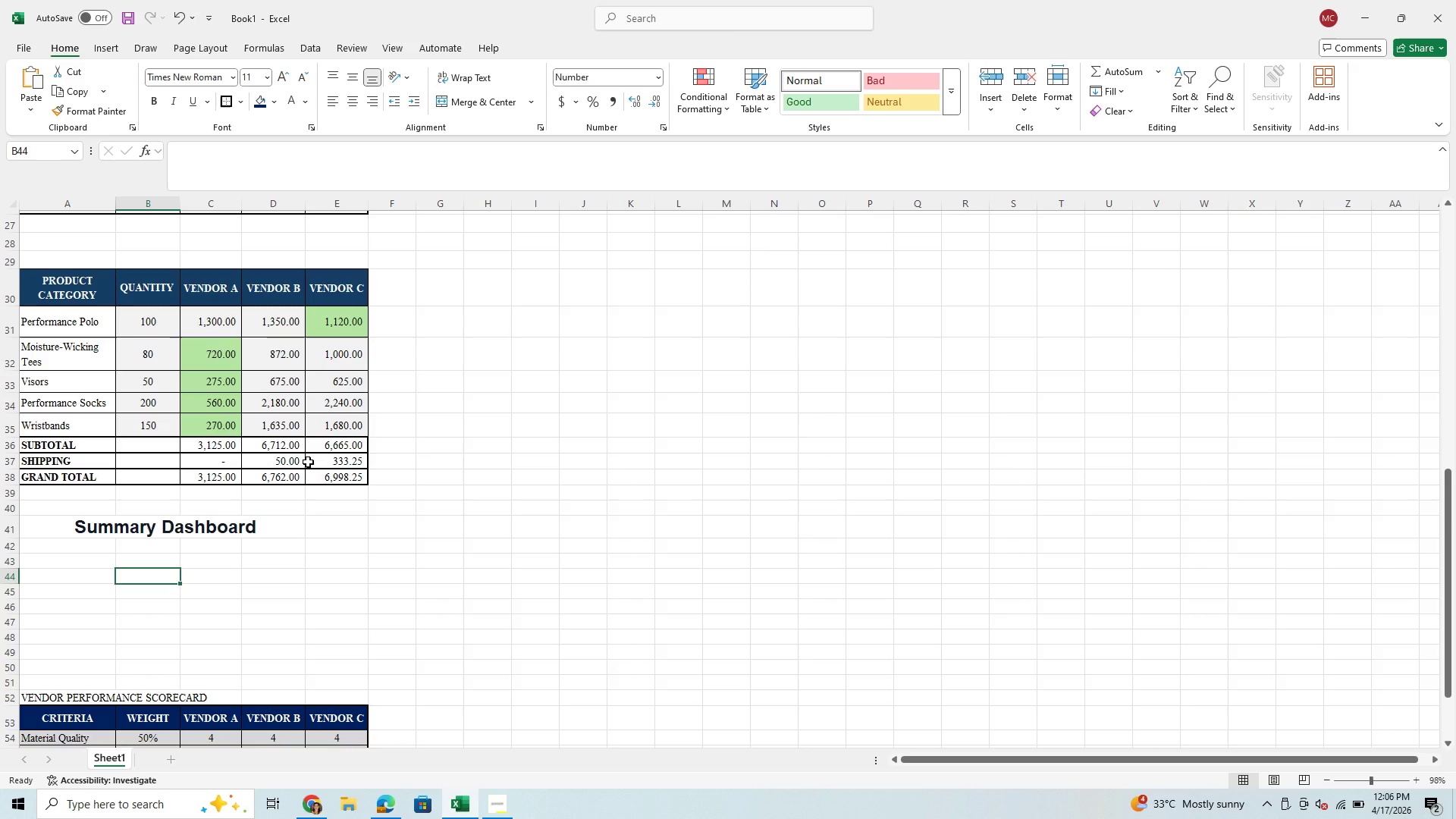 
left_click([114, 532])
 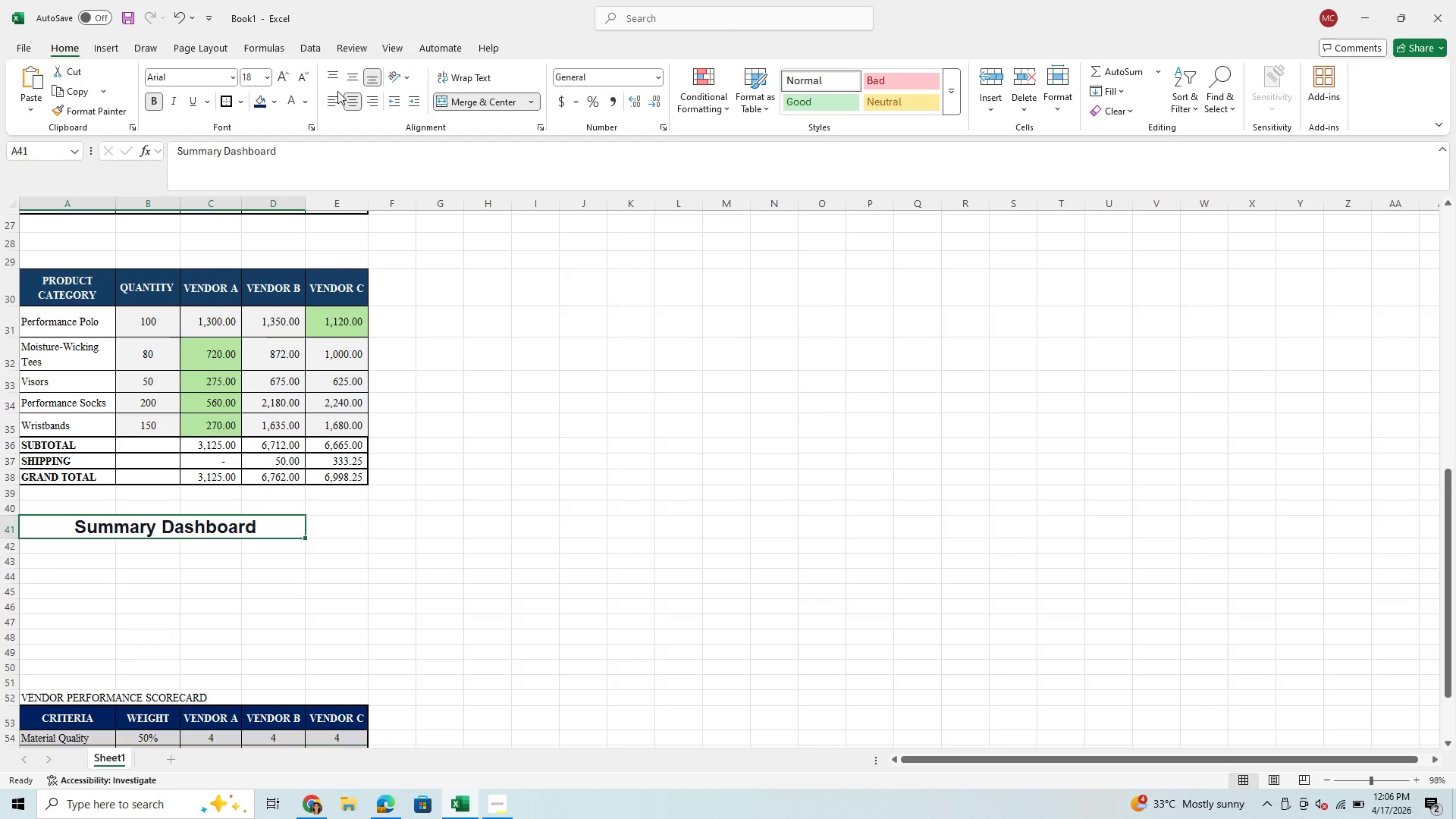 
left_click([331, 103])
 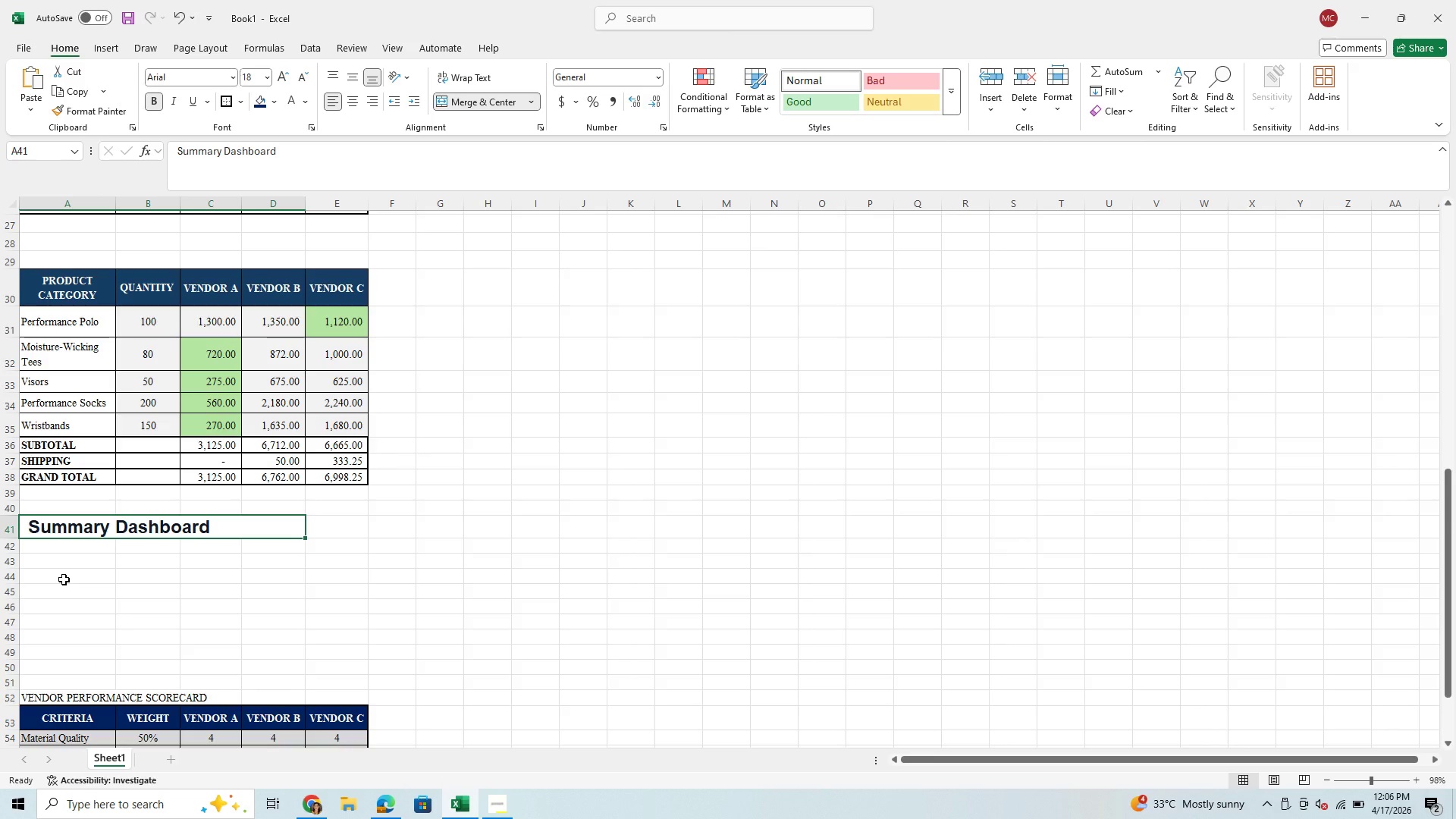 
wait(23.83)
 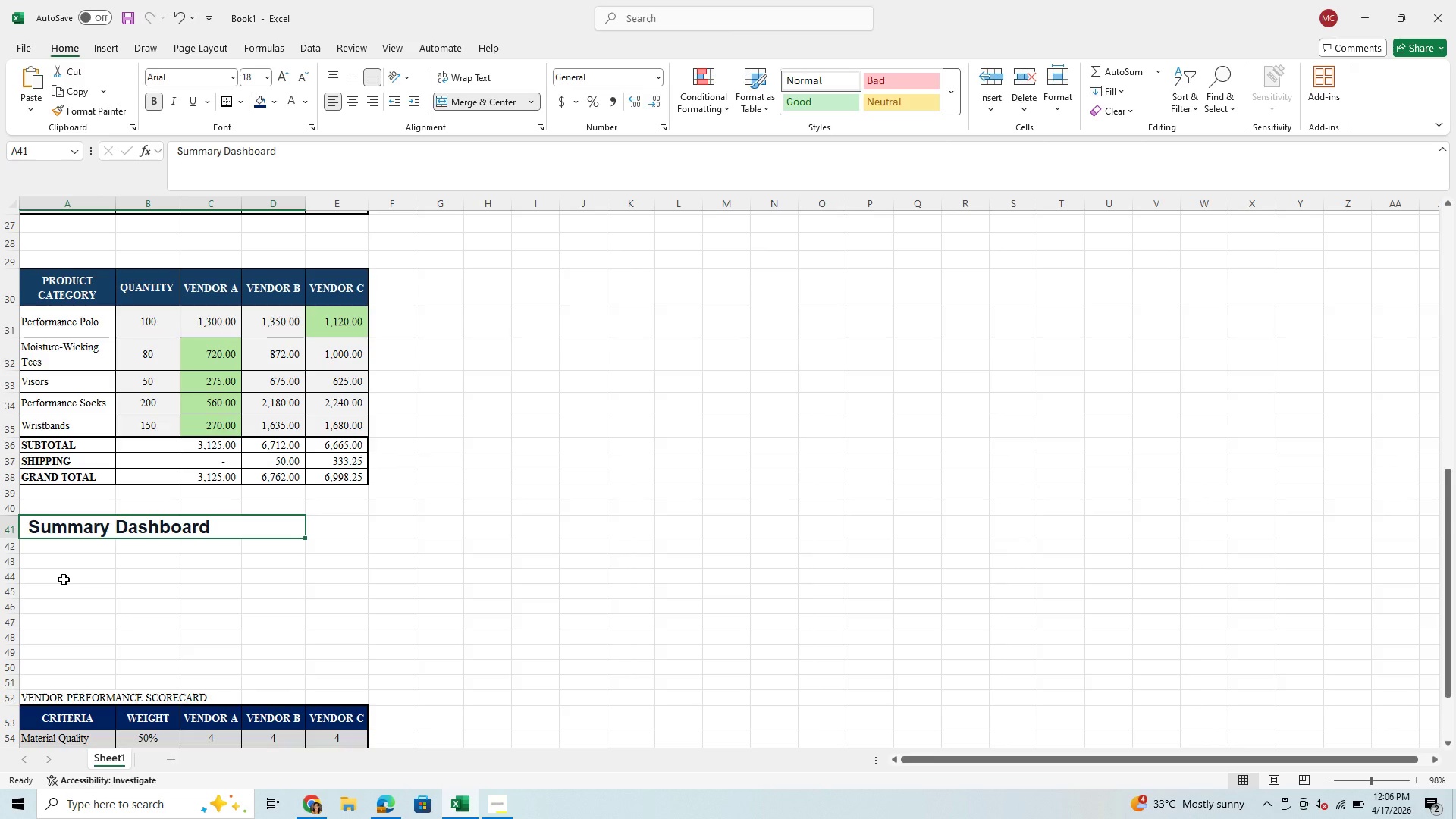 
scroll: coordinate [203, 562], scroll_direction: down, amount: 2.0
 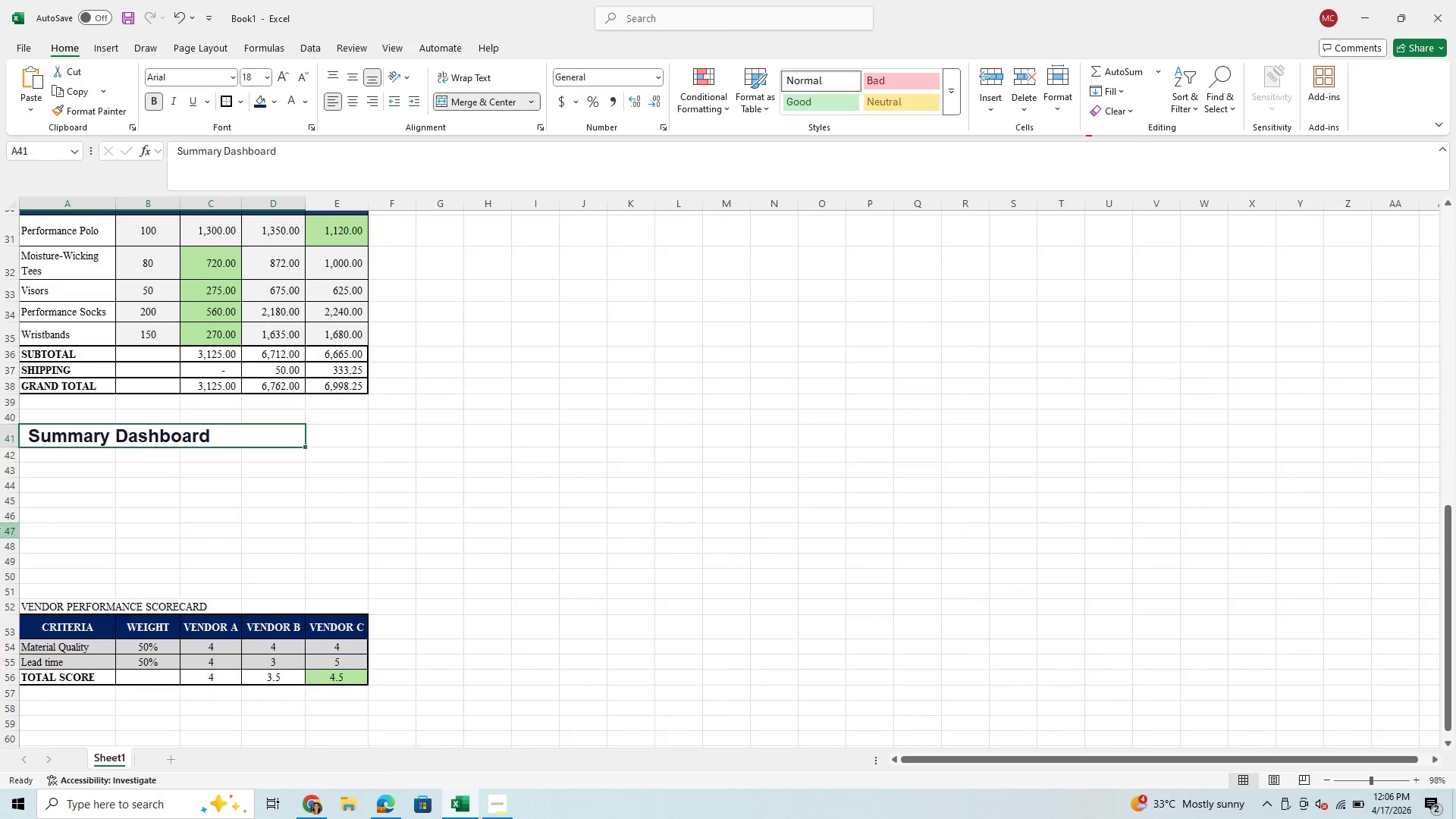 
left_click_drag(start_coordinate=[14, 485], to_coordinate=[20, 567])
 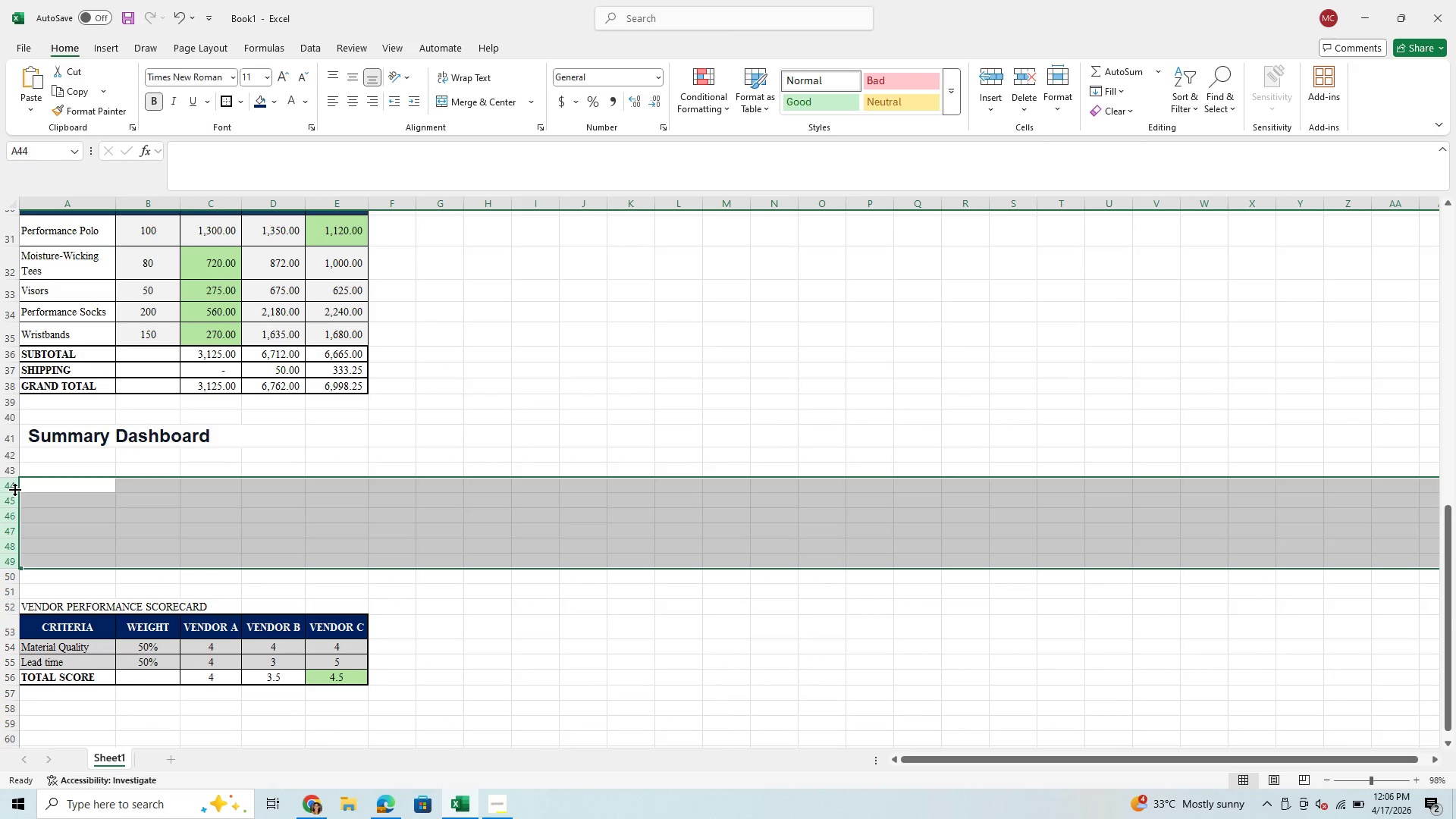 
right_click([14, 489])
 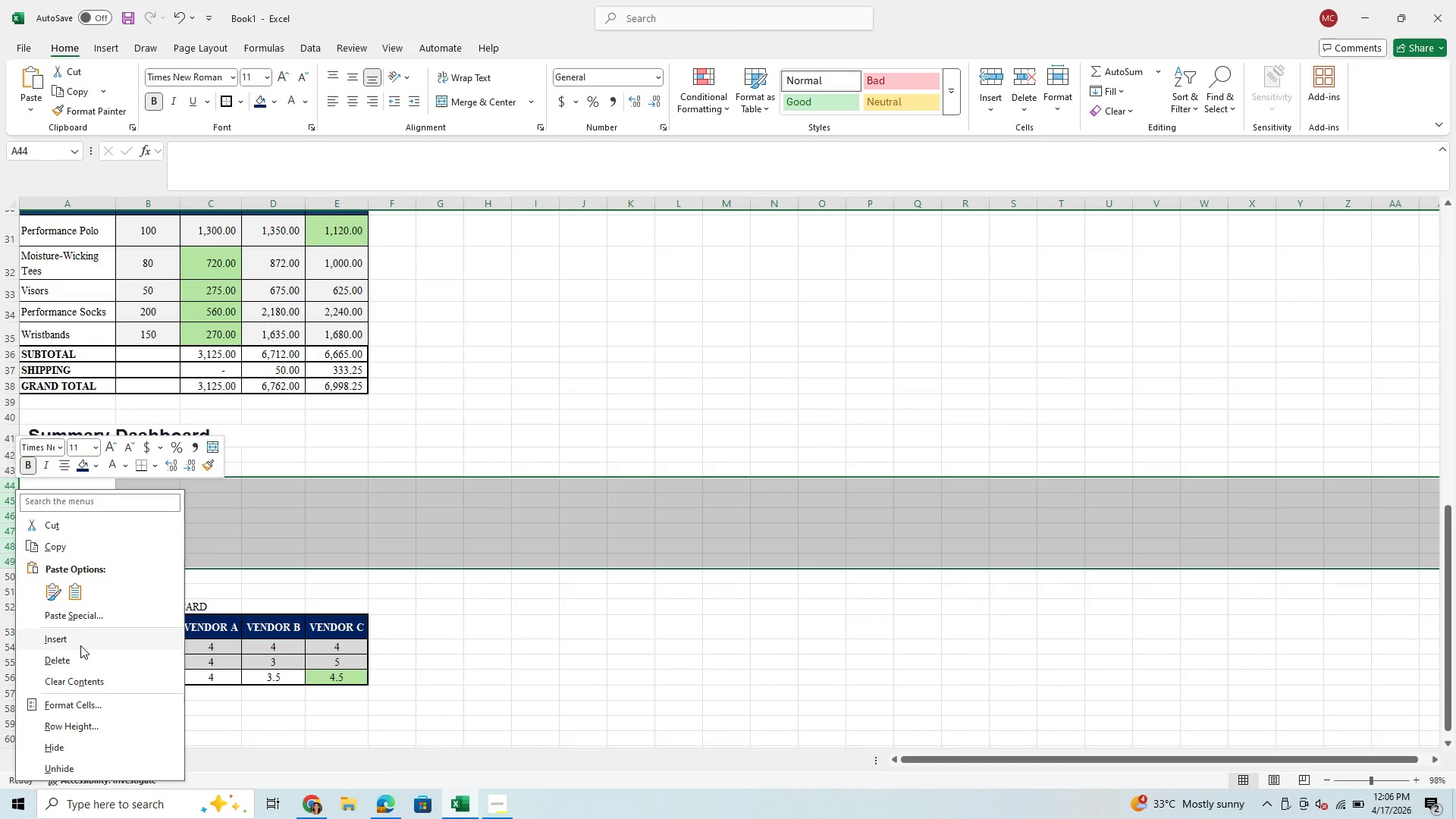 
wait(5.7)
 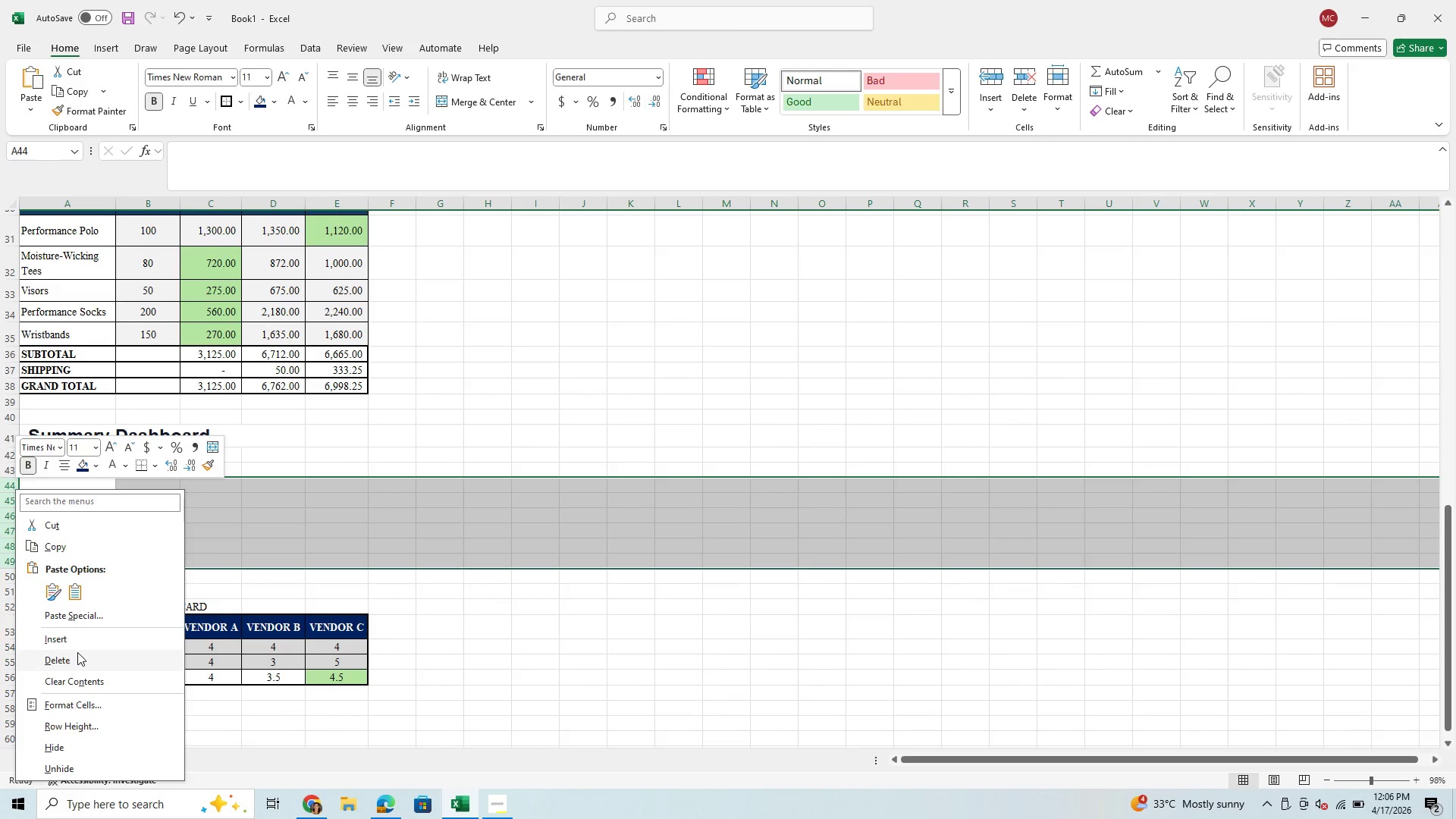 
left_click([80, 645])
 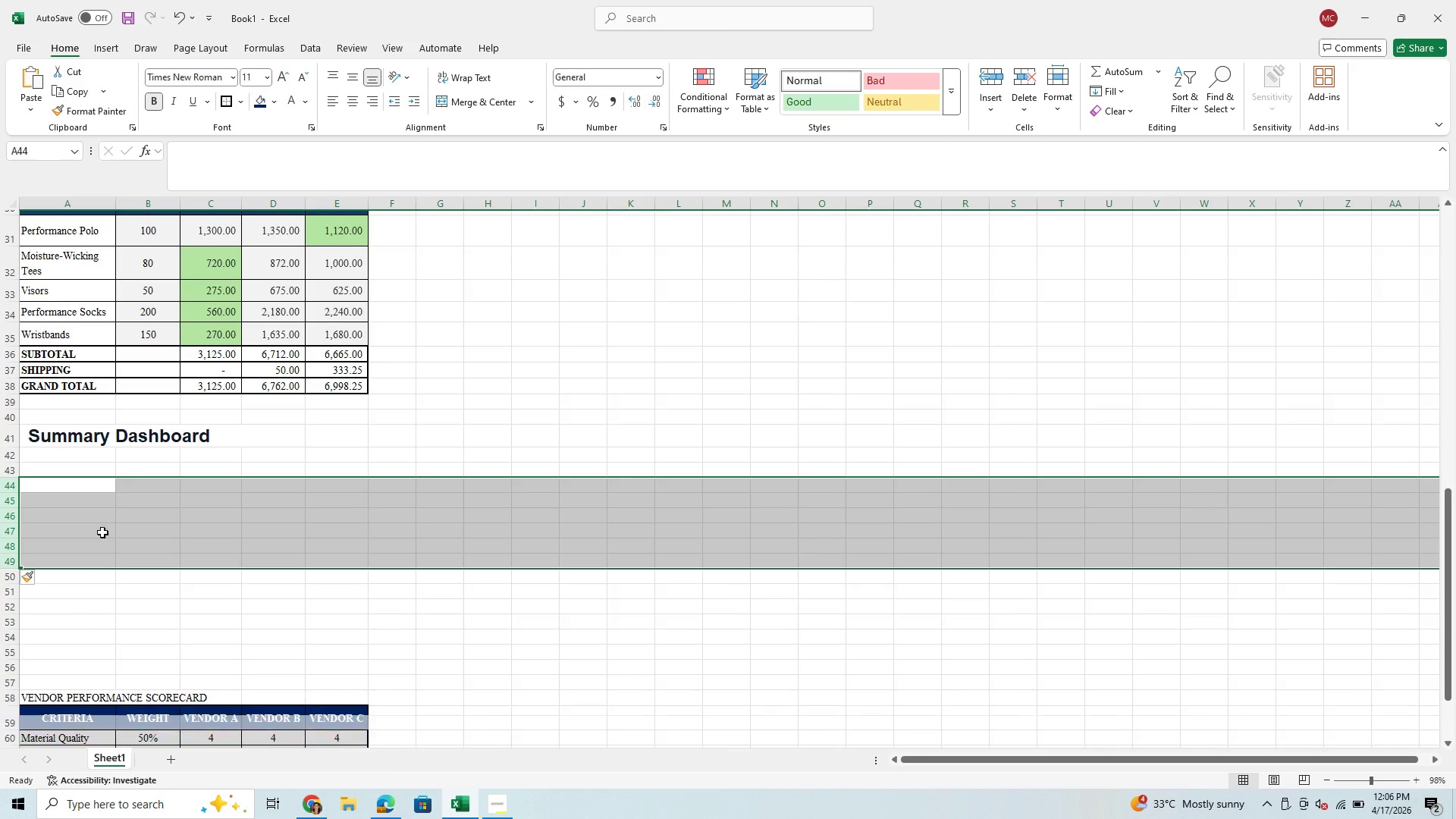 
left_click([102, 519])
 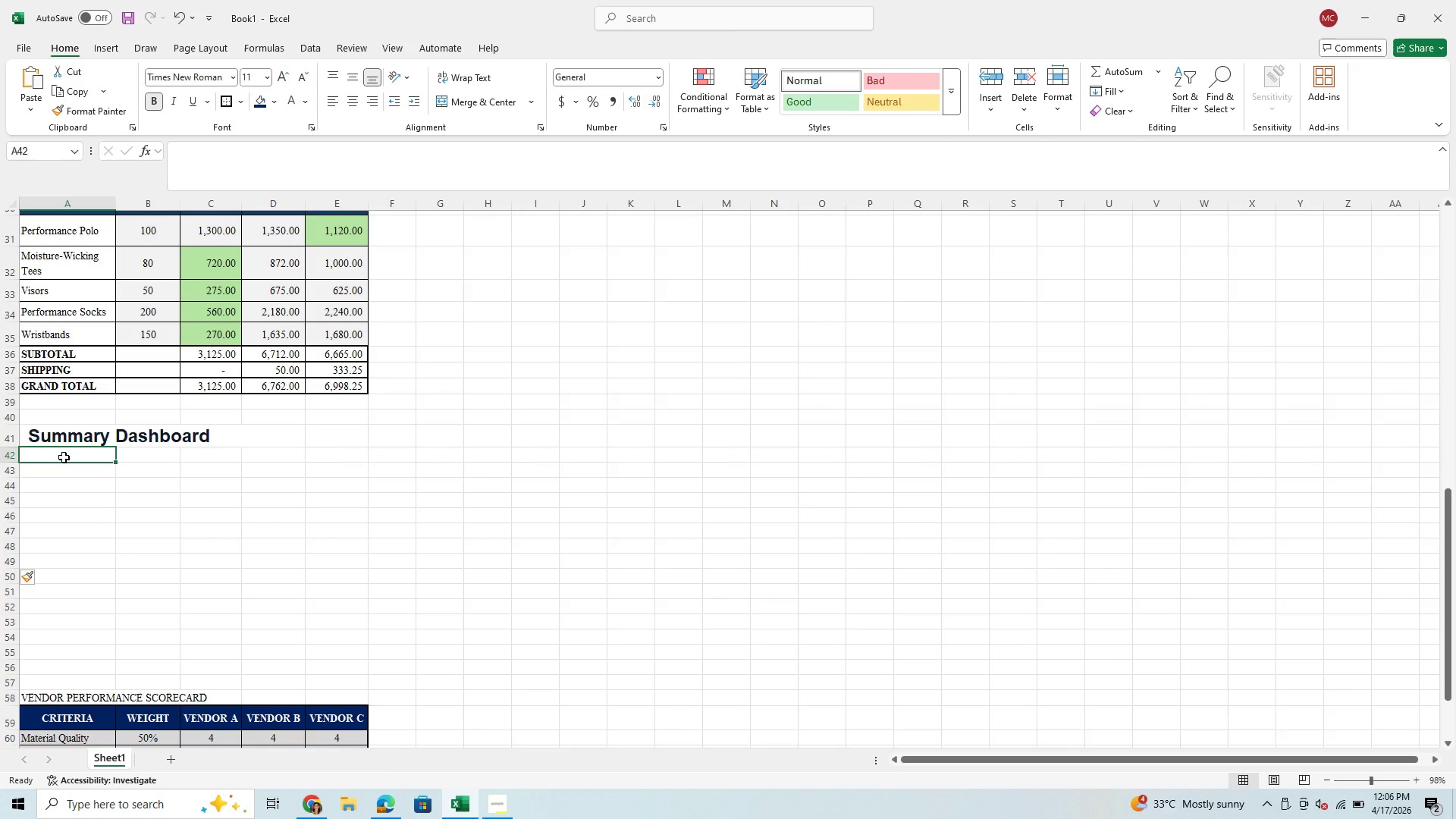 
left_click([64, 457])
 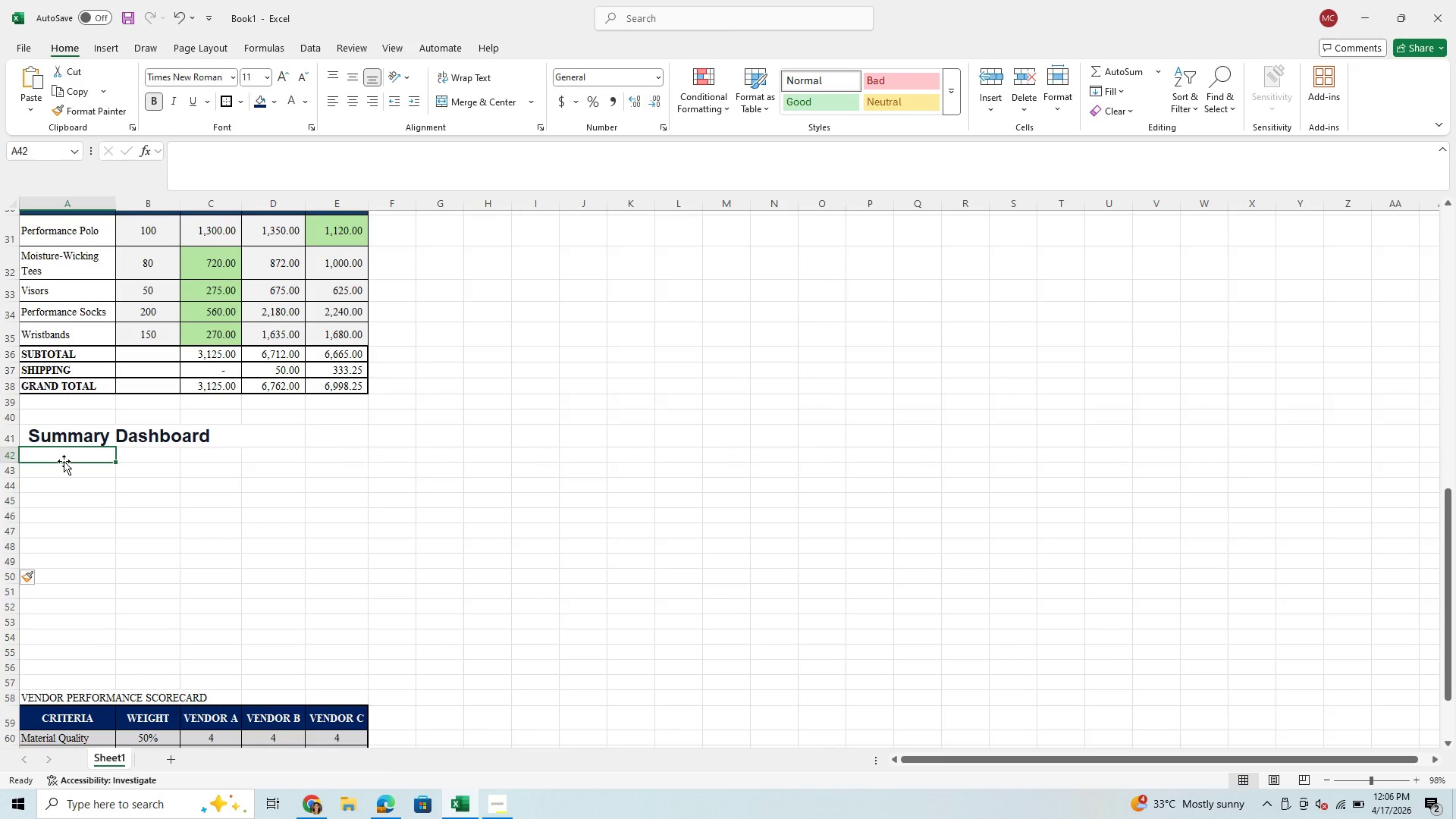 
wait(12.0)
 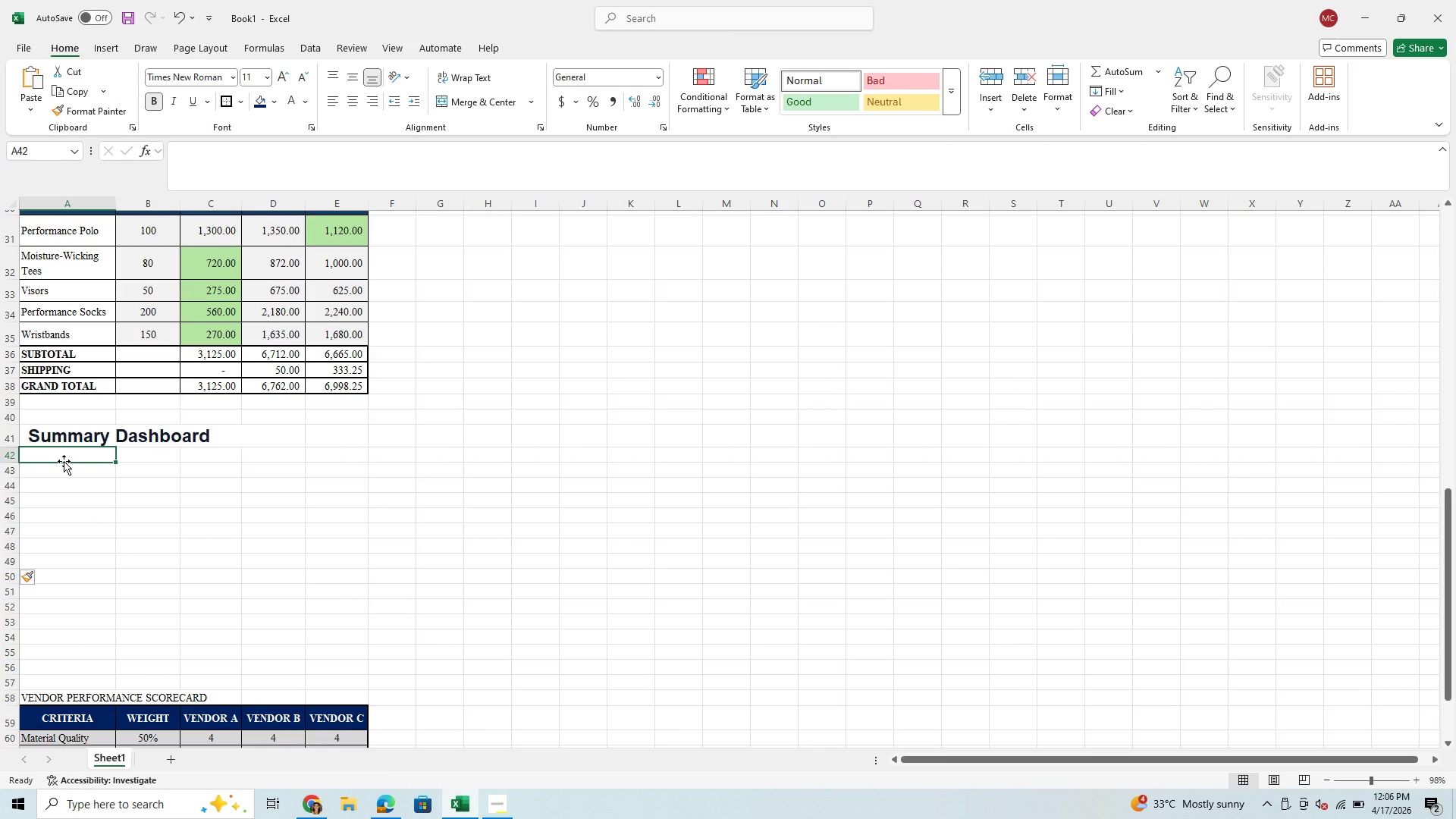 
left_click([76, 475])
 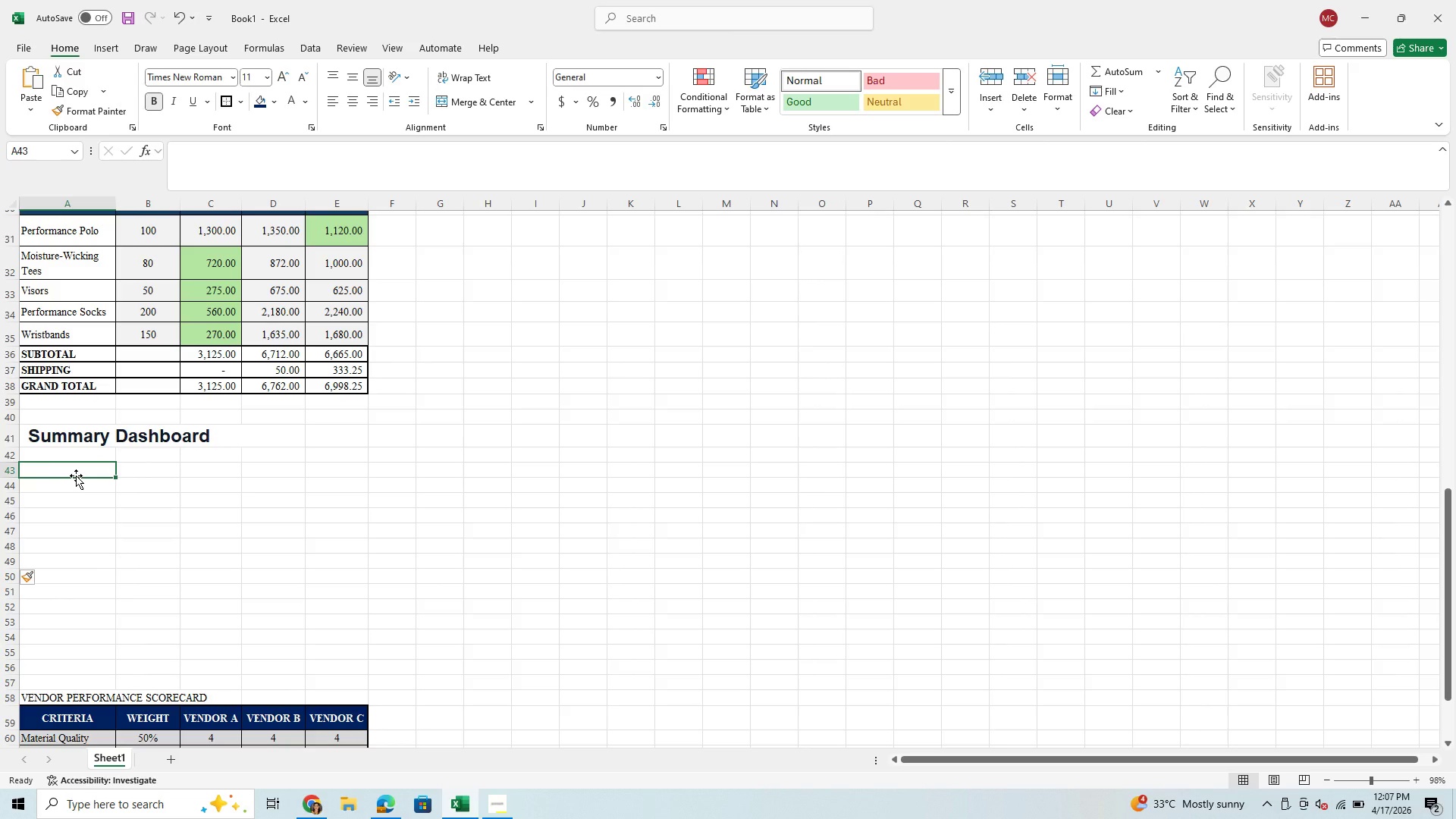 
type(de)
key(Backspace)
key(Backspace)
type(D)
 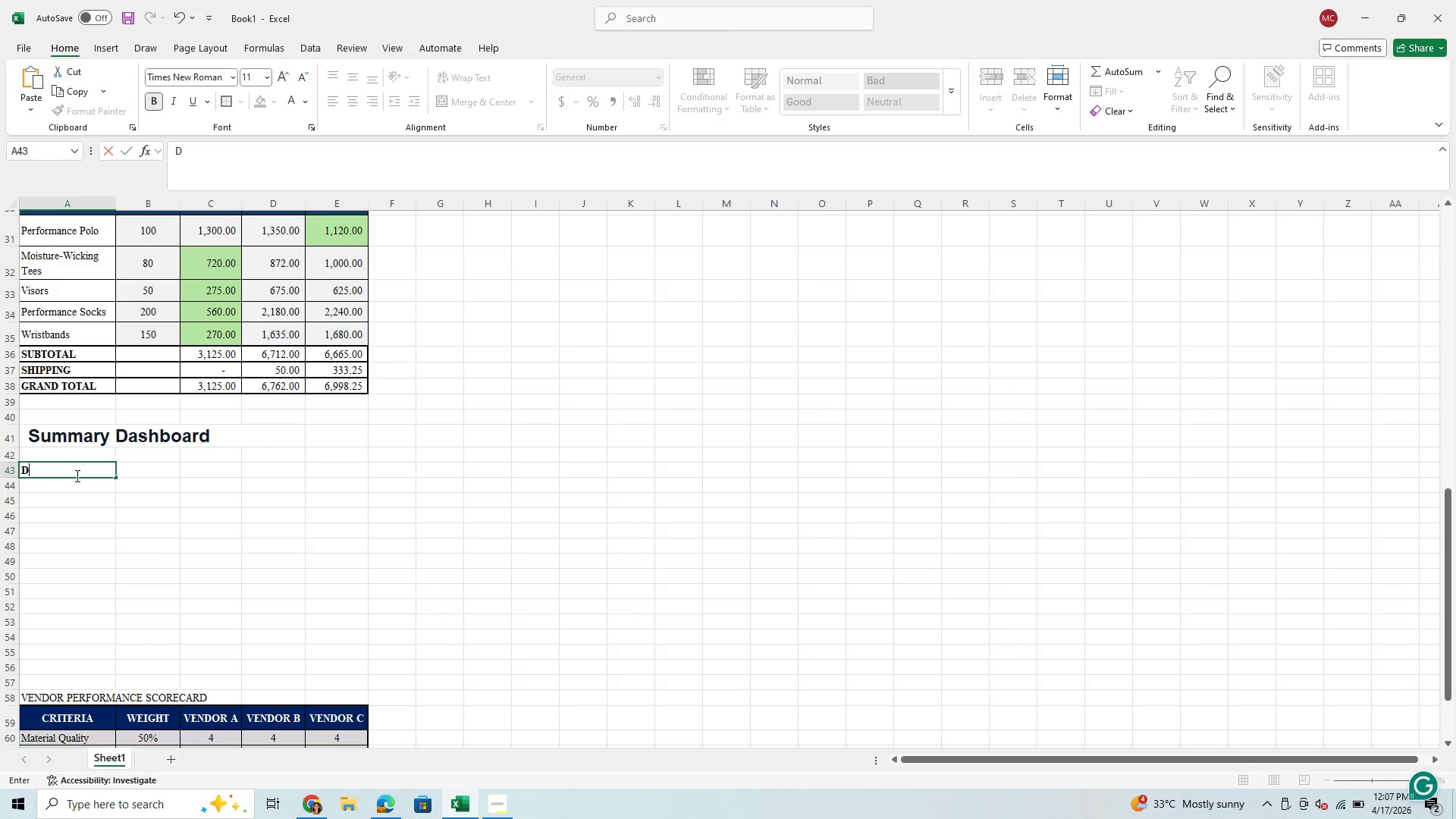 
type(i)
key(Backspace)
type(escription)
 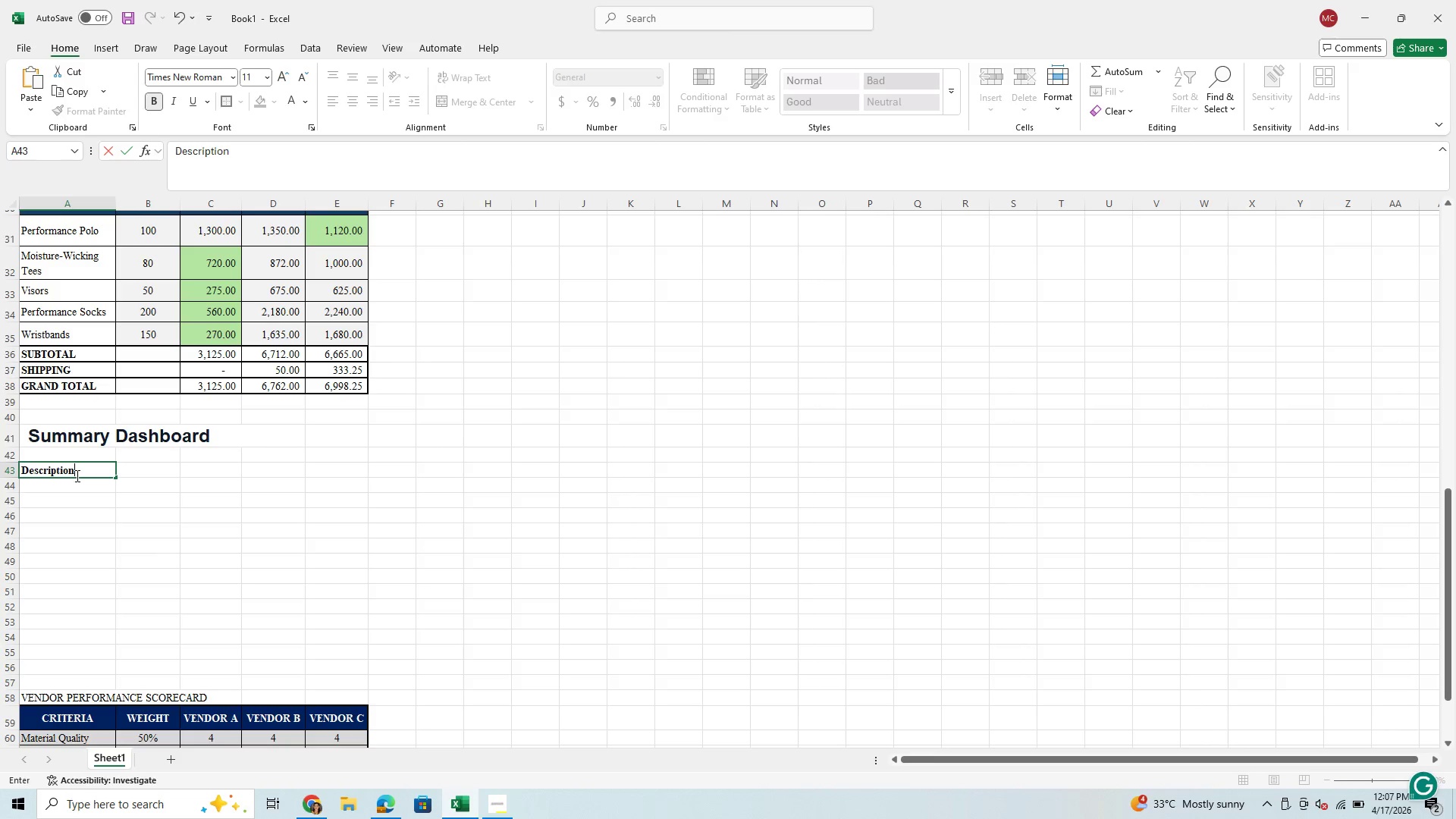 
key(Enter)
 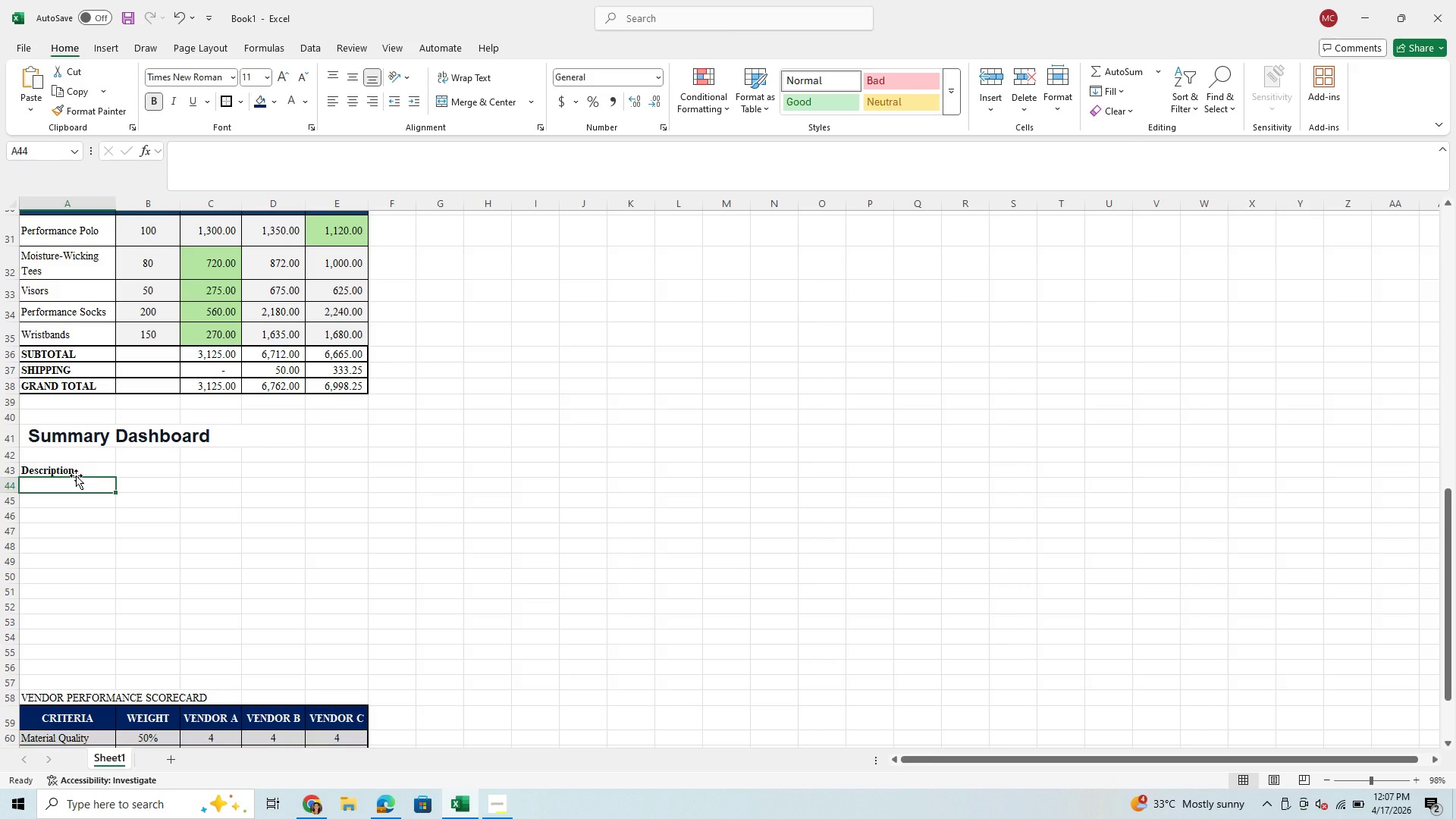 
type(ve)
key(Backspace)
key(Backspace)
 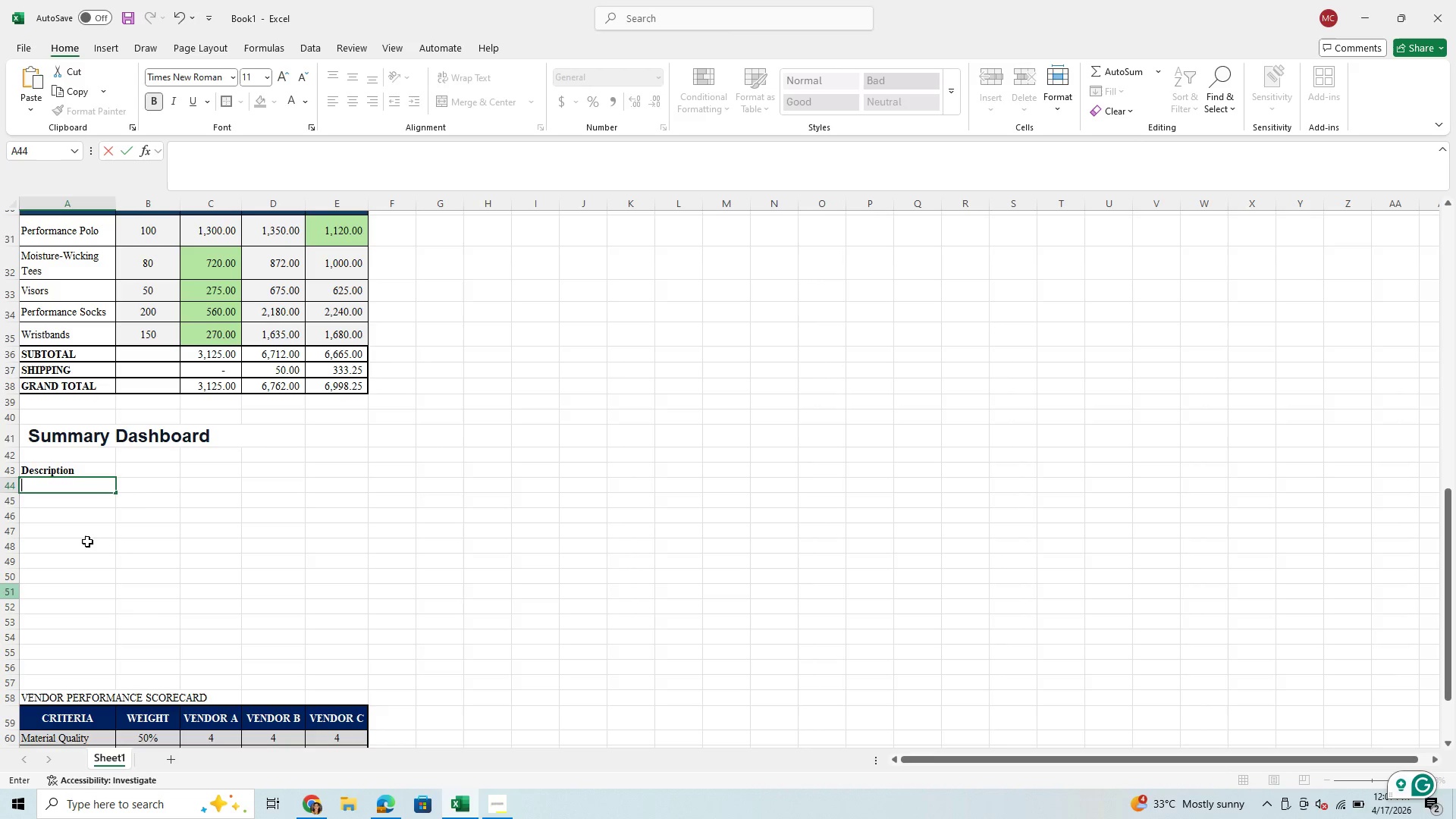 
left_click([85, 464])
 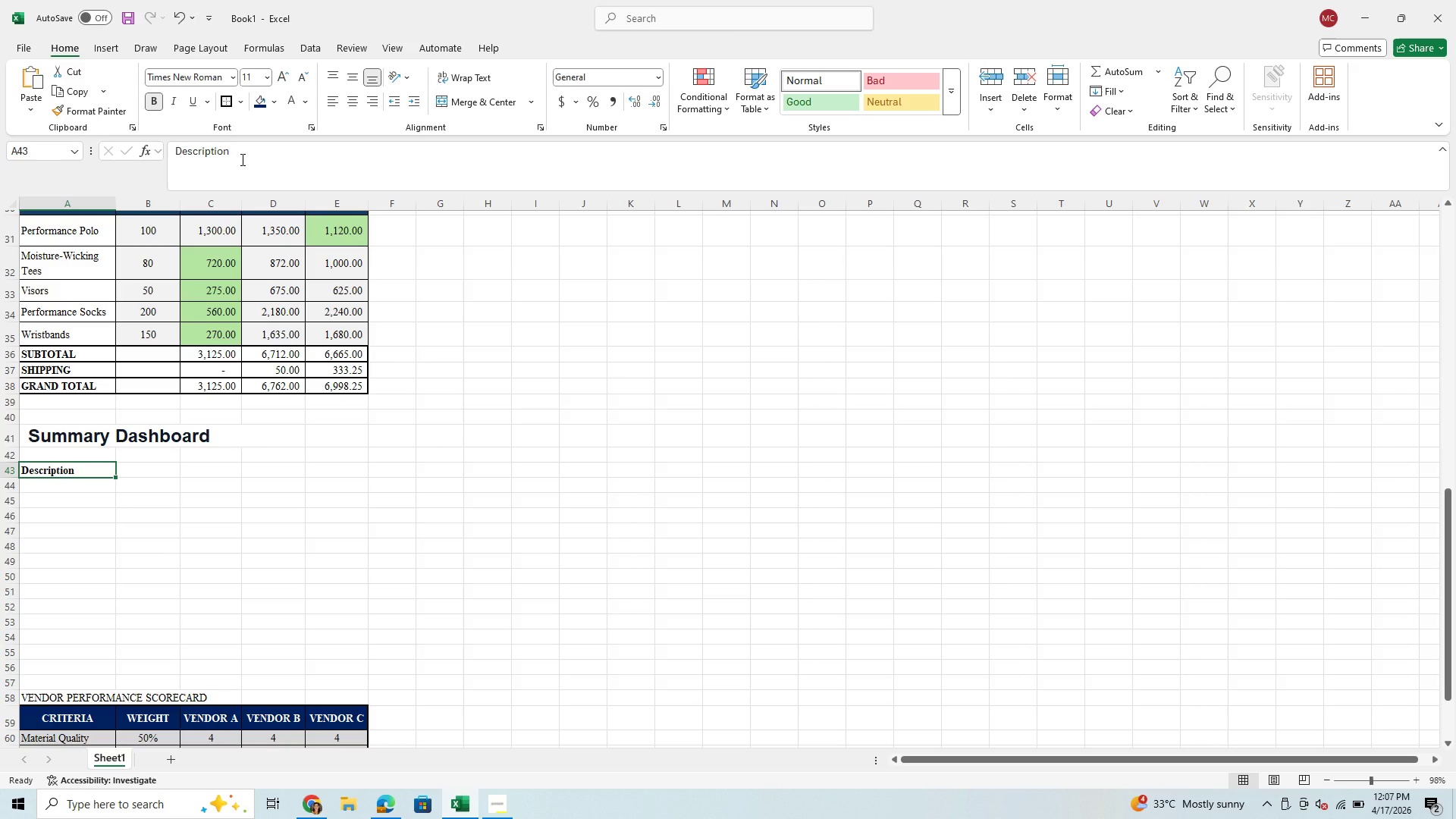 
left_click_drag(start_coordinate=[246, 153], to_coordinate=[156, 147])
 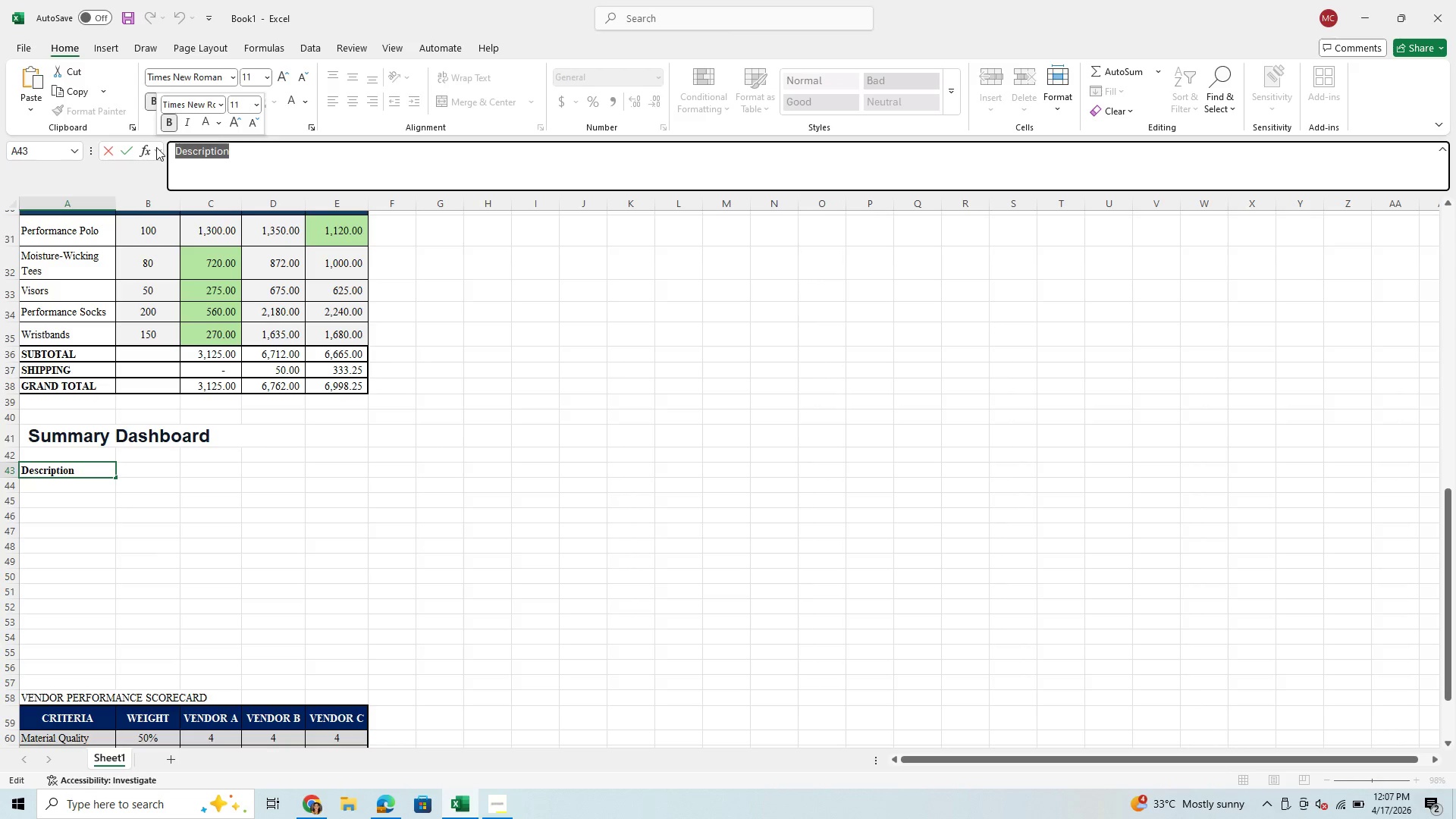 
type(DECRIPTIOM)
key(Backspace)
type(N)
 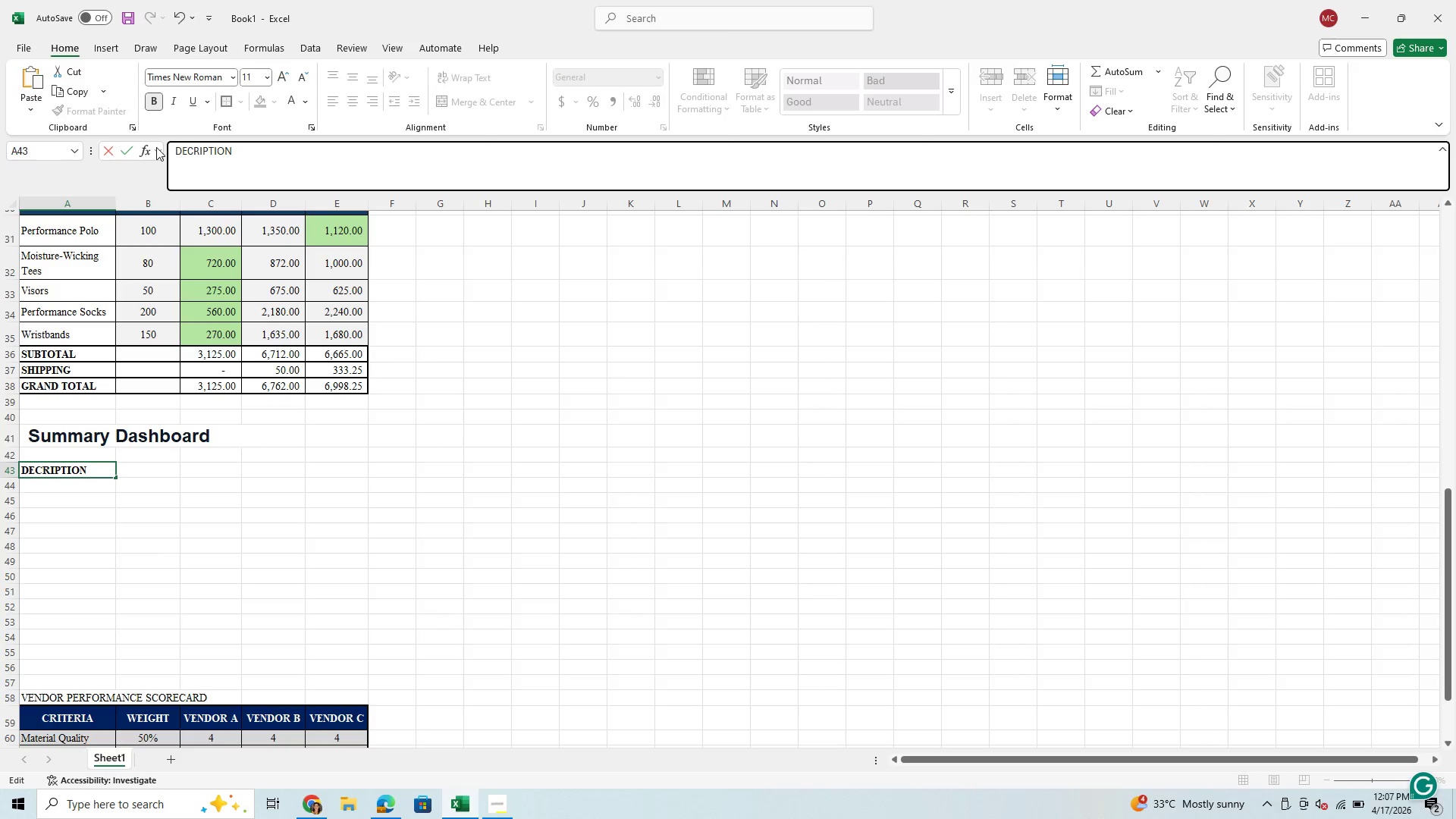 
wait(6.02)
 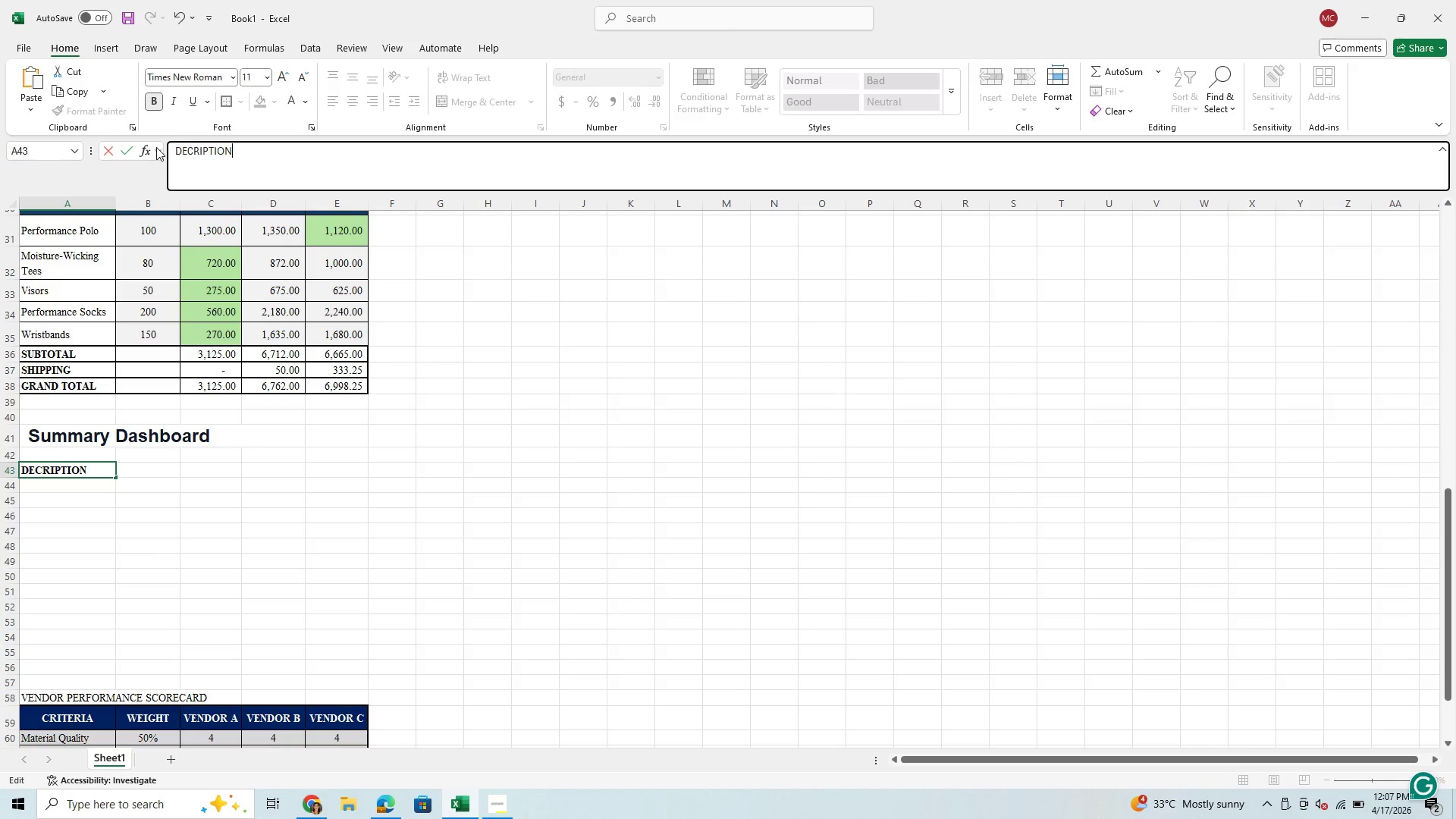 
left_click([187, 155])
 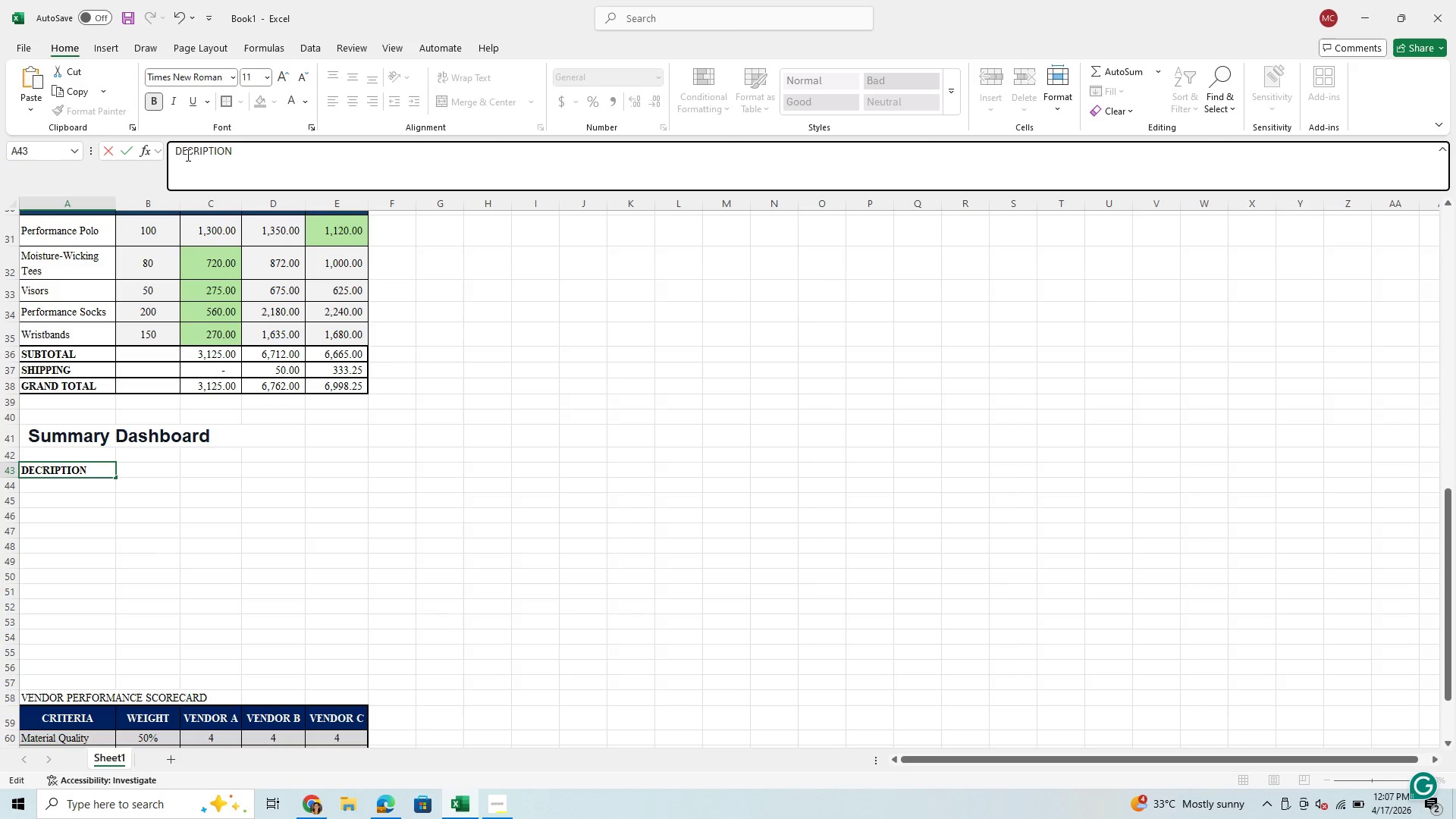 
key(S)
 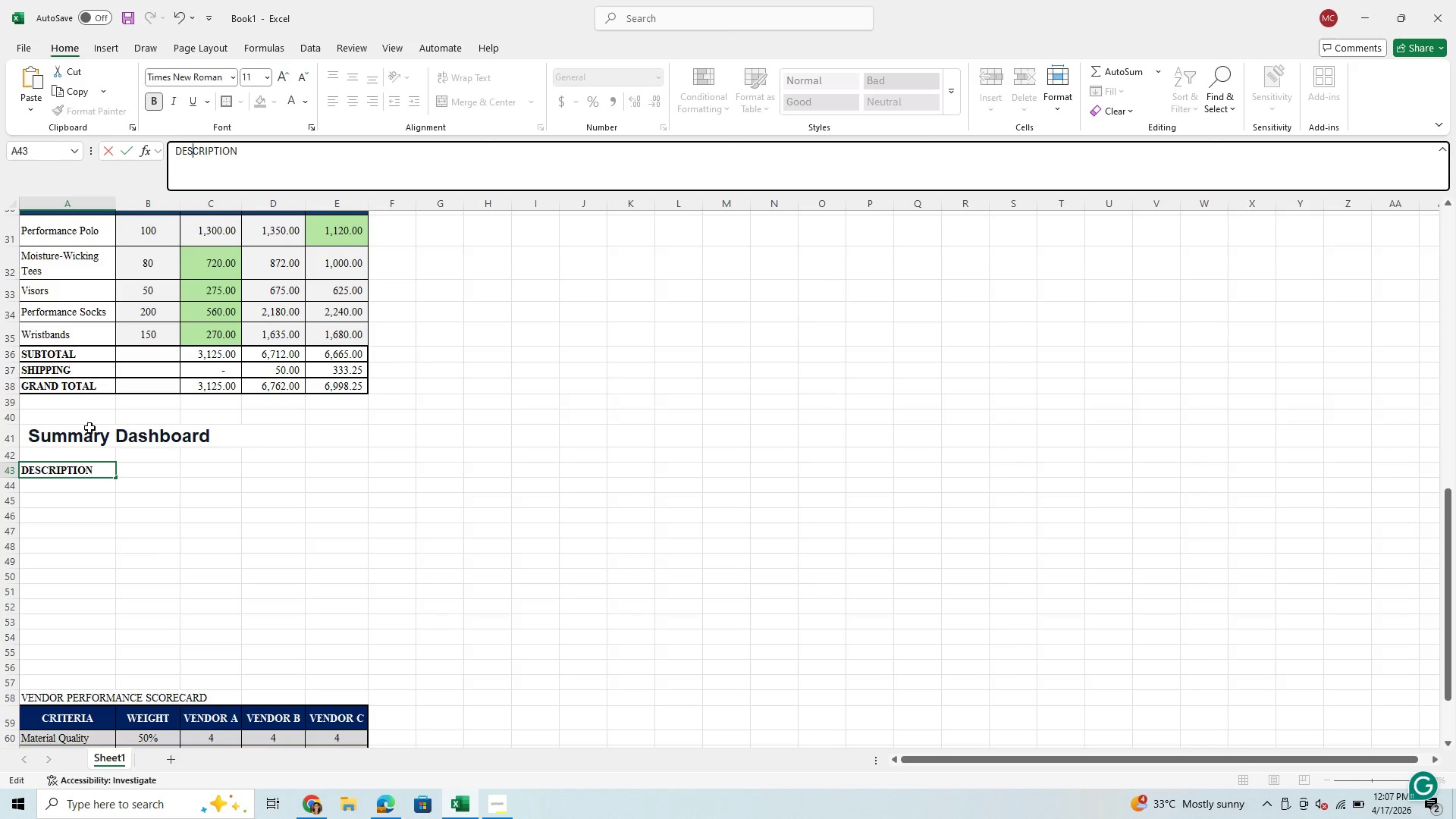 
left_click([80, 485])
 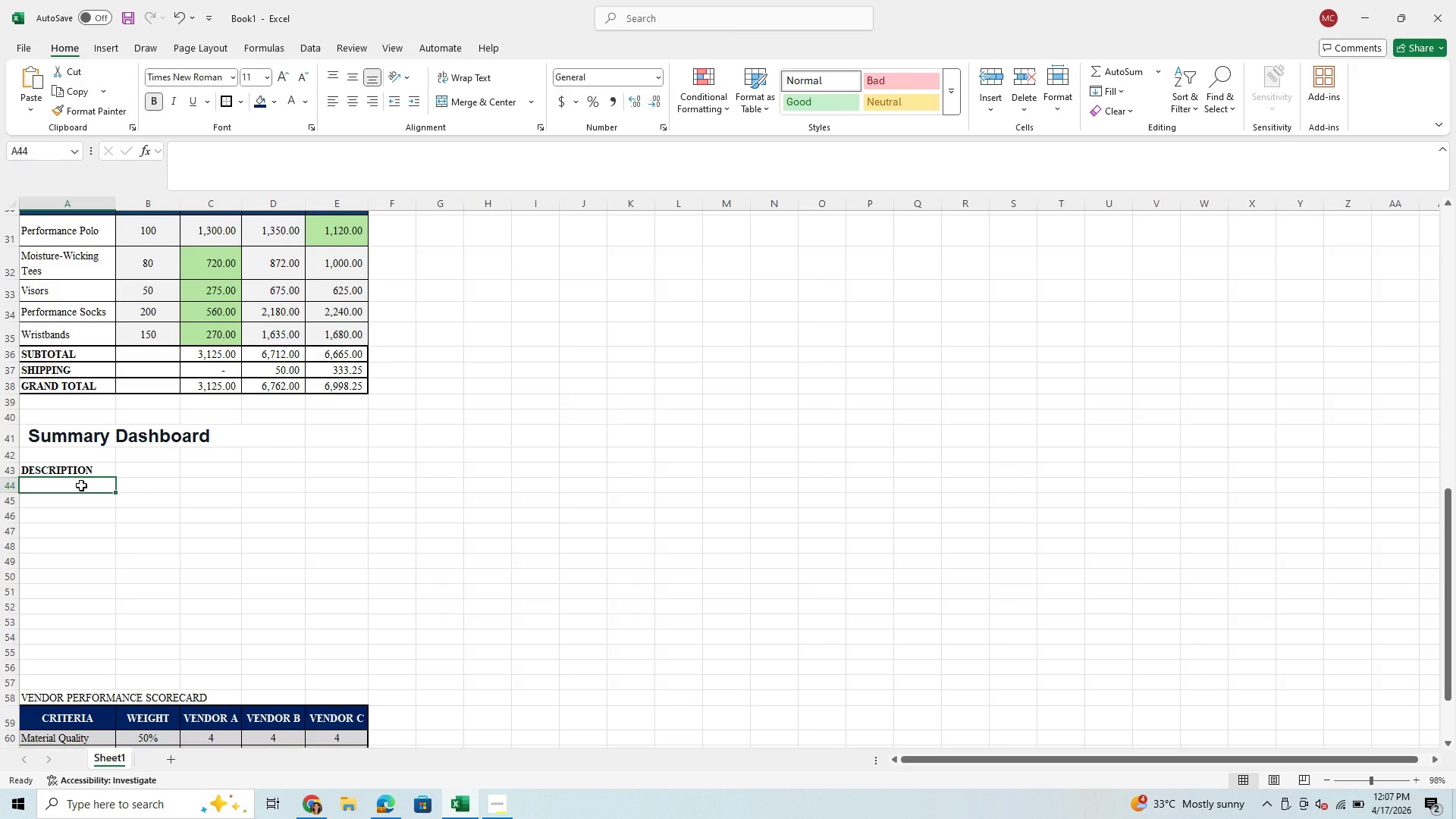 
type(VENDOR A)
 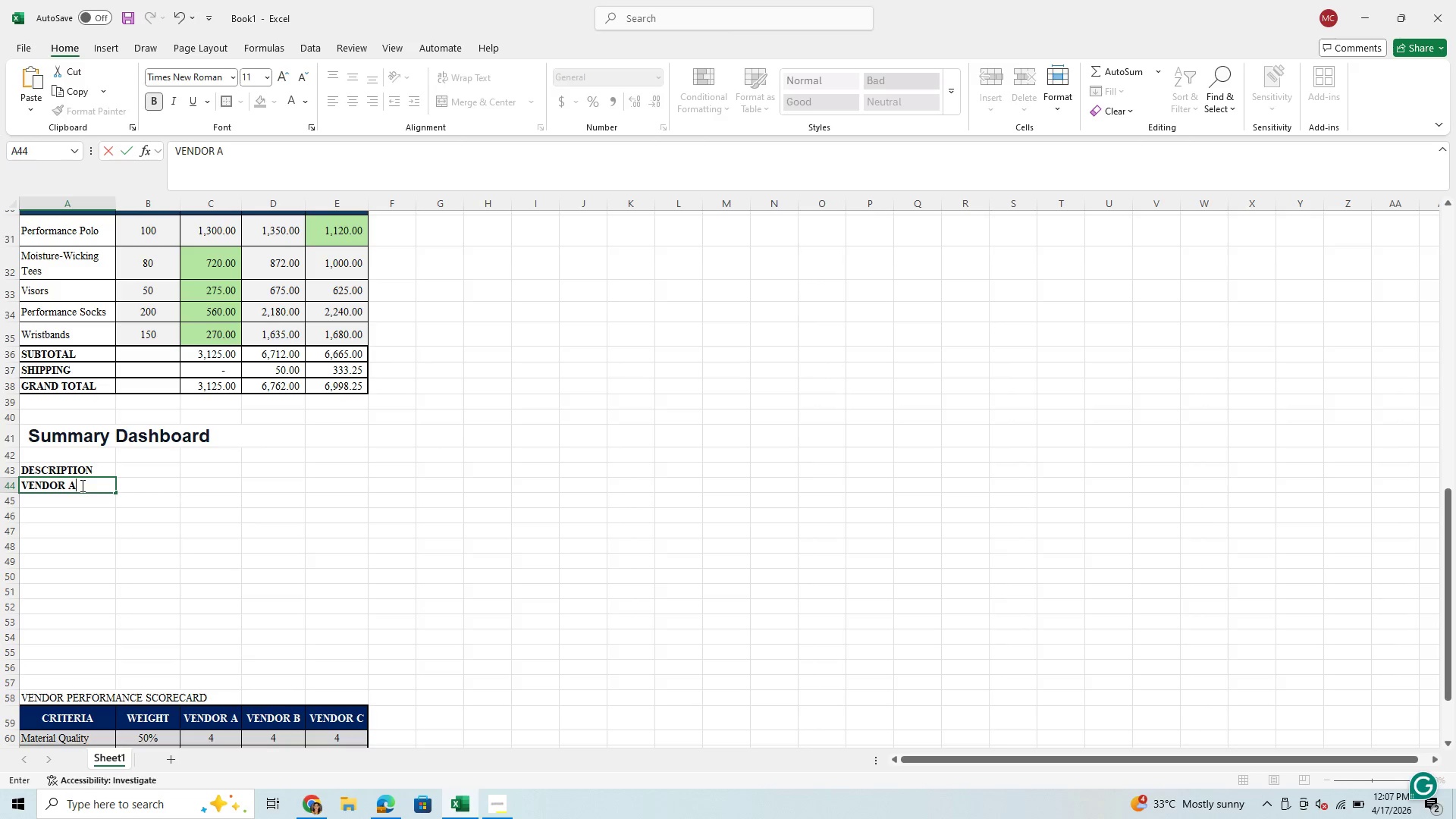 
key(Enter)
 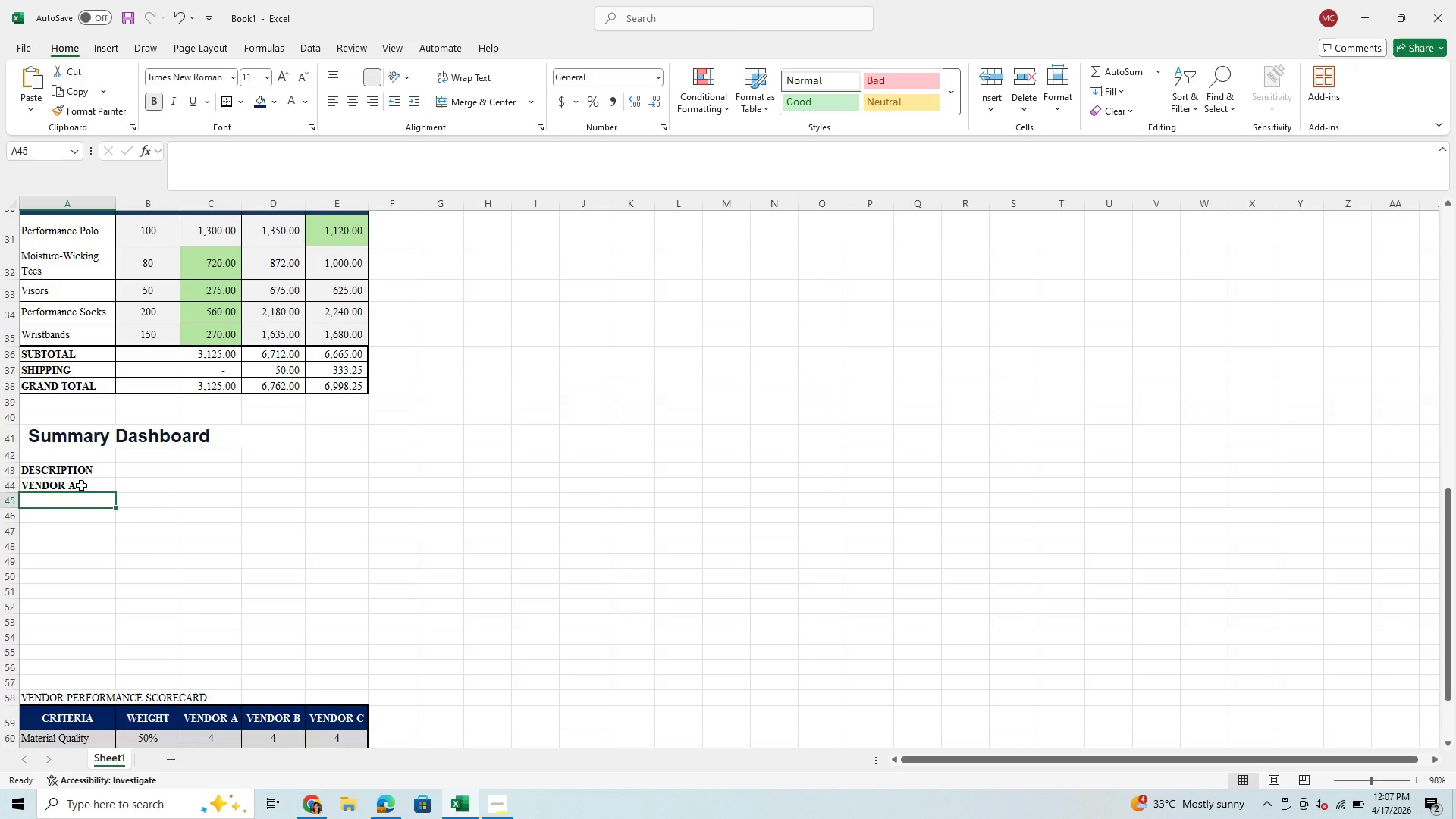 
type(VENDOR B)
 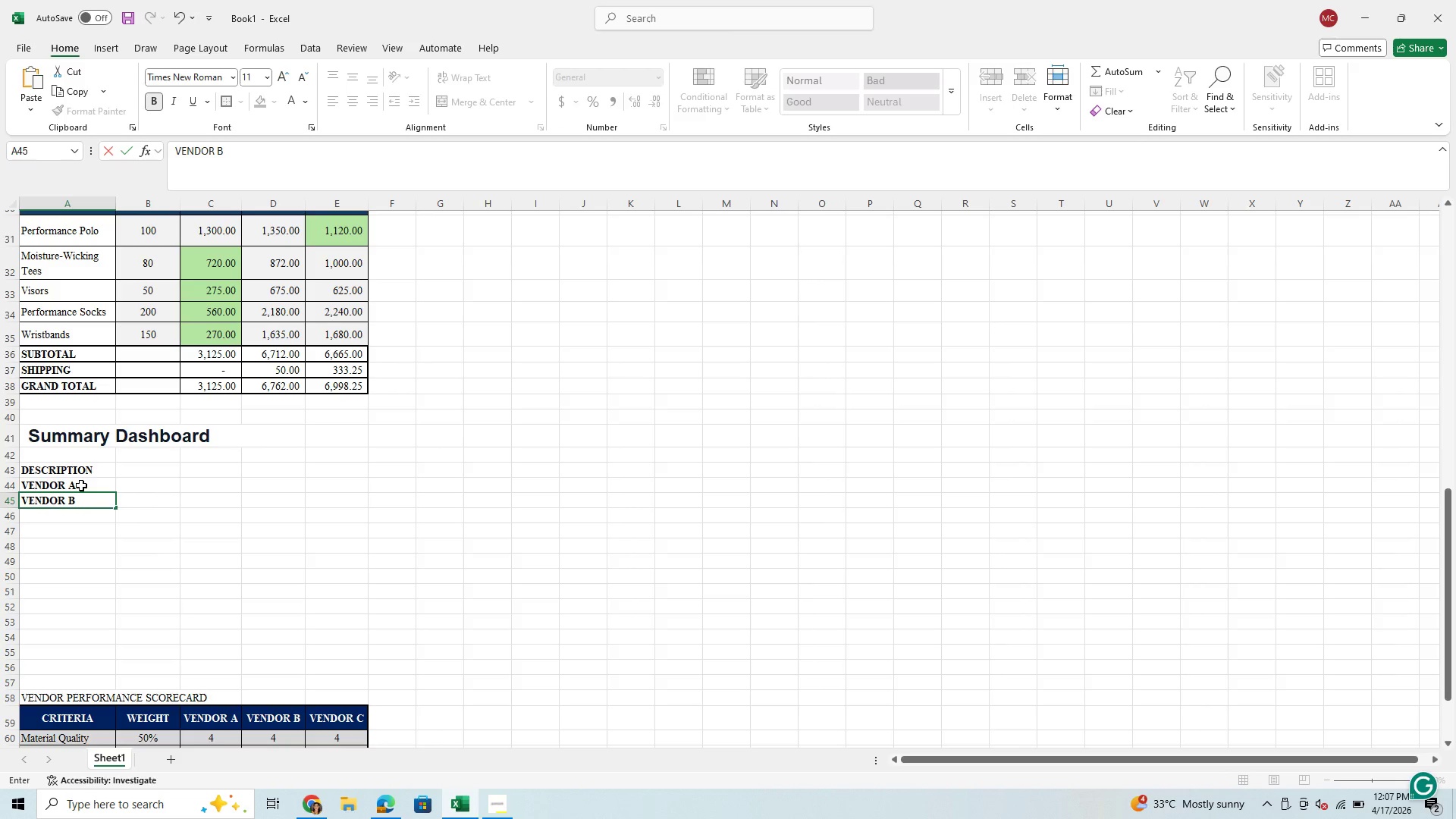 
key(Enter)
 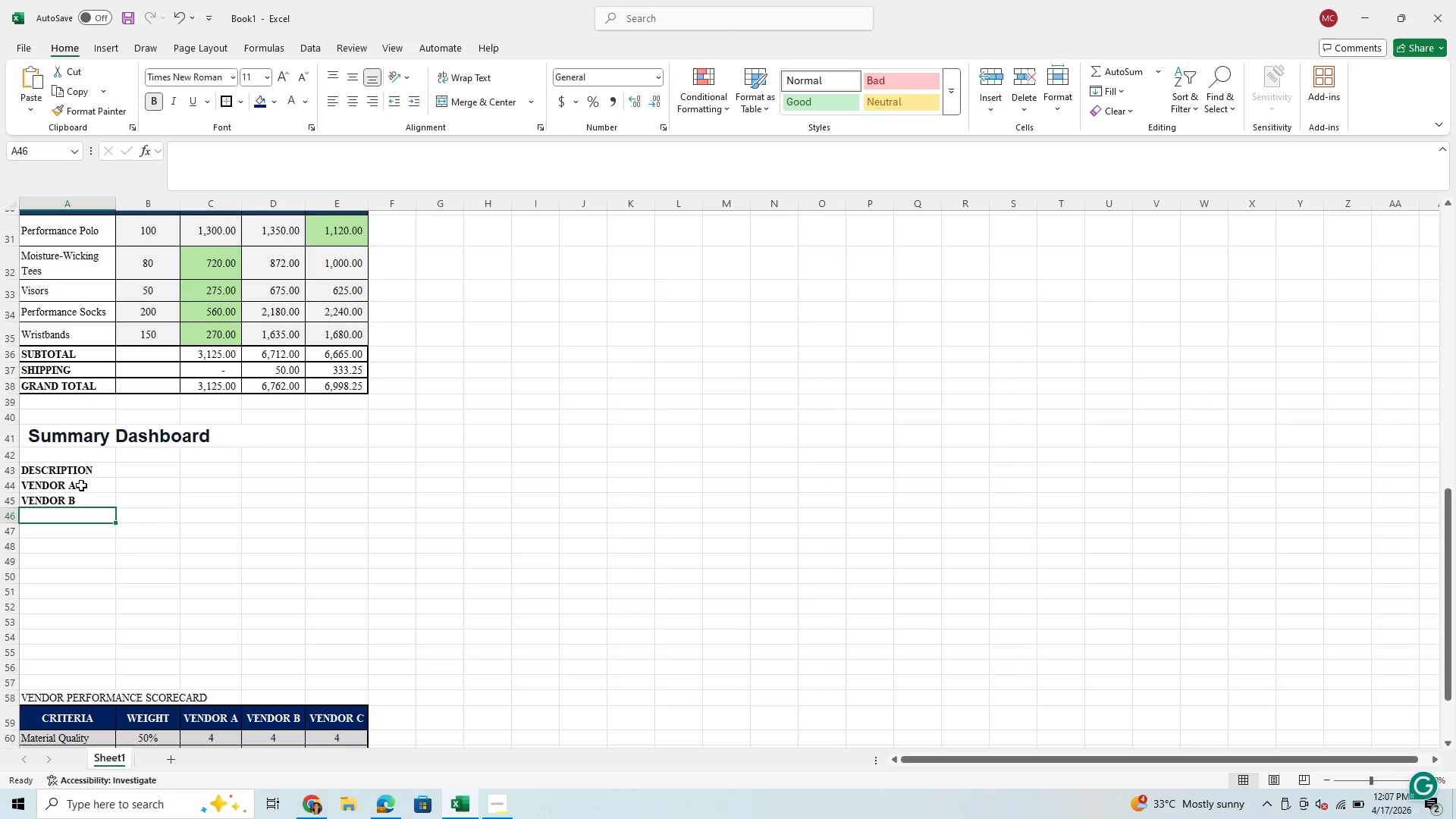 
type(VENTO)
key(Backspace)
key(Backspace)
type(DOR C)
 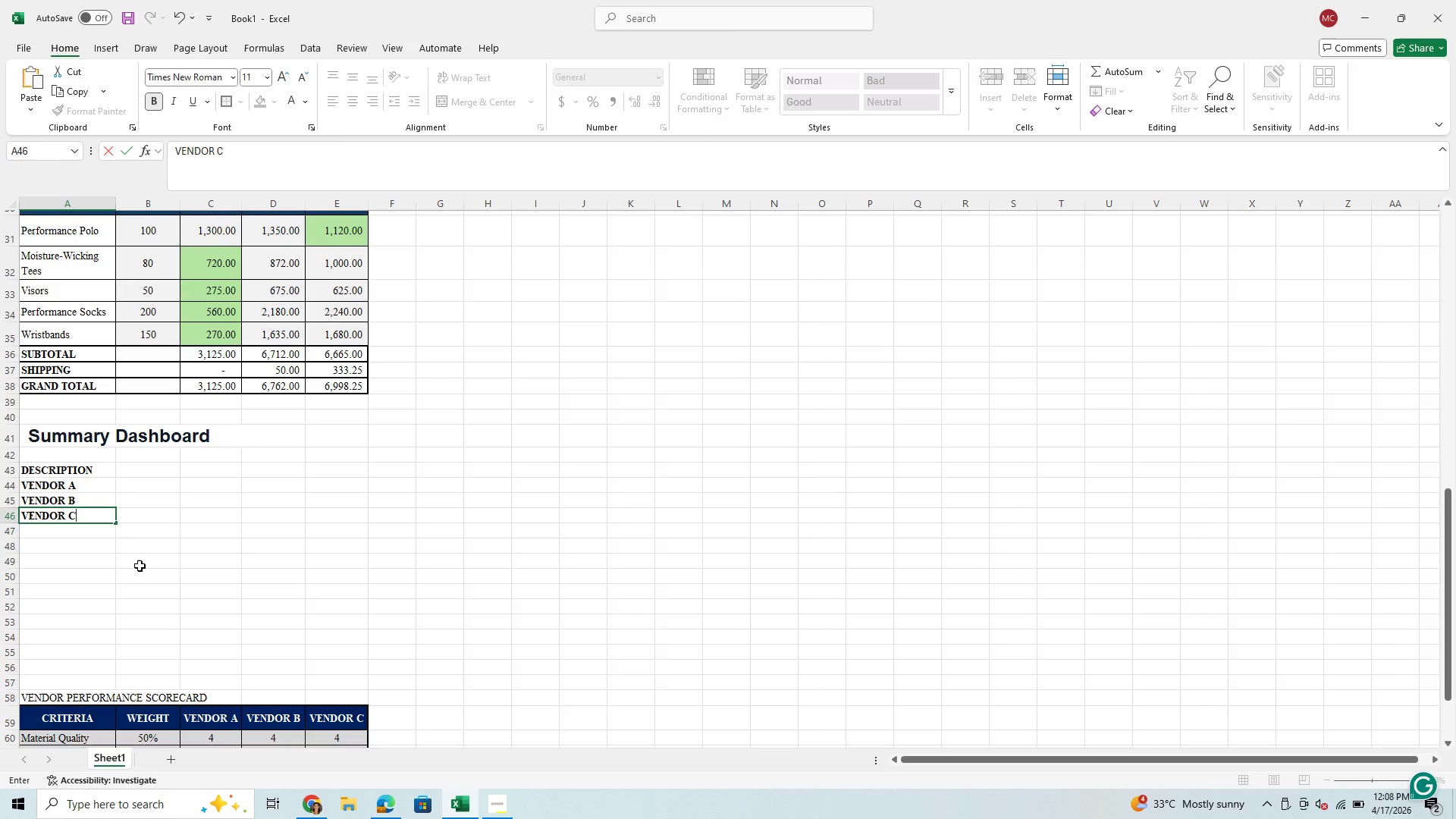 
wait(14.36)
 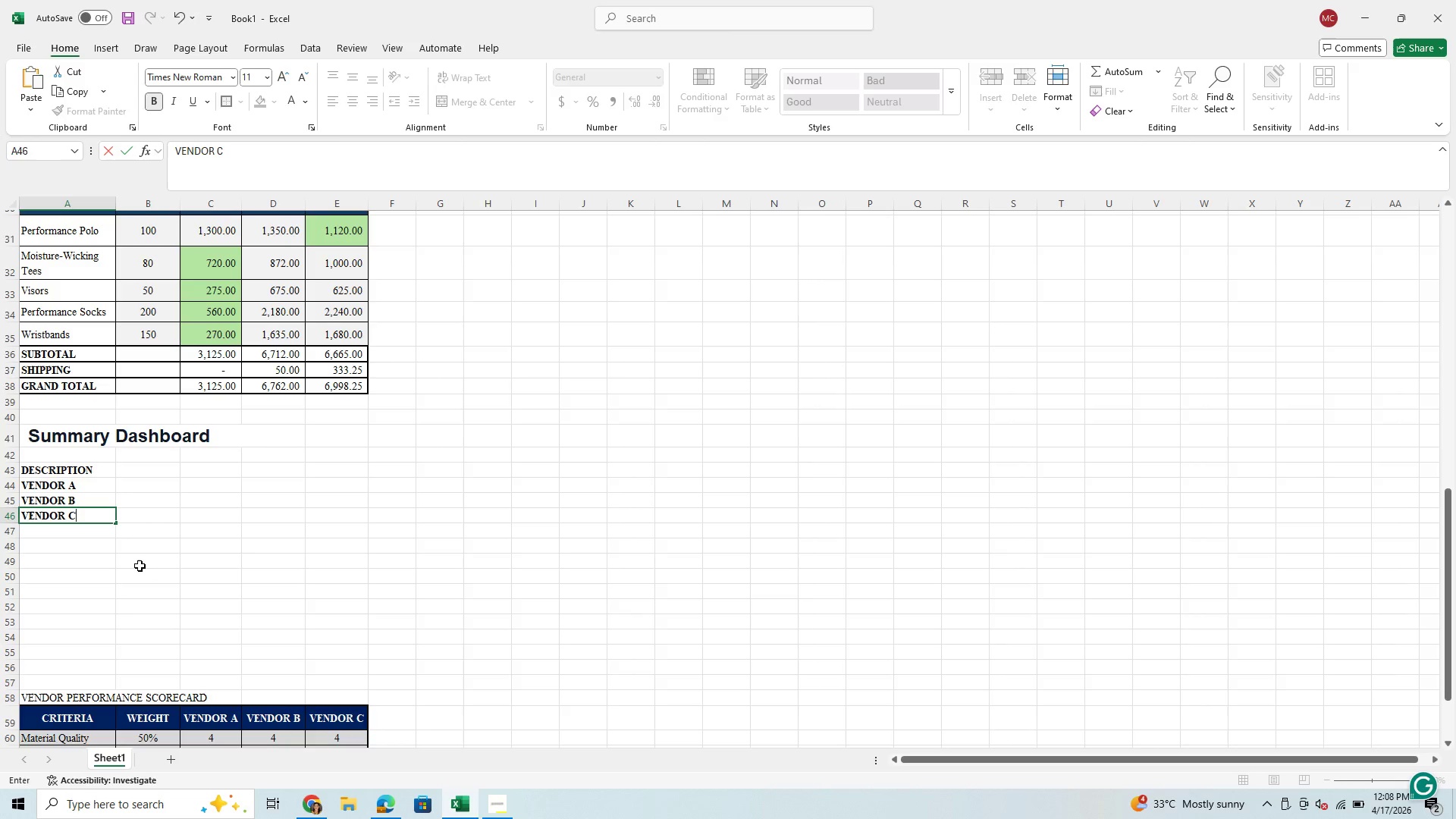 
left_click([139, 488])
 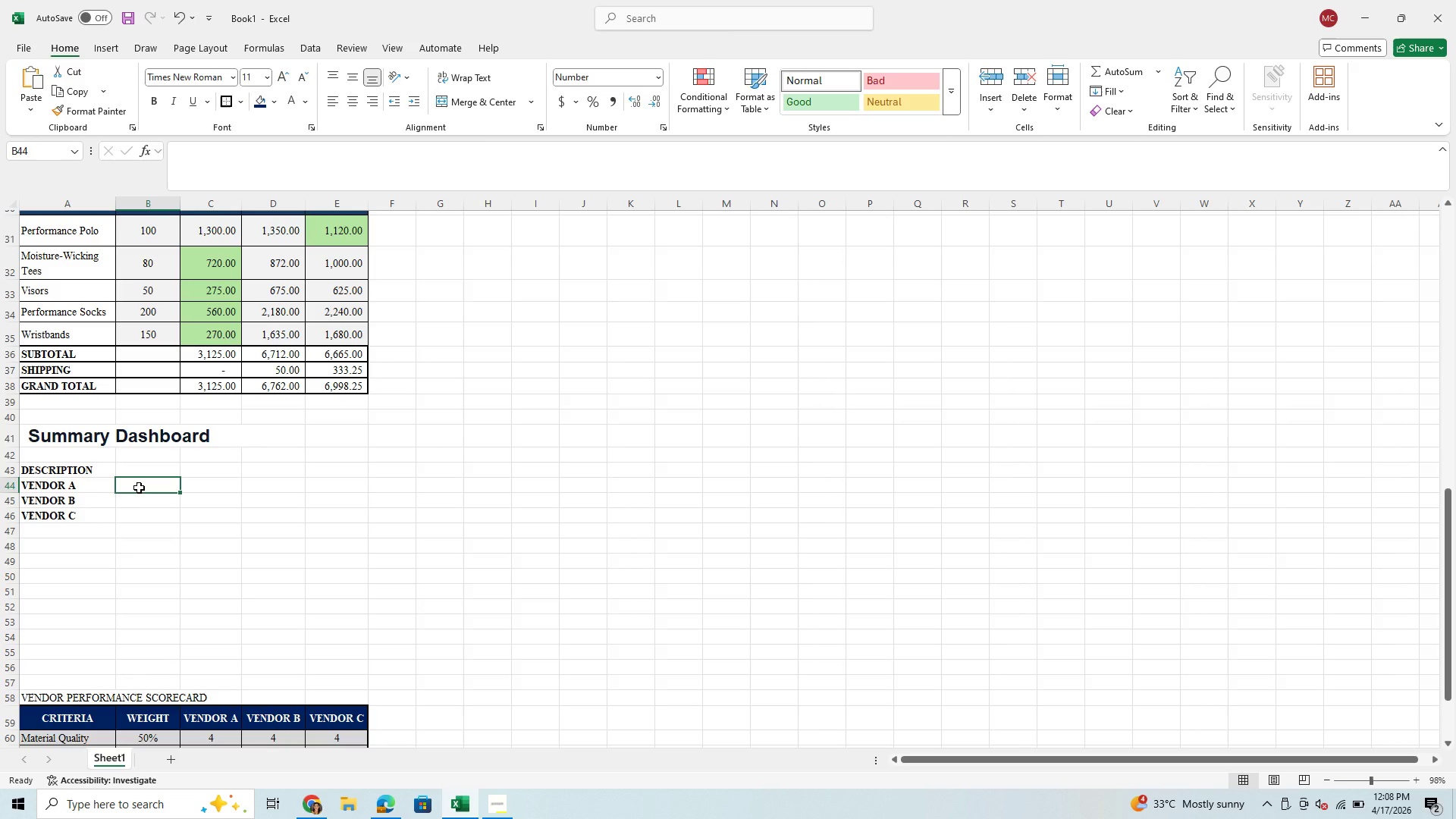 
wait(16.62)
 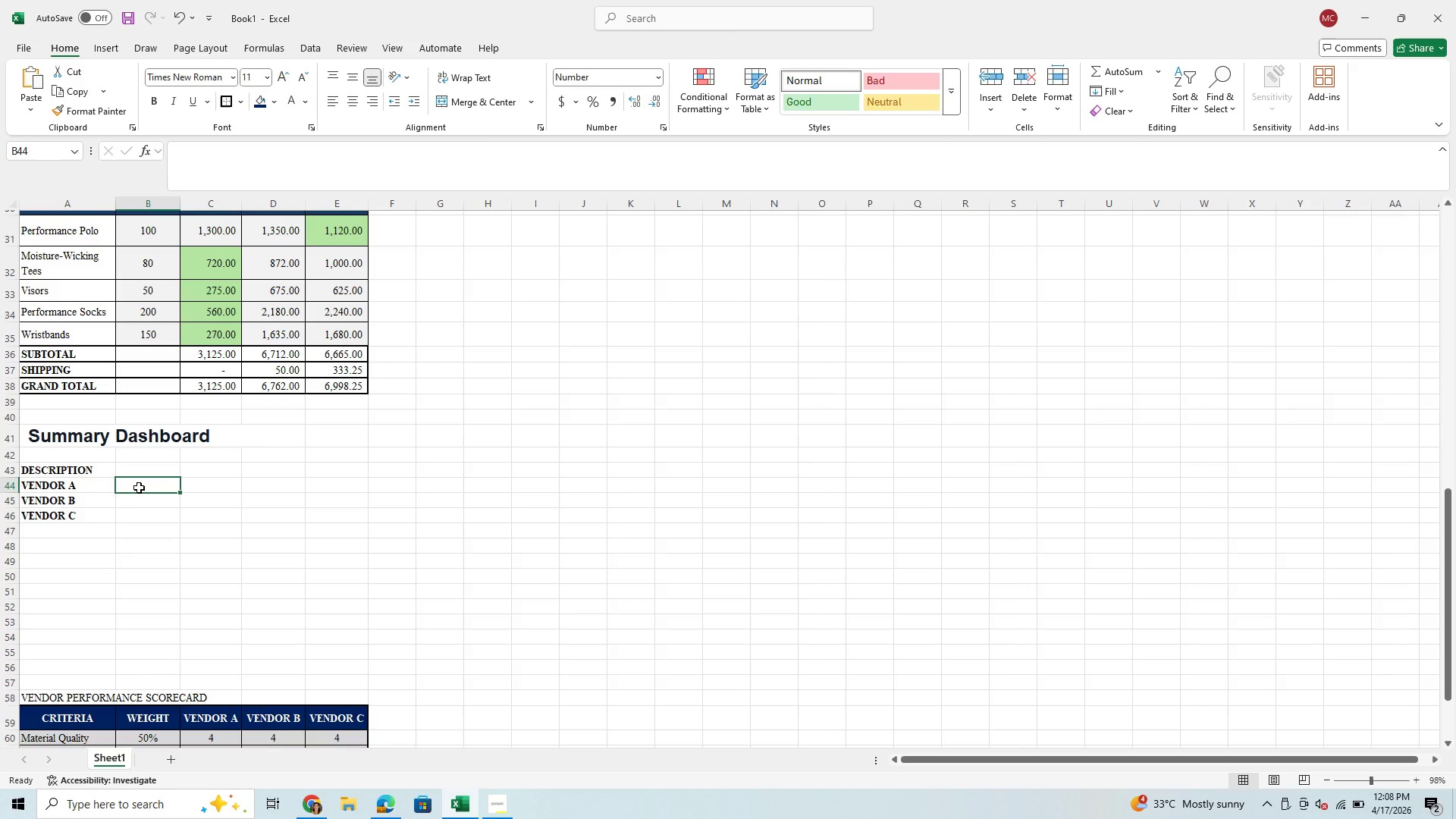 
key(Equal)
 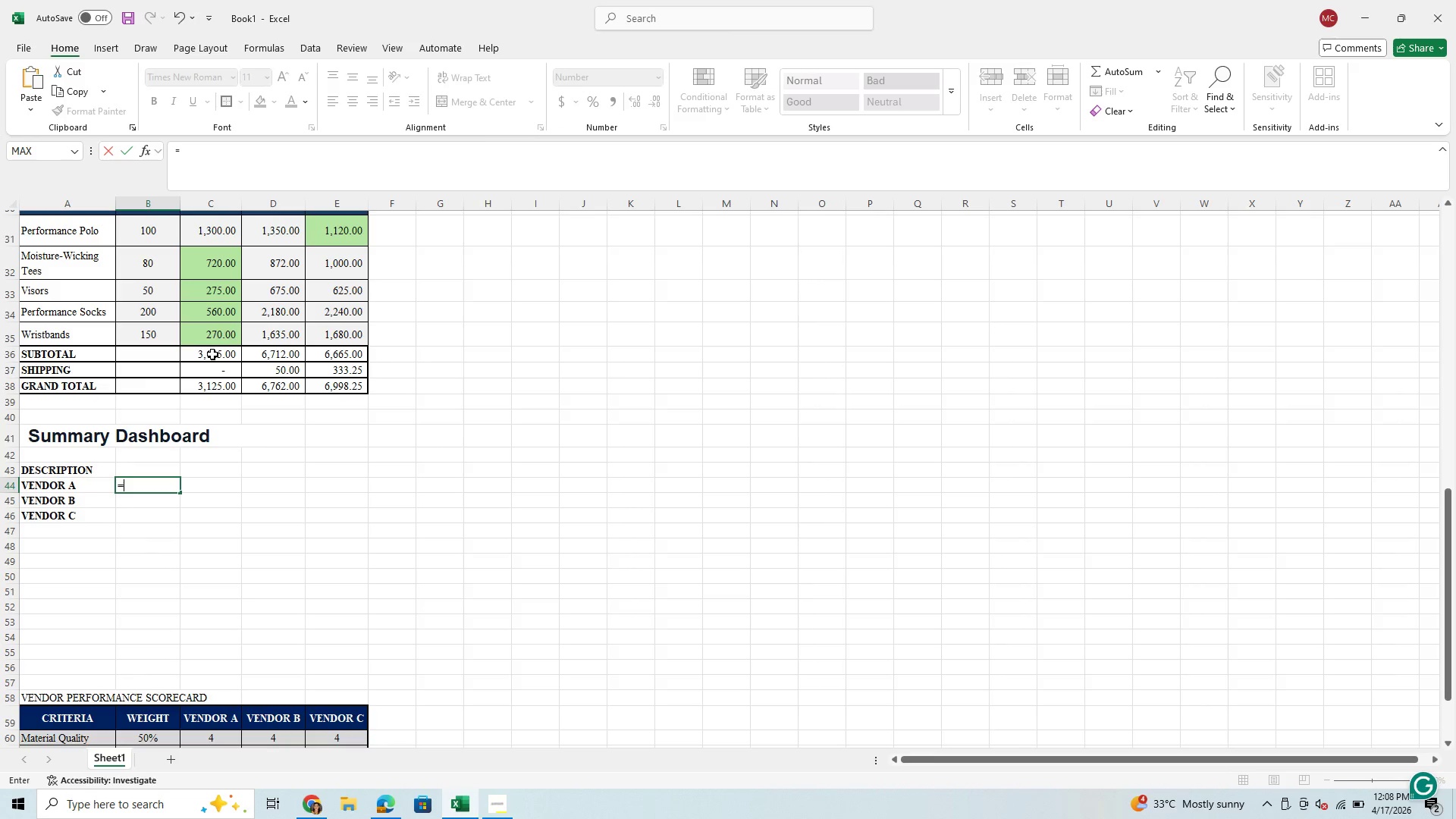 
wait(6.28)
 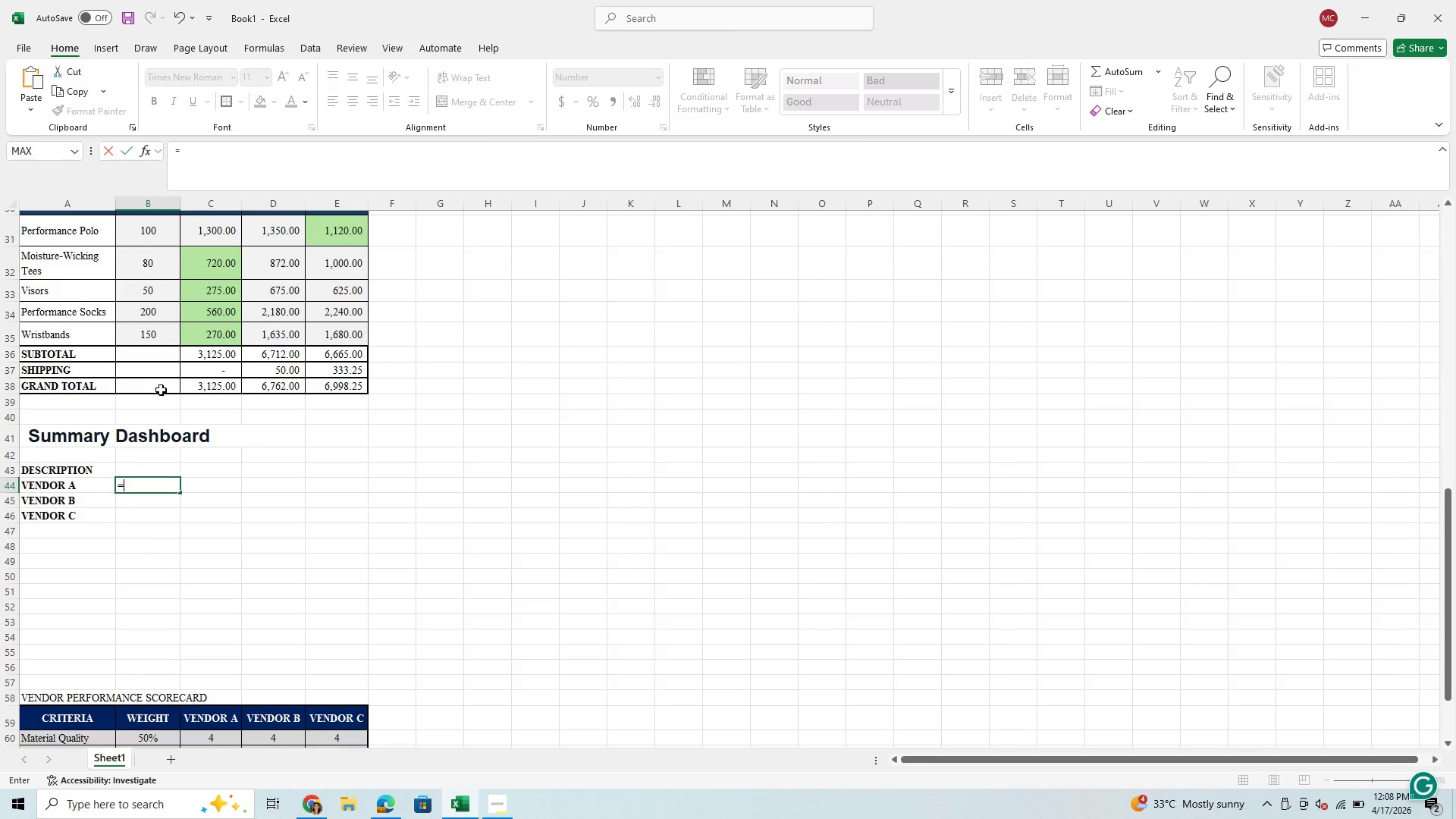 
left_click([215, 393])
 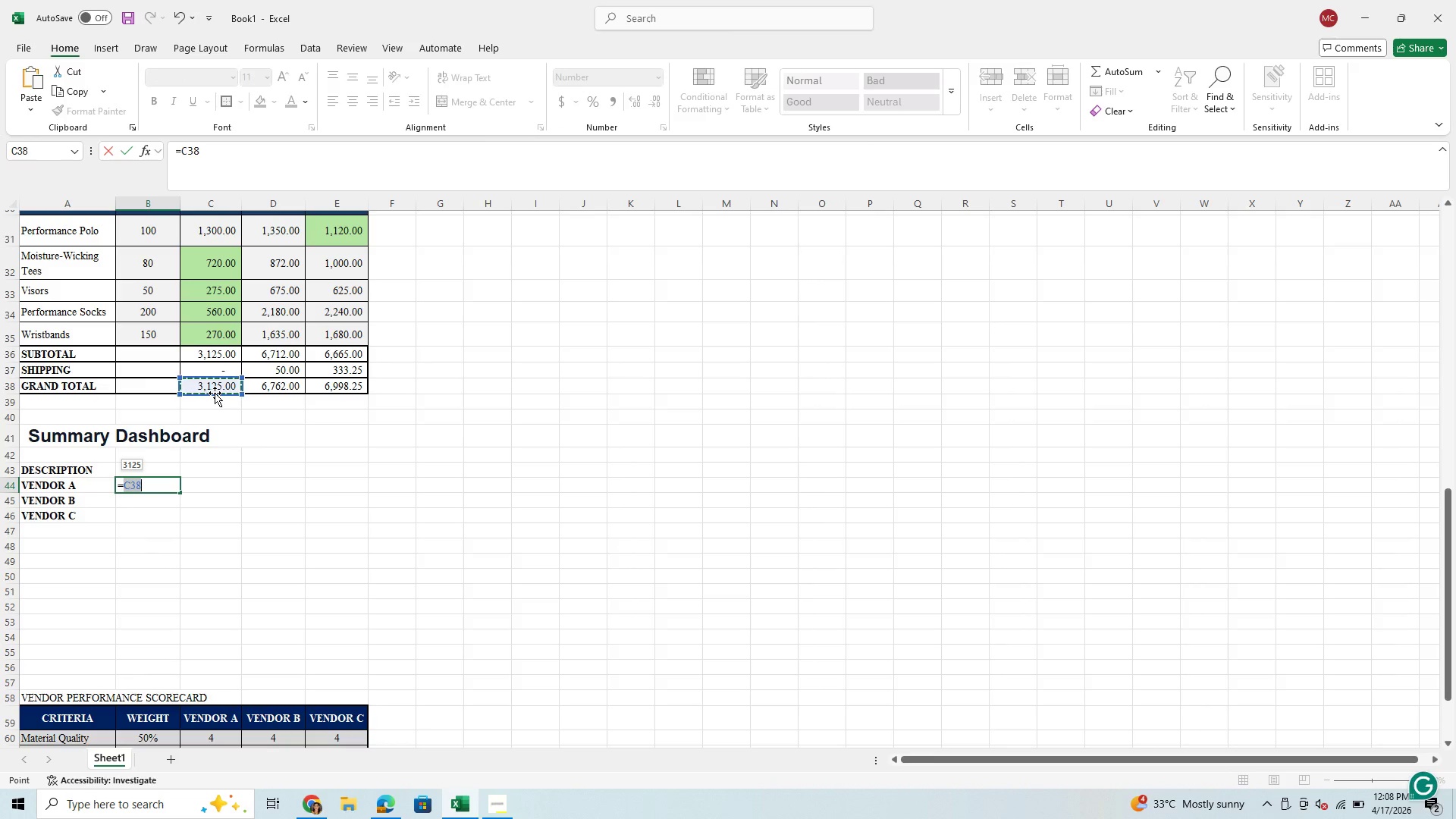 
key(Backspace)
 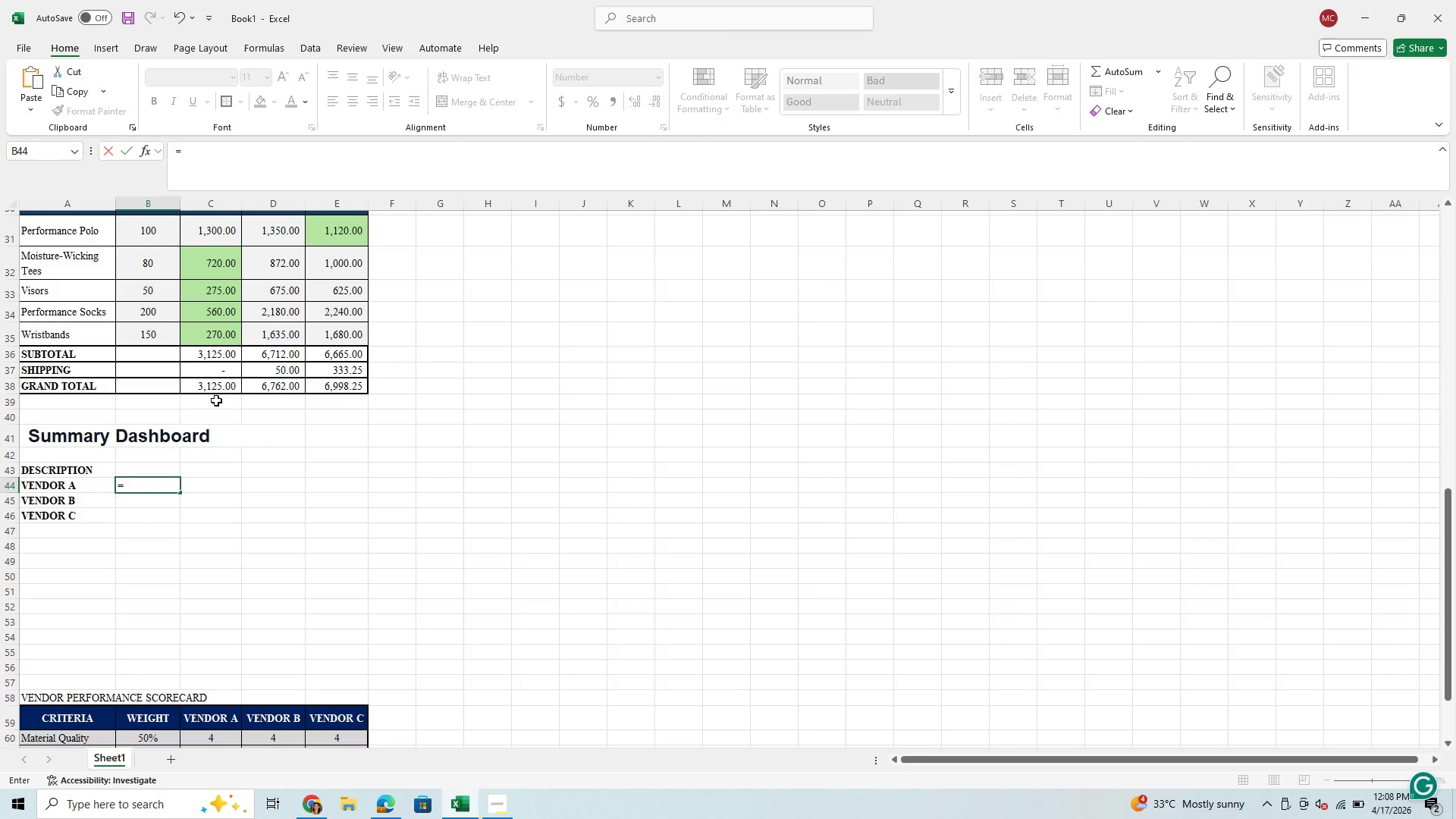 
left_click([219, 387])
 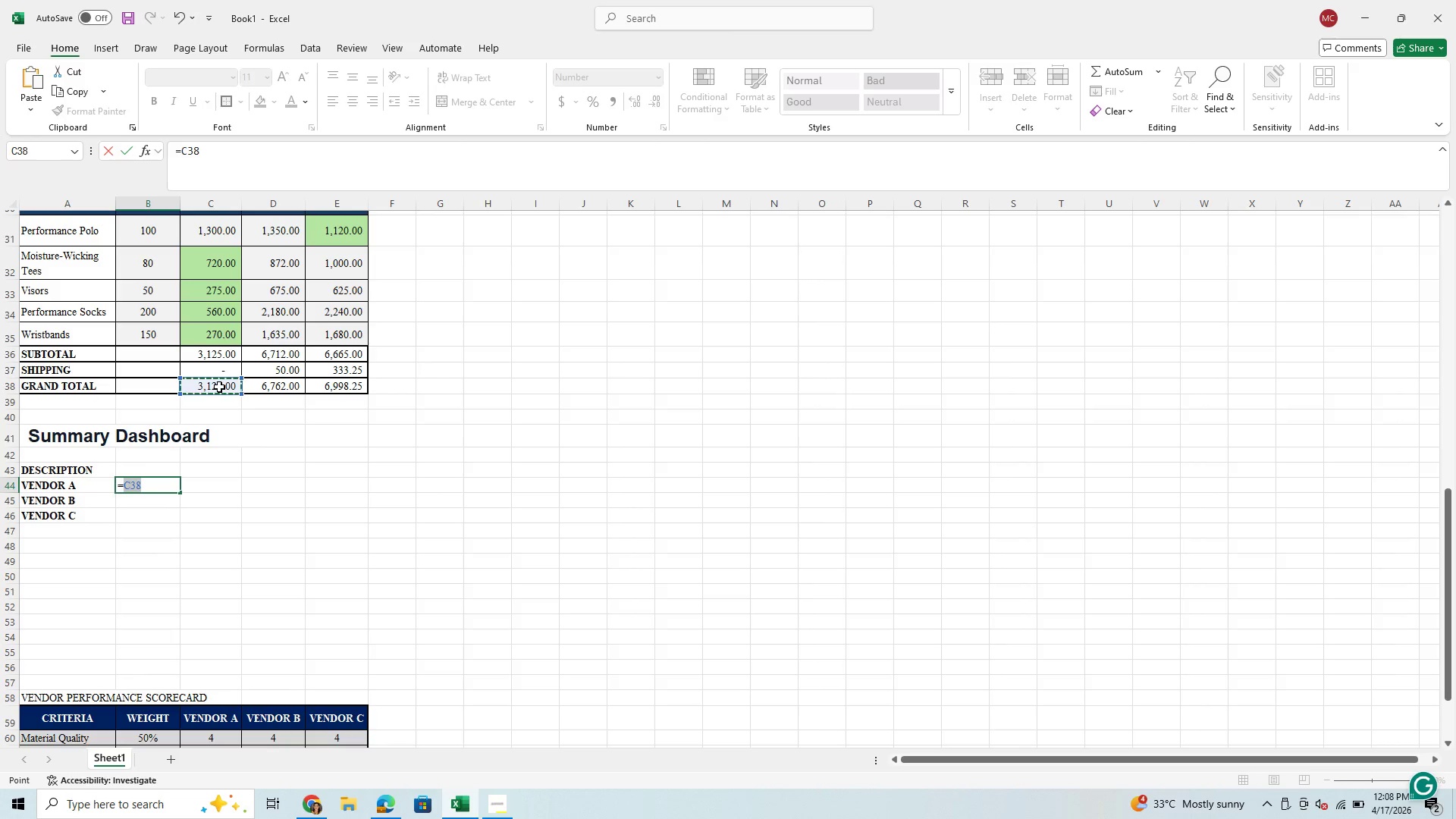 
key(Backspace)
 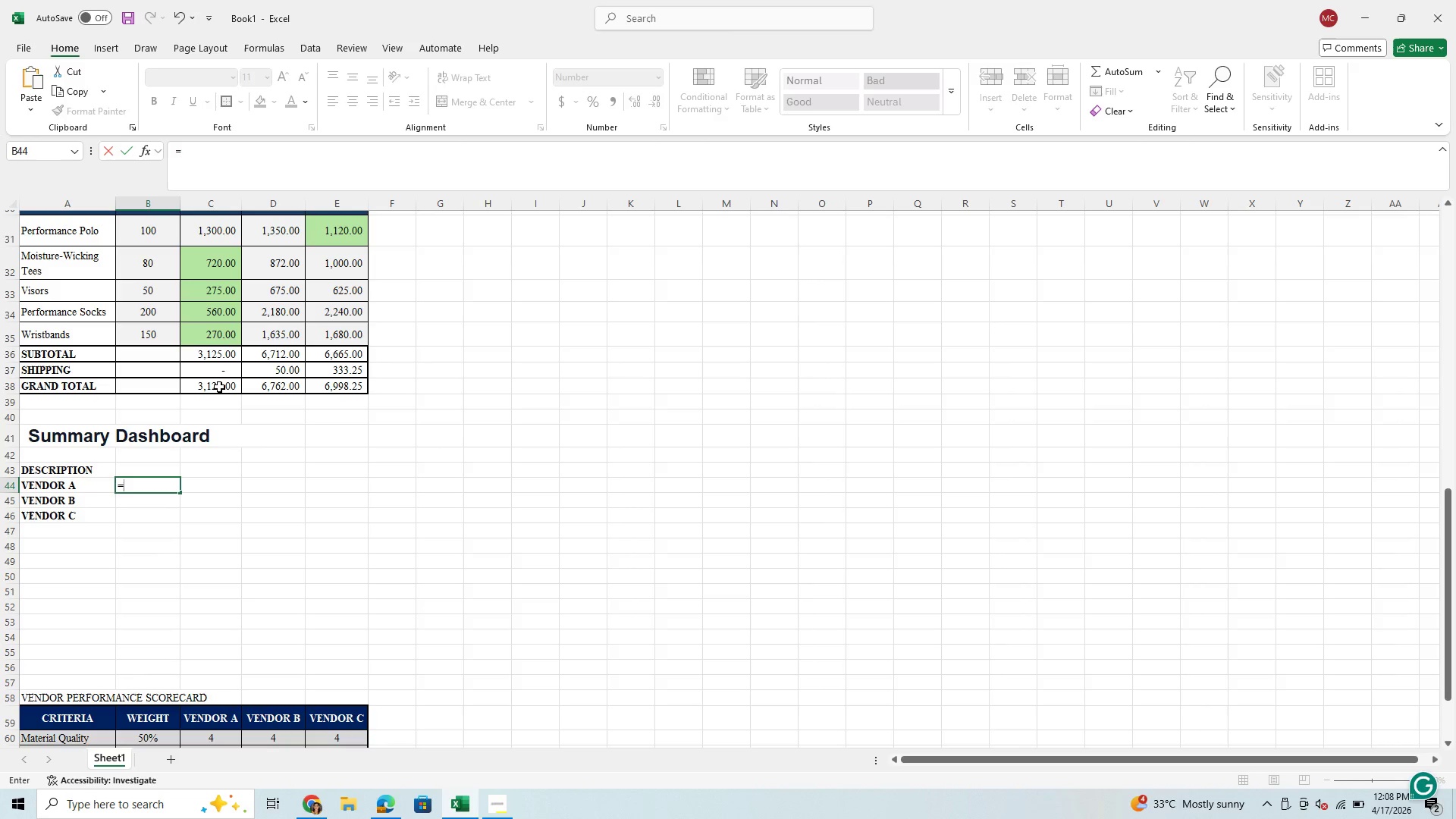 
left_click([219, 387])
 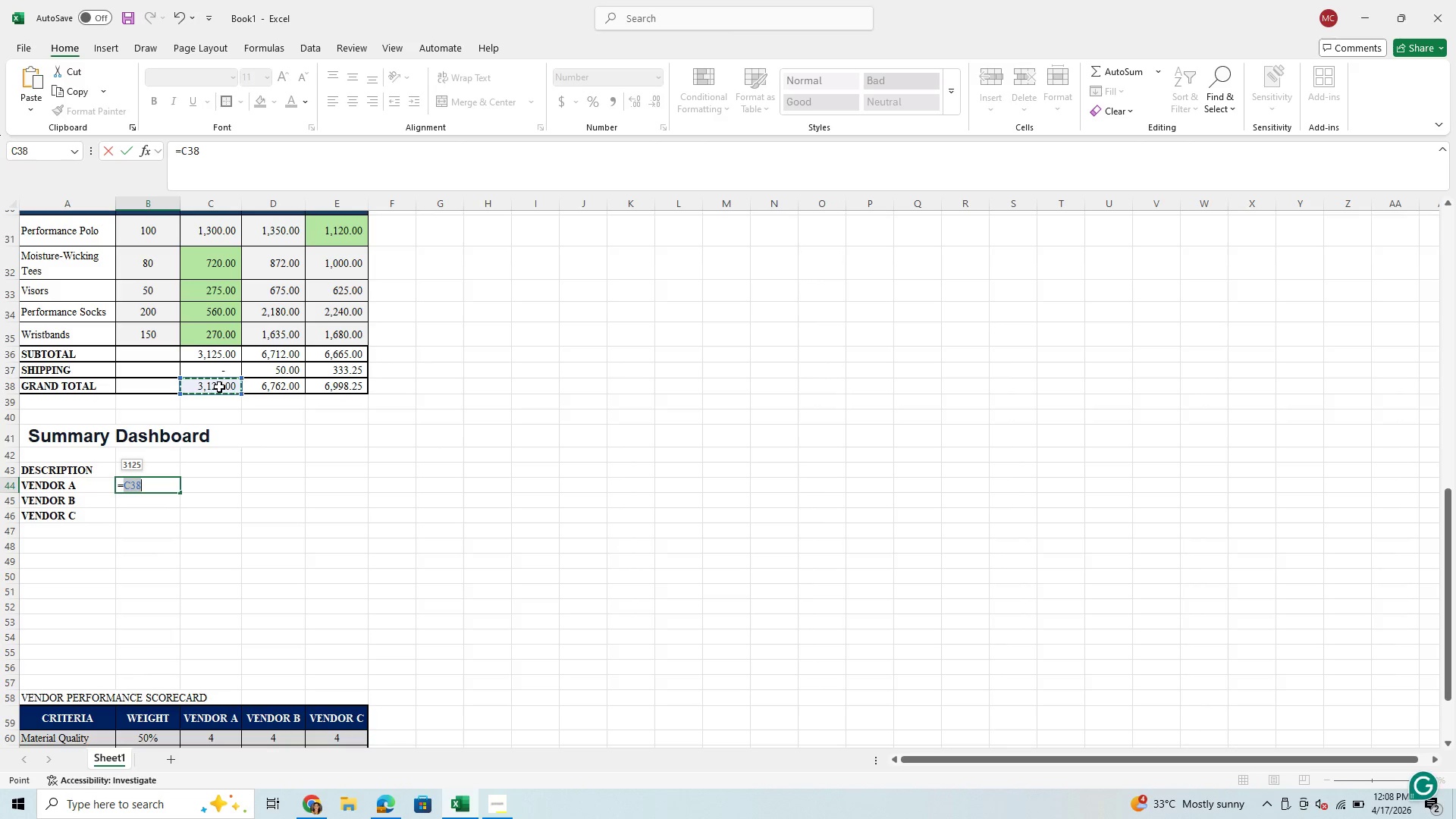 
key(Enter)
 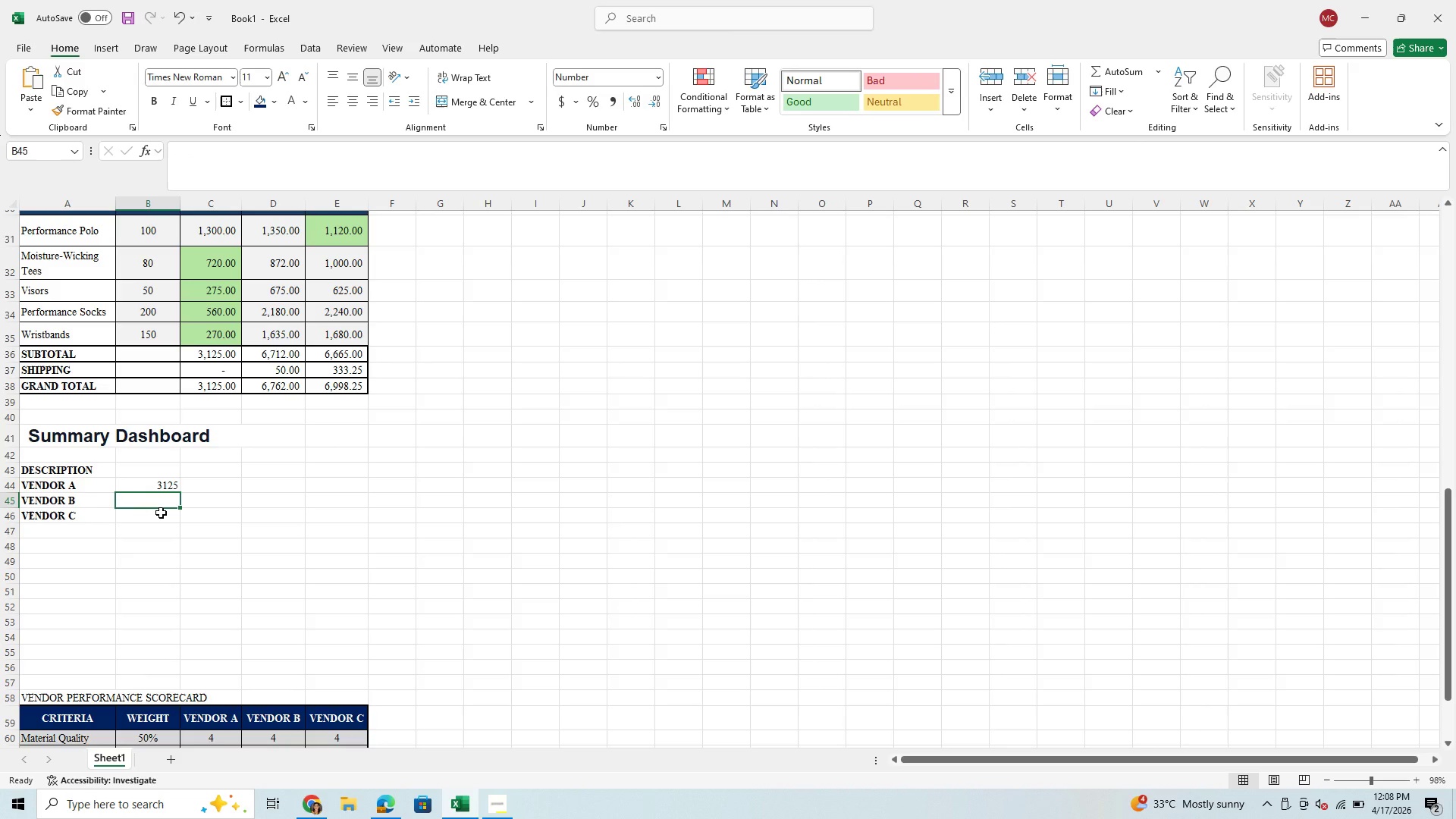 
key(Equal)
 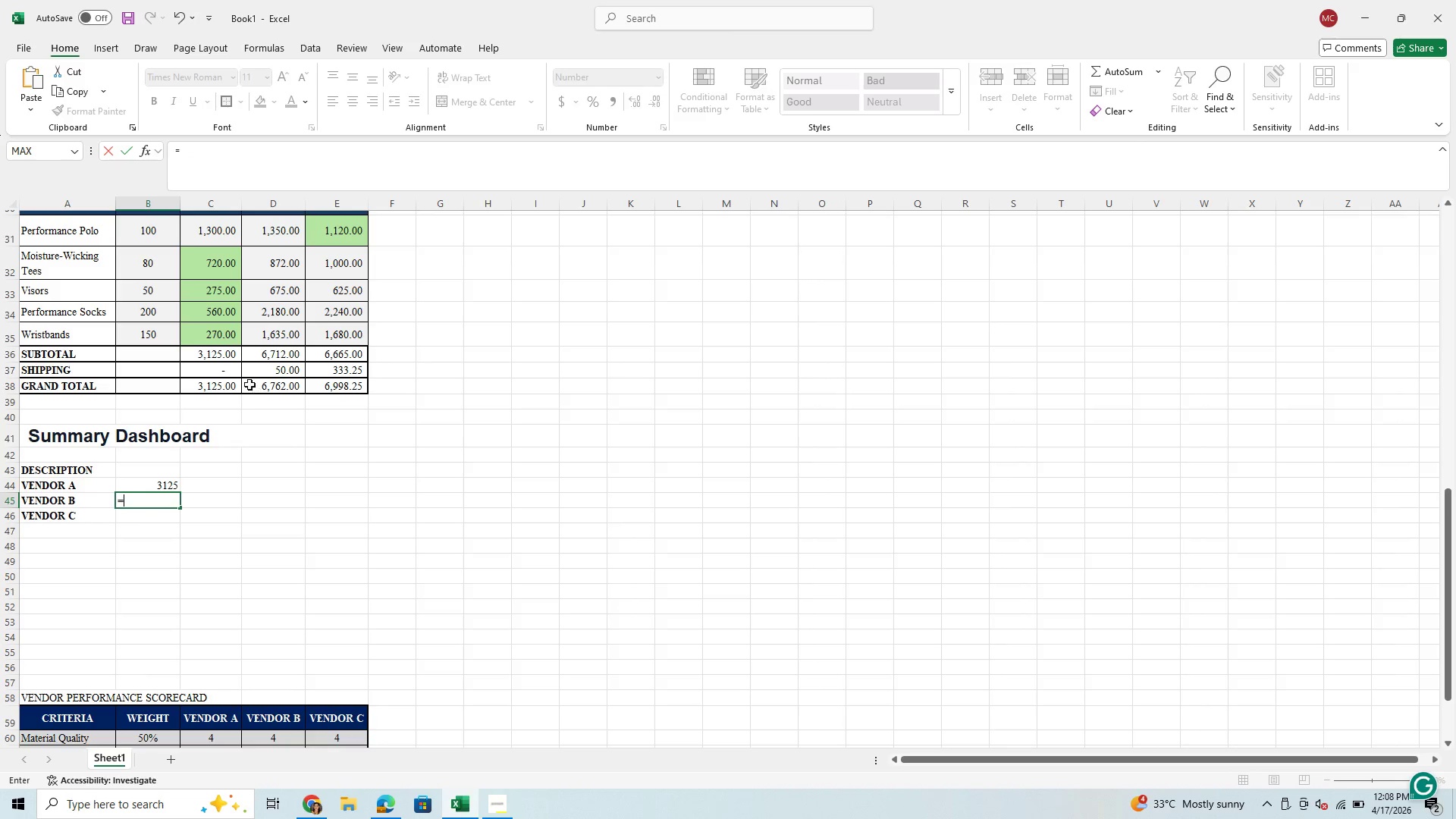 
left_click([276, 388])
 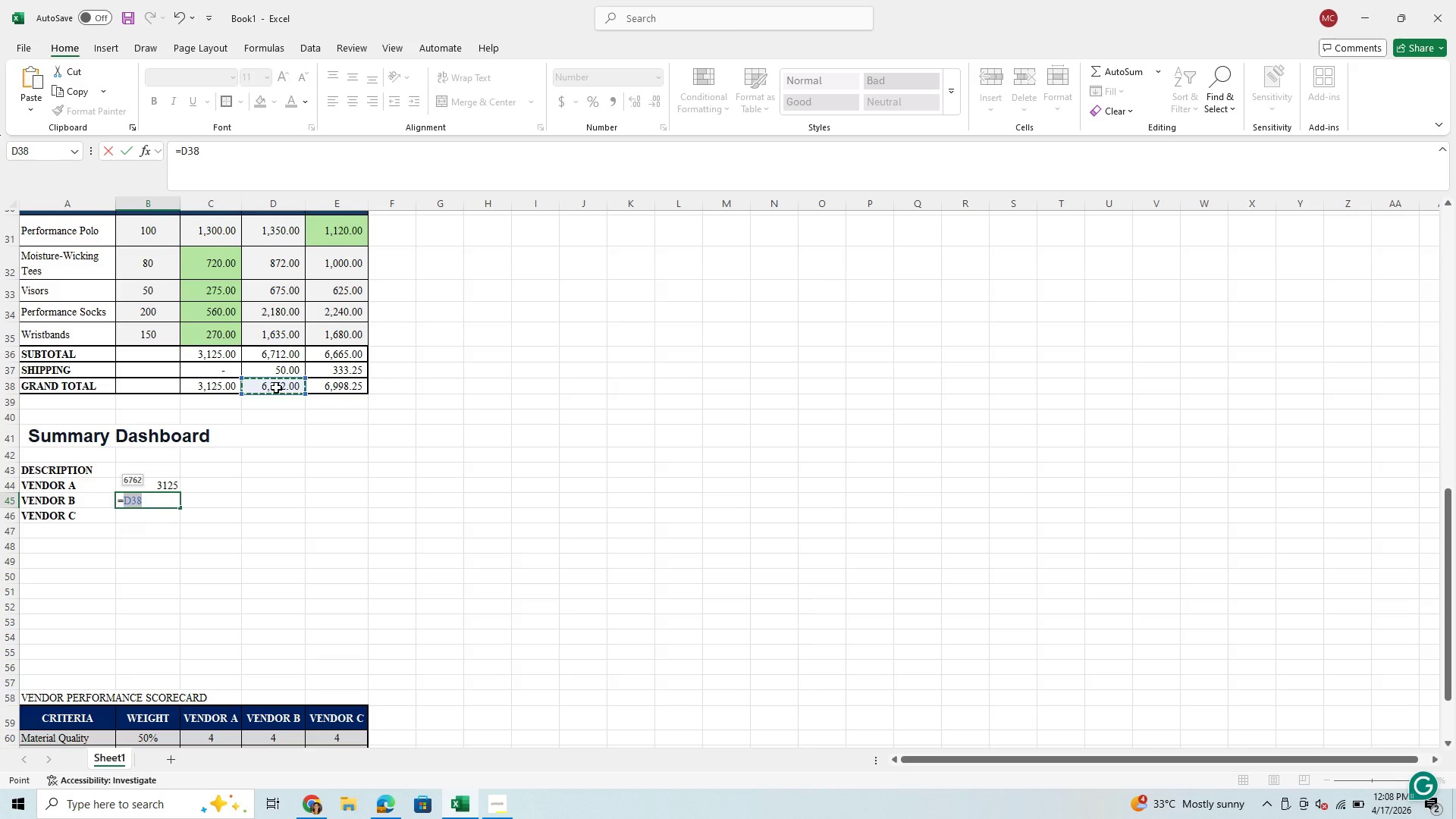 
key(Enter)
 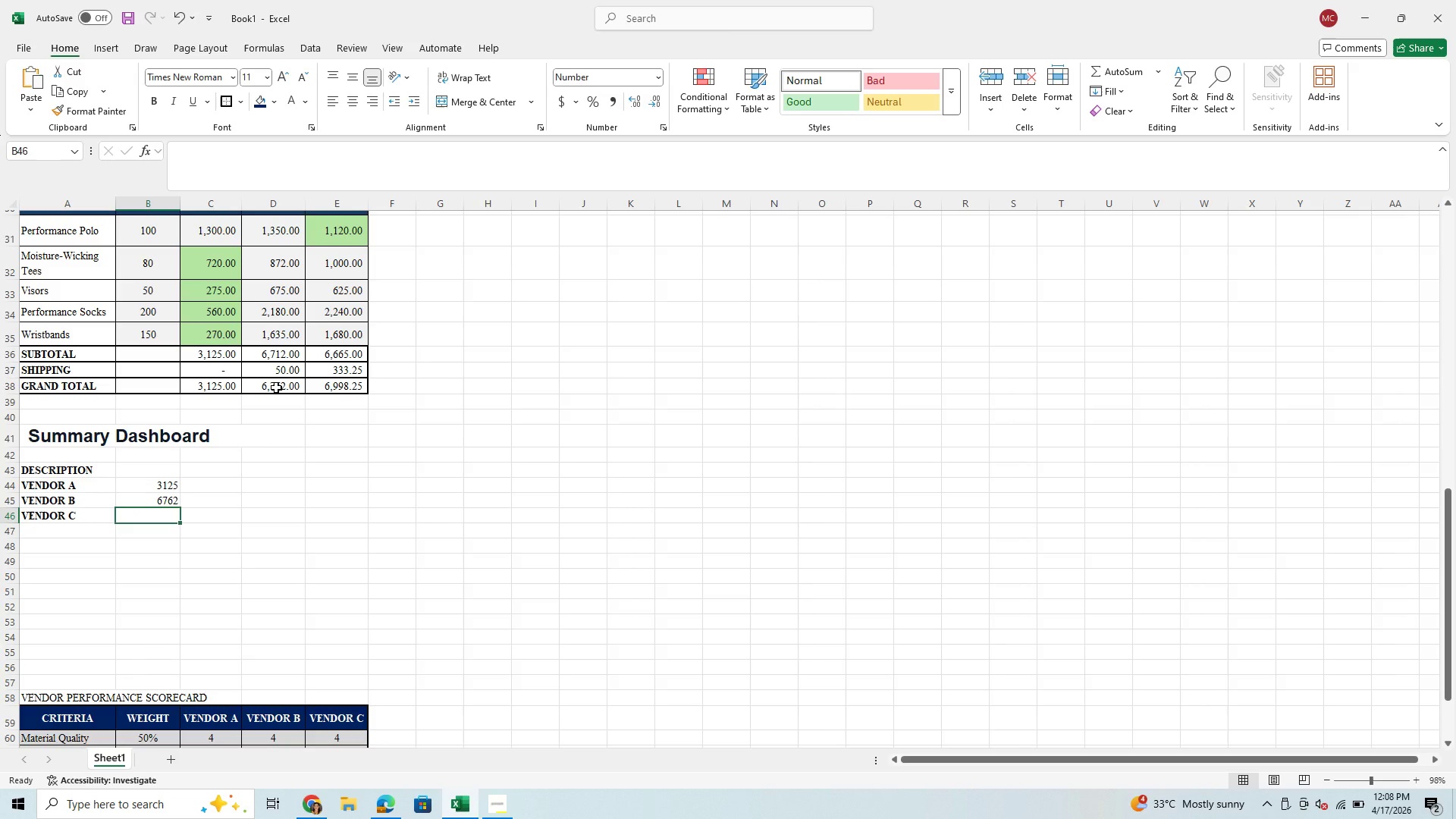 
key(Equal)
 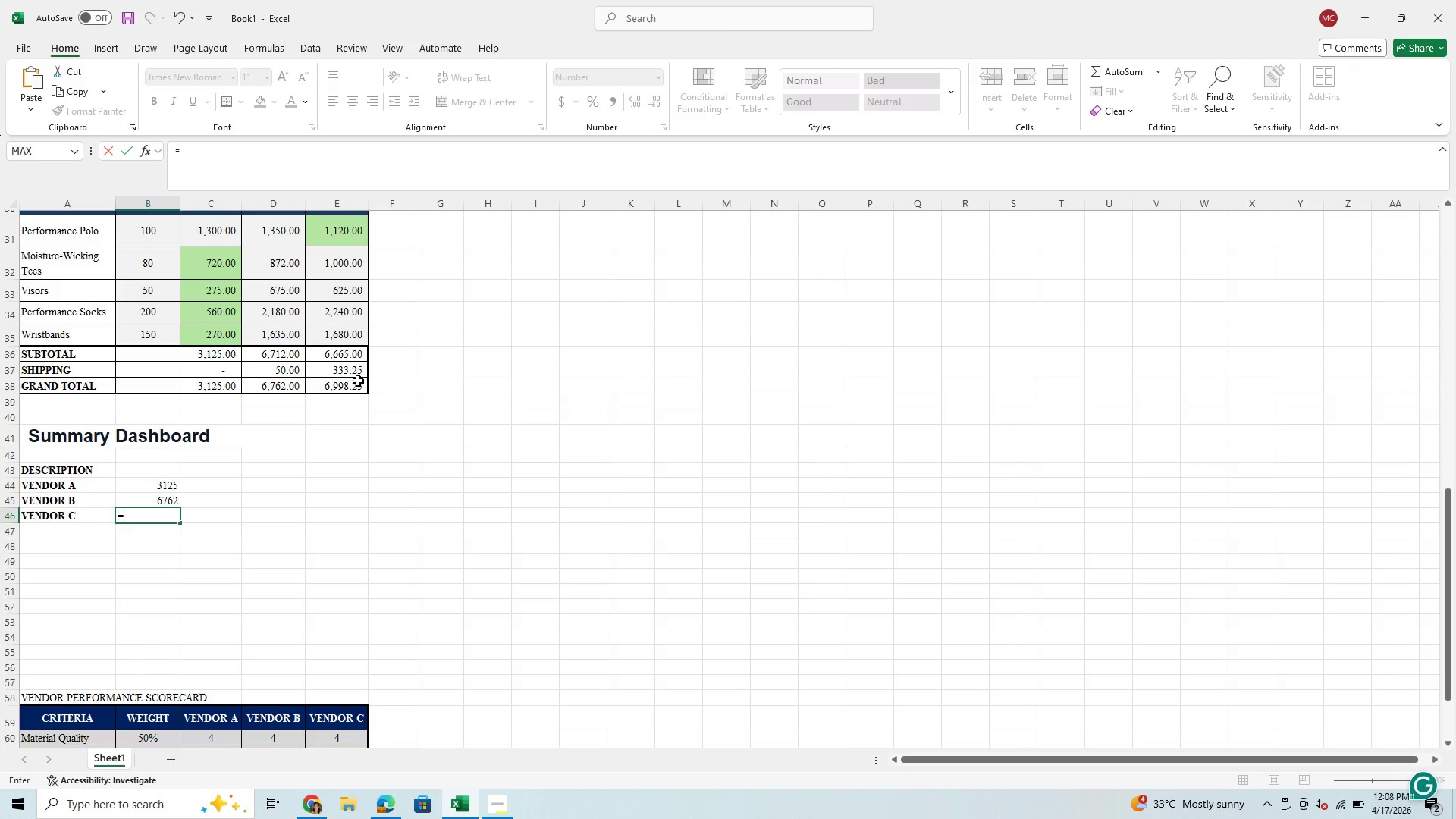 
left_click([359, 381])
 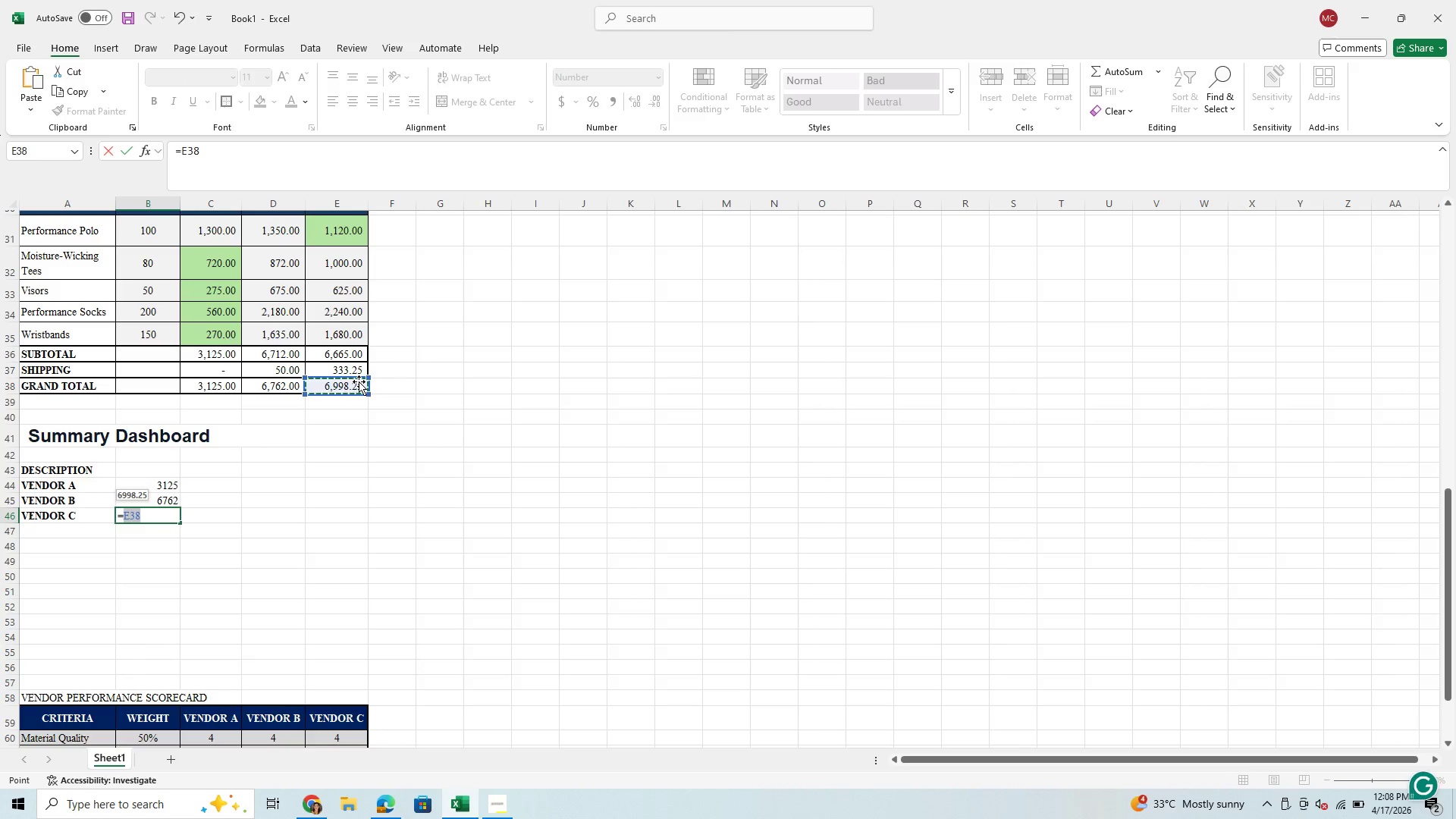 
key(Enter)
 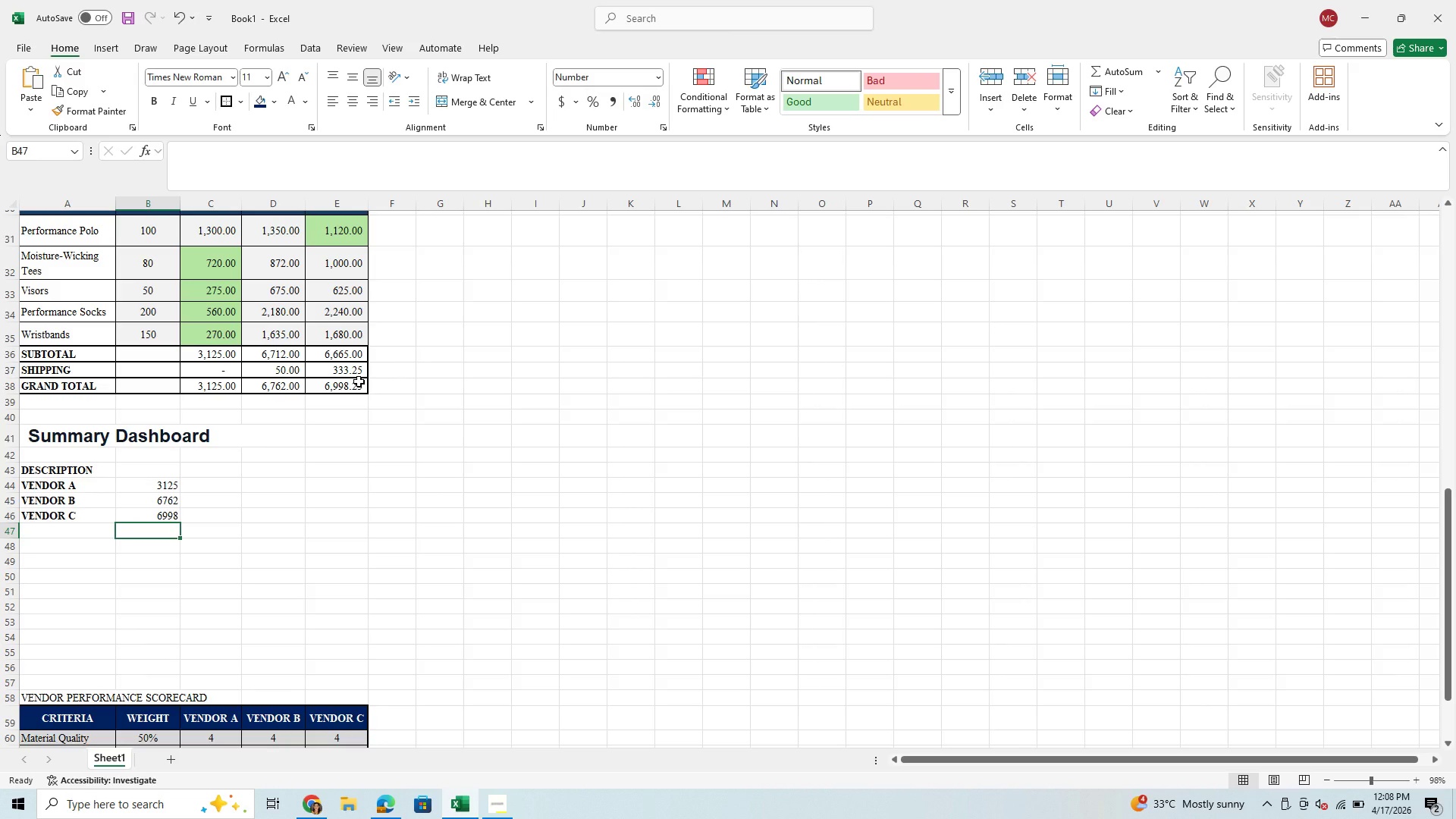 
wait(9.34)
 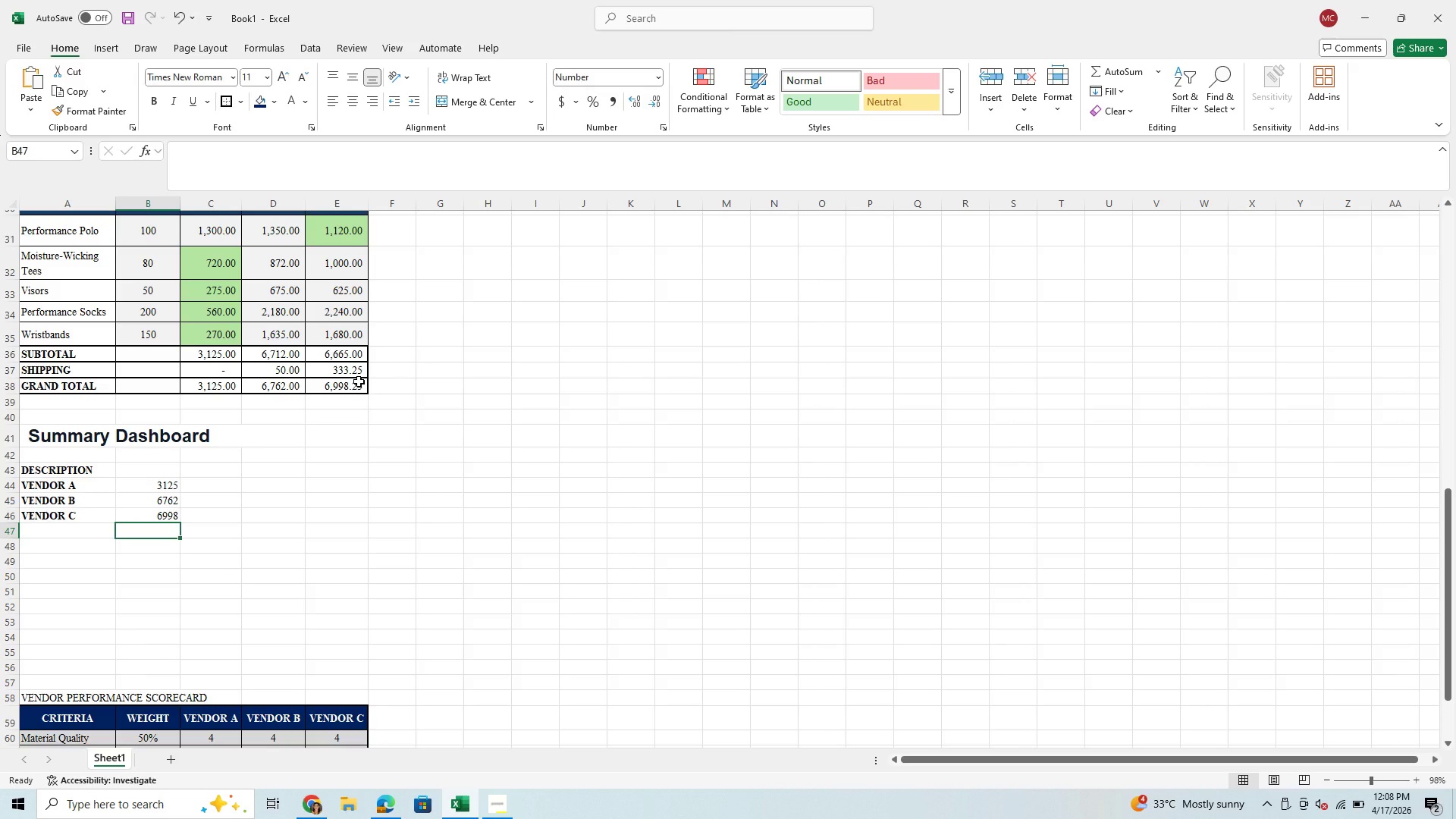 
left_click([49, 553])
 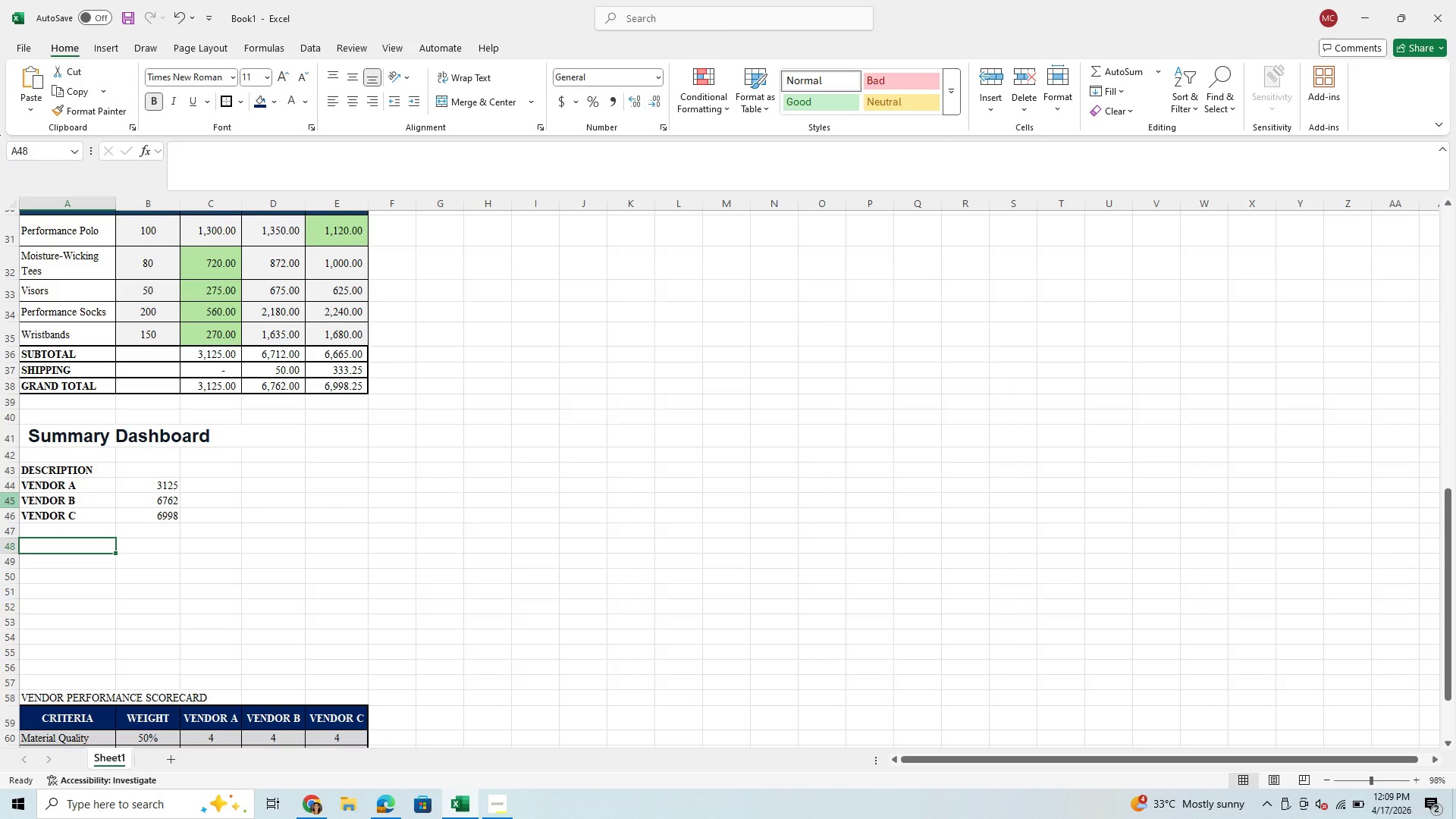 
wait(41.2)
 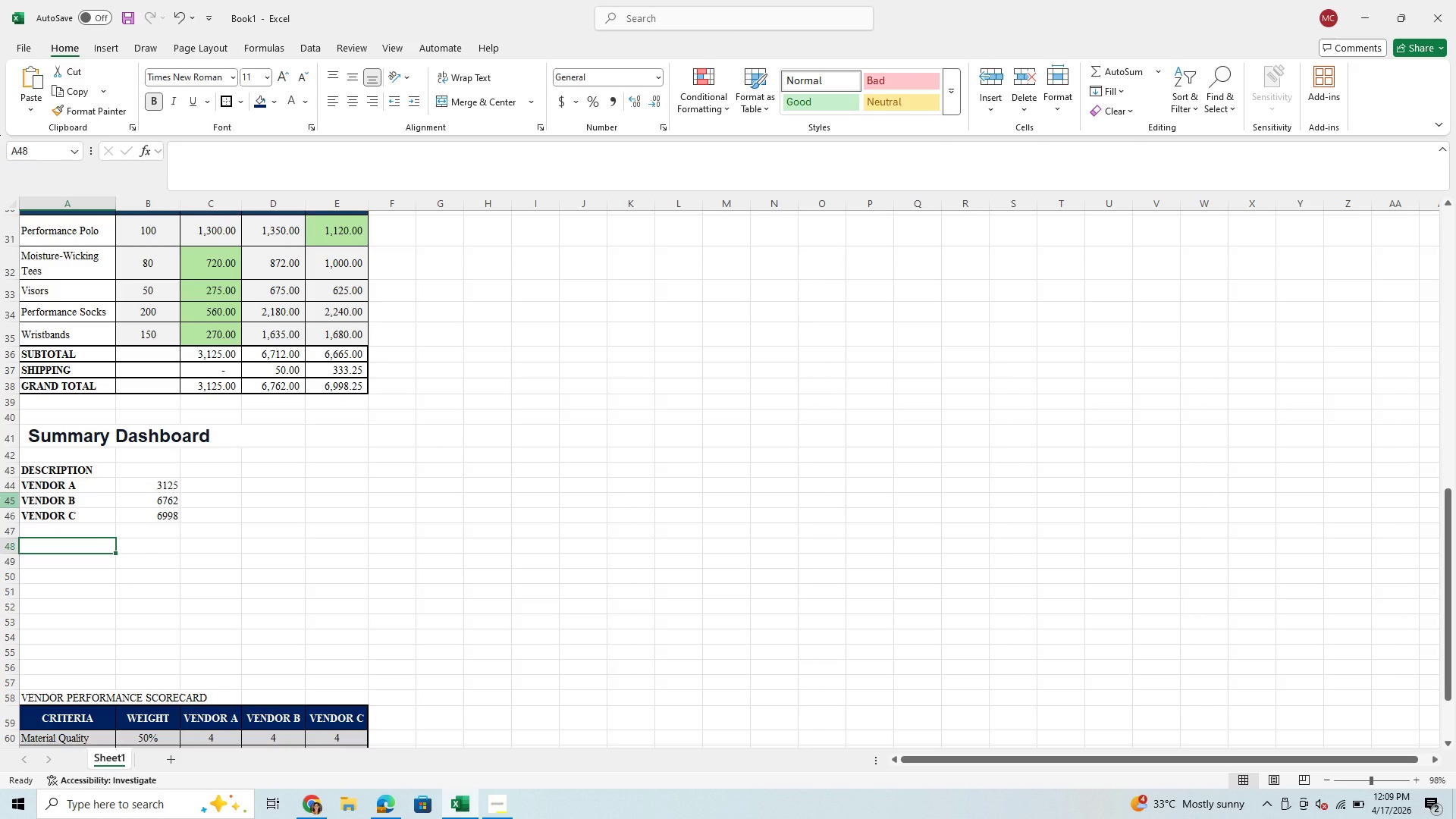 
left_click([47, 485])
 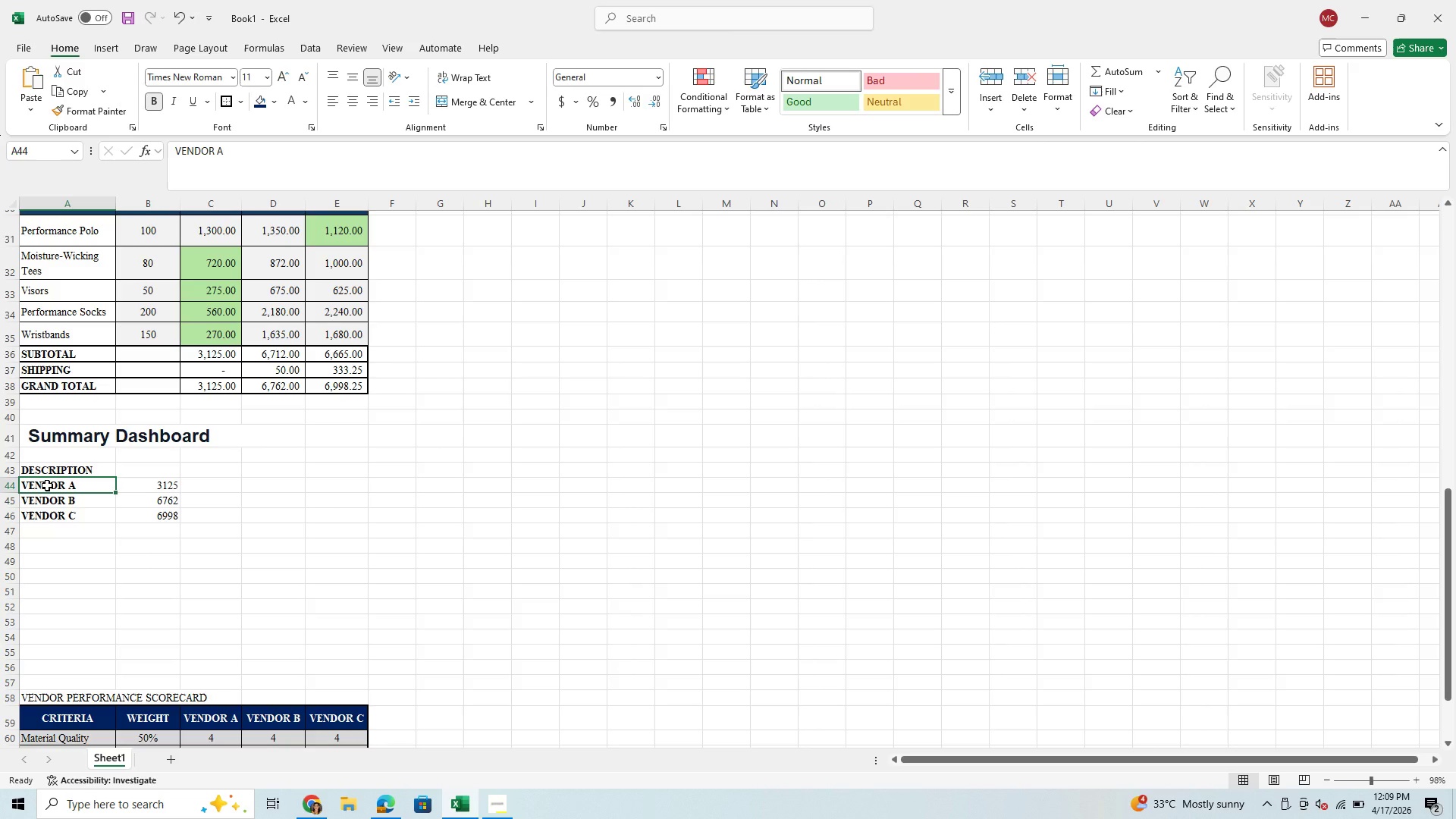 
key(Control+X)
 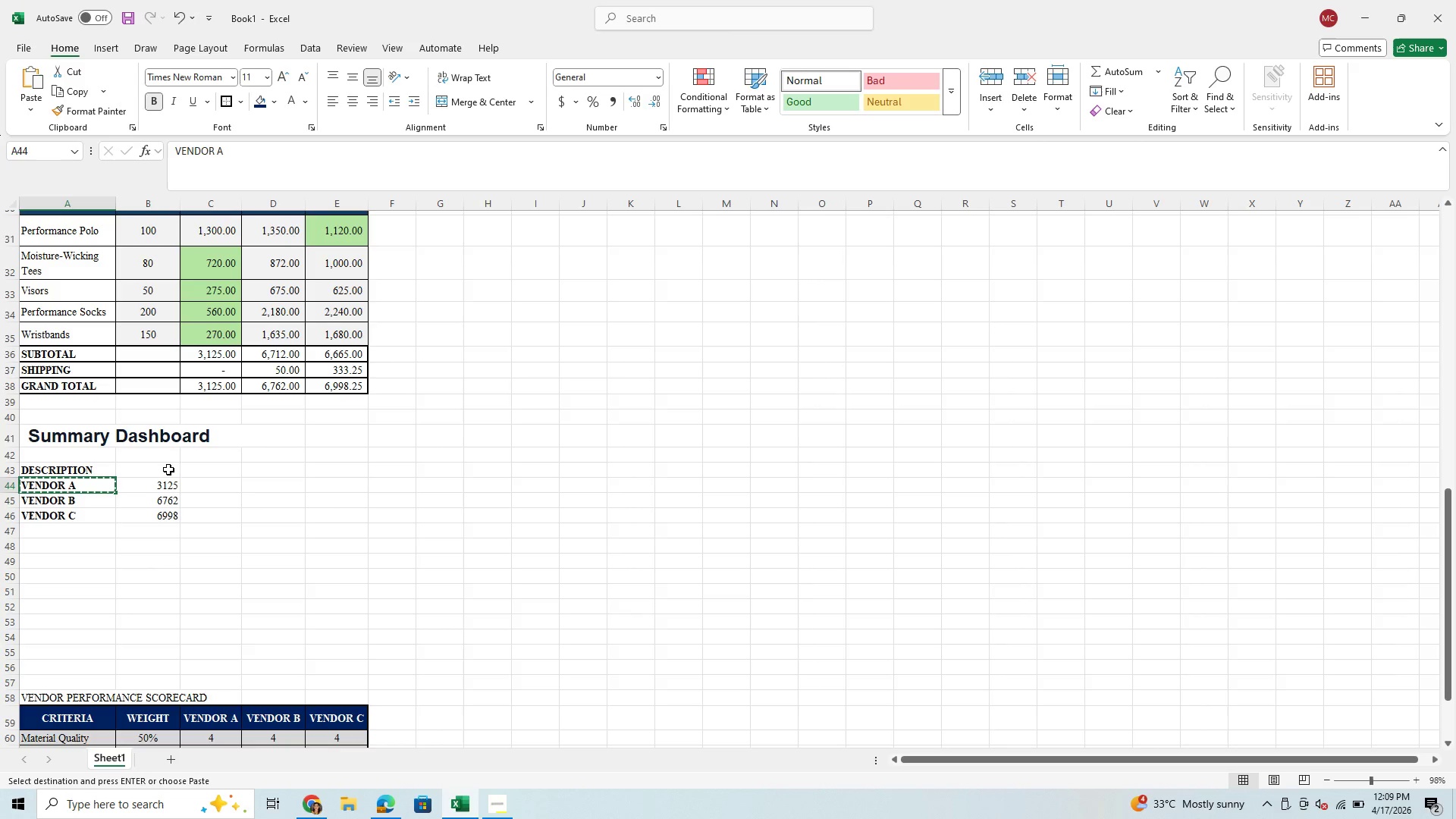 
left_click([167, 465])
 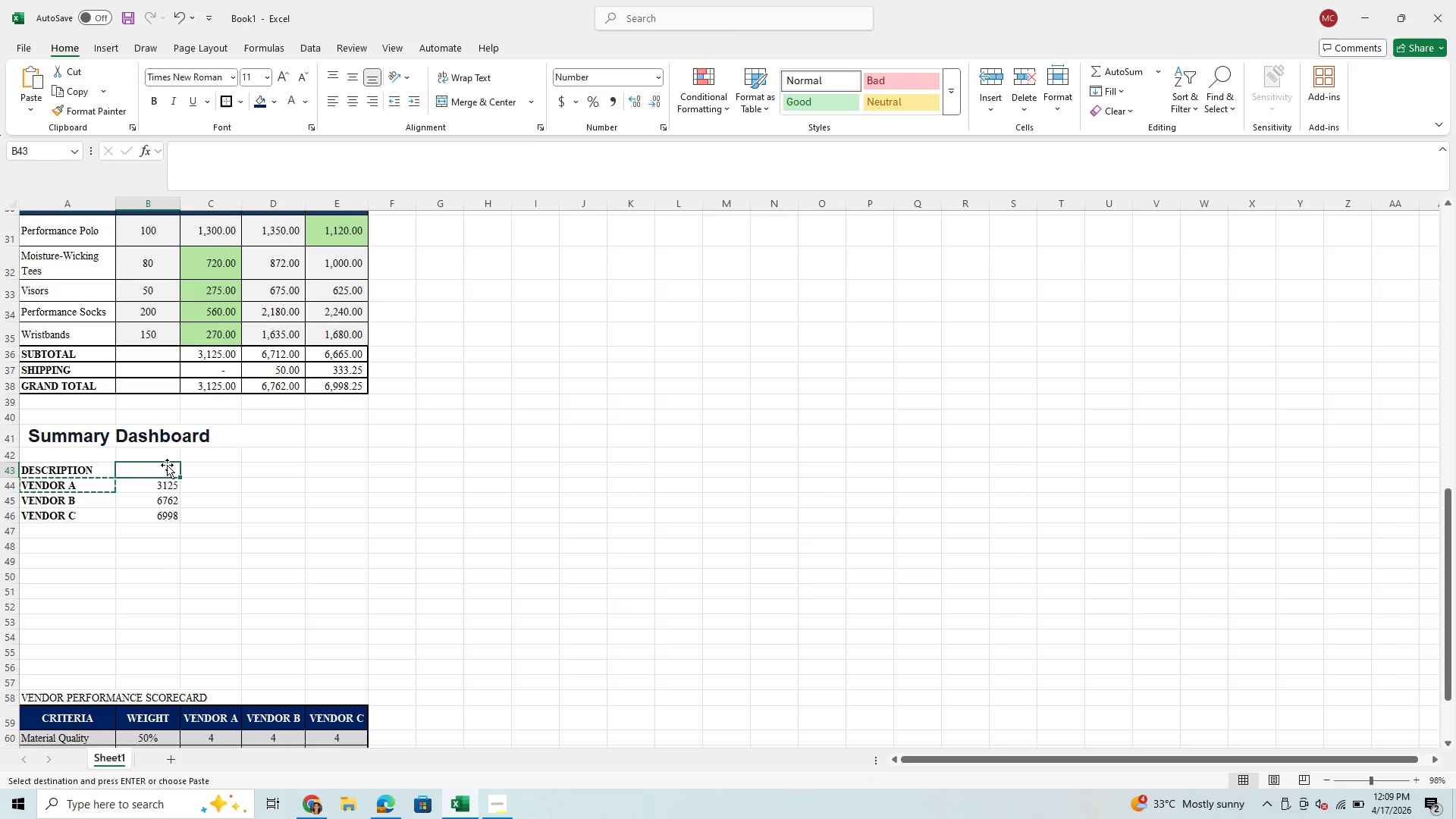 
hold_key(key=ControlLeft, duration=0.7)
 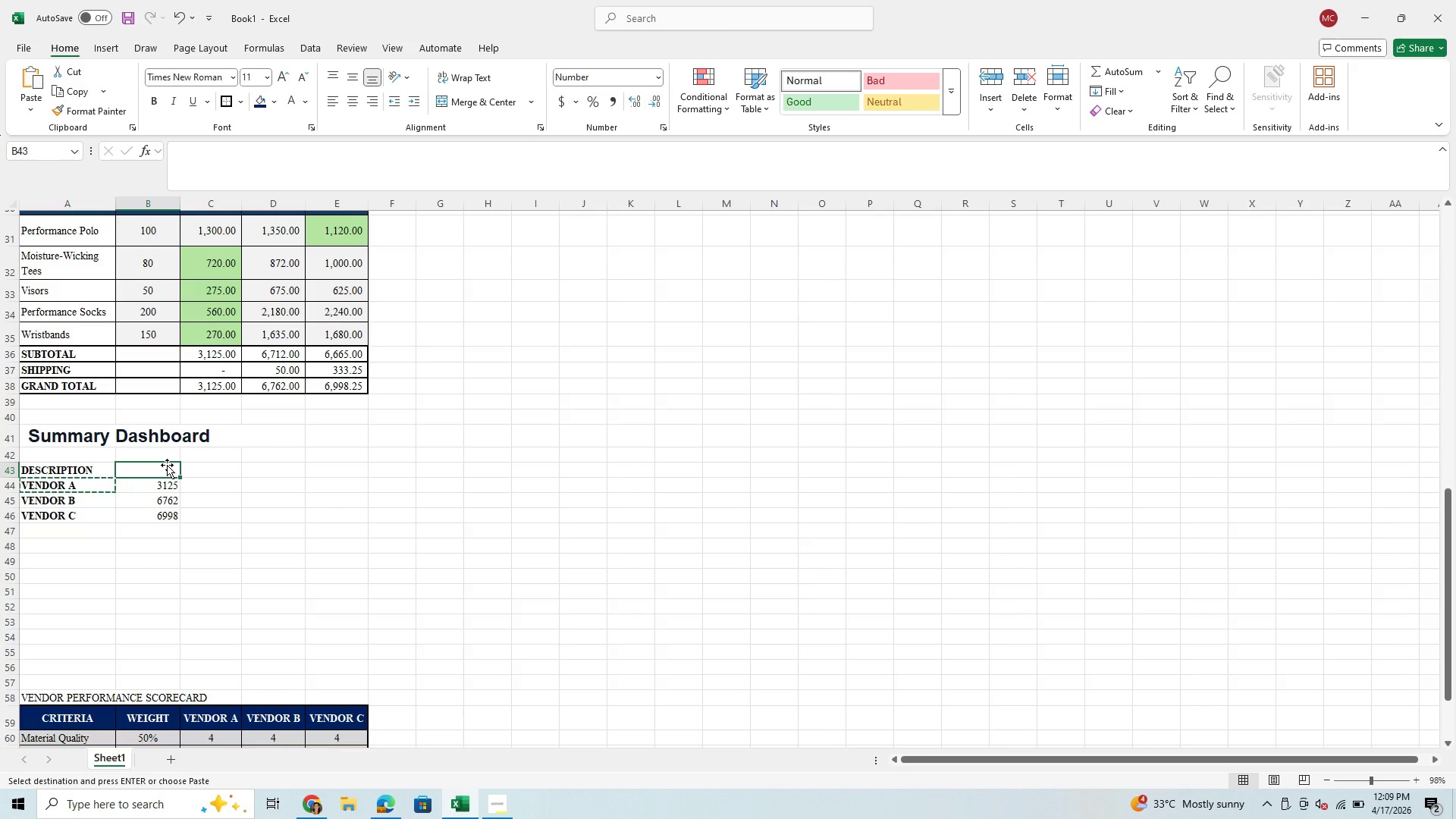 
hold_key(key=ControlLeft, duration=1.5)
 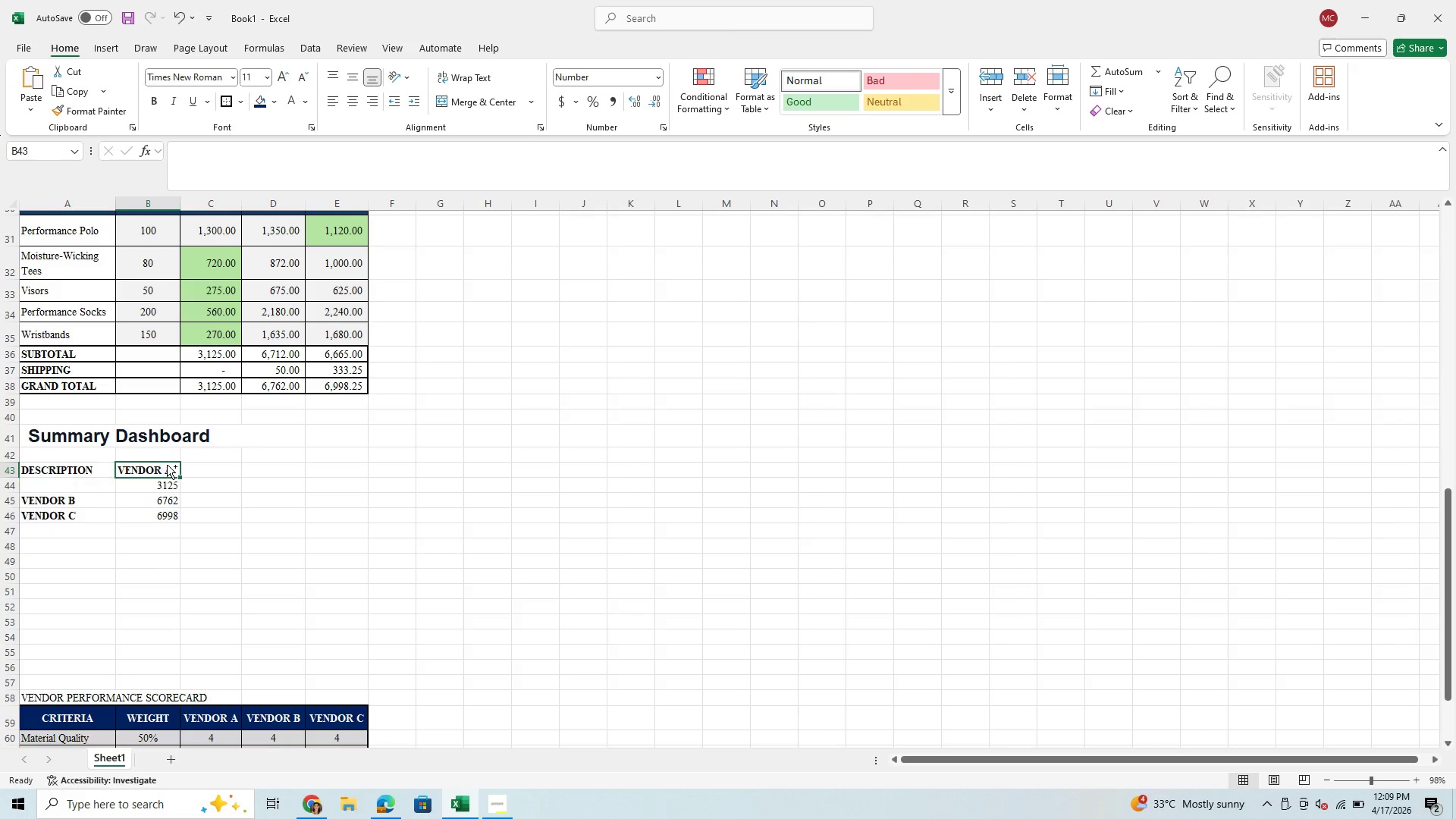 
key(Control+V)
 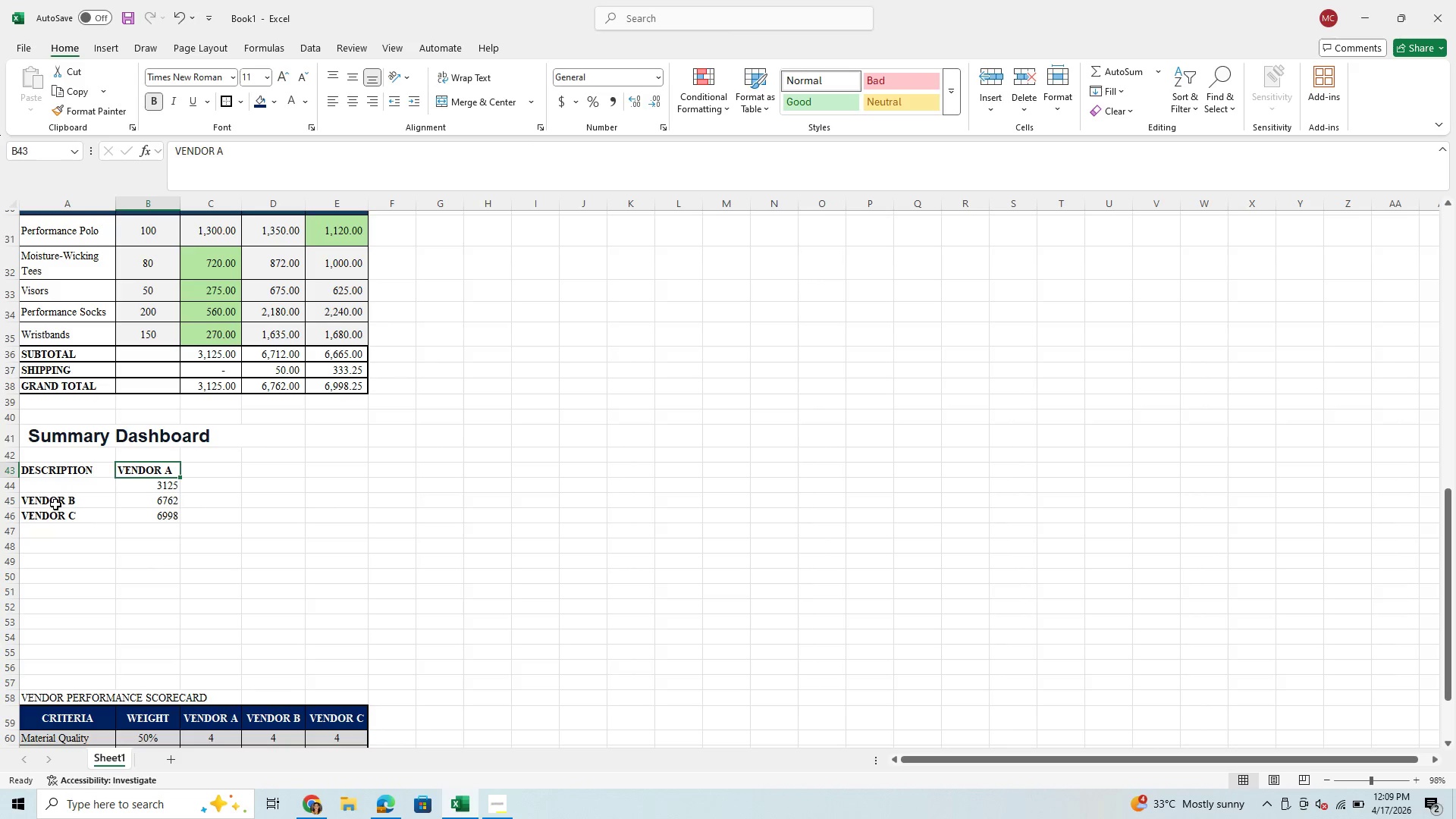 
left_click([55, 505])
 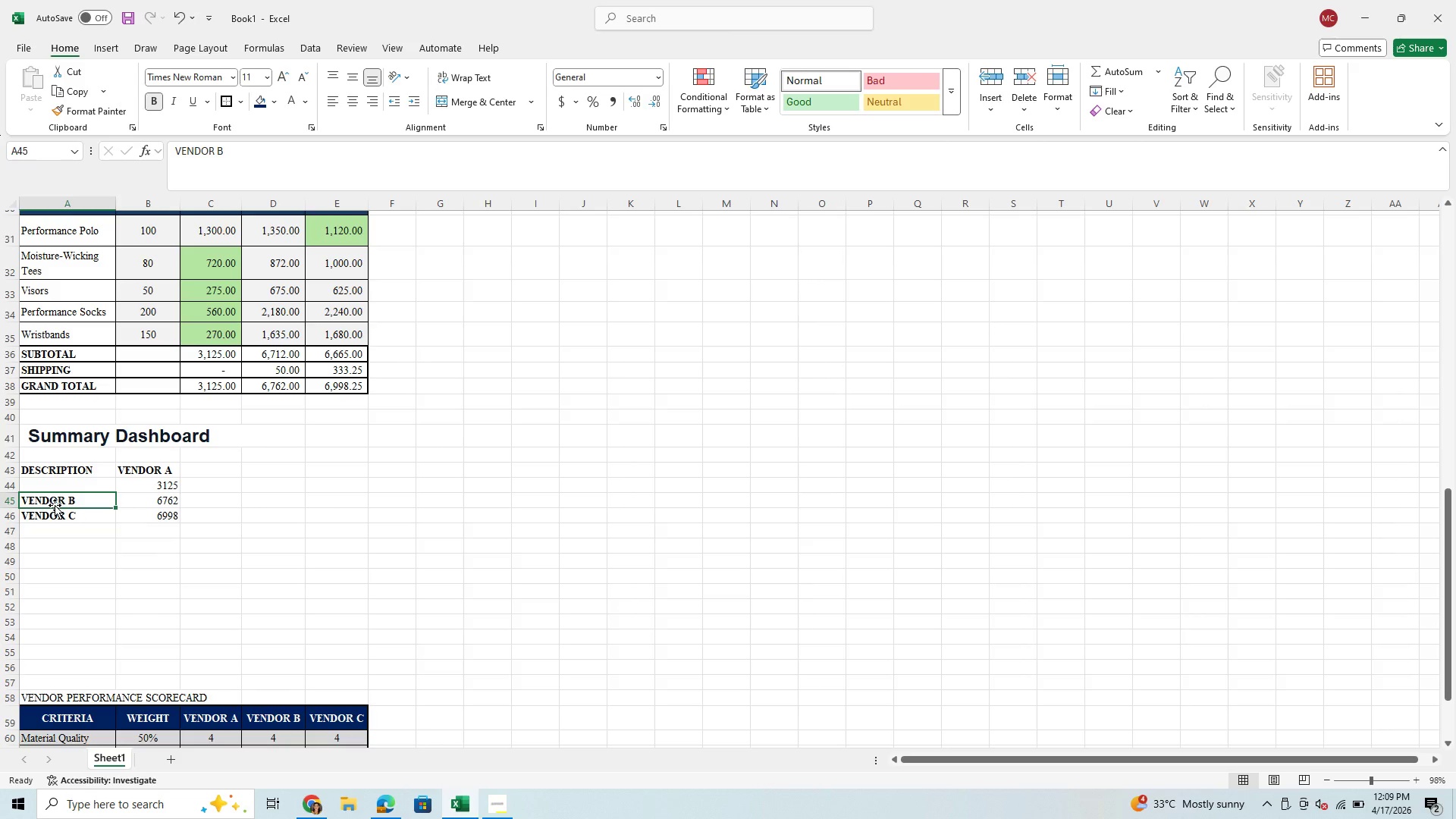 
key(Control+X)
 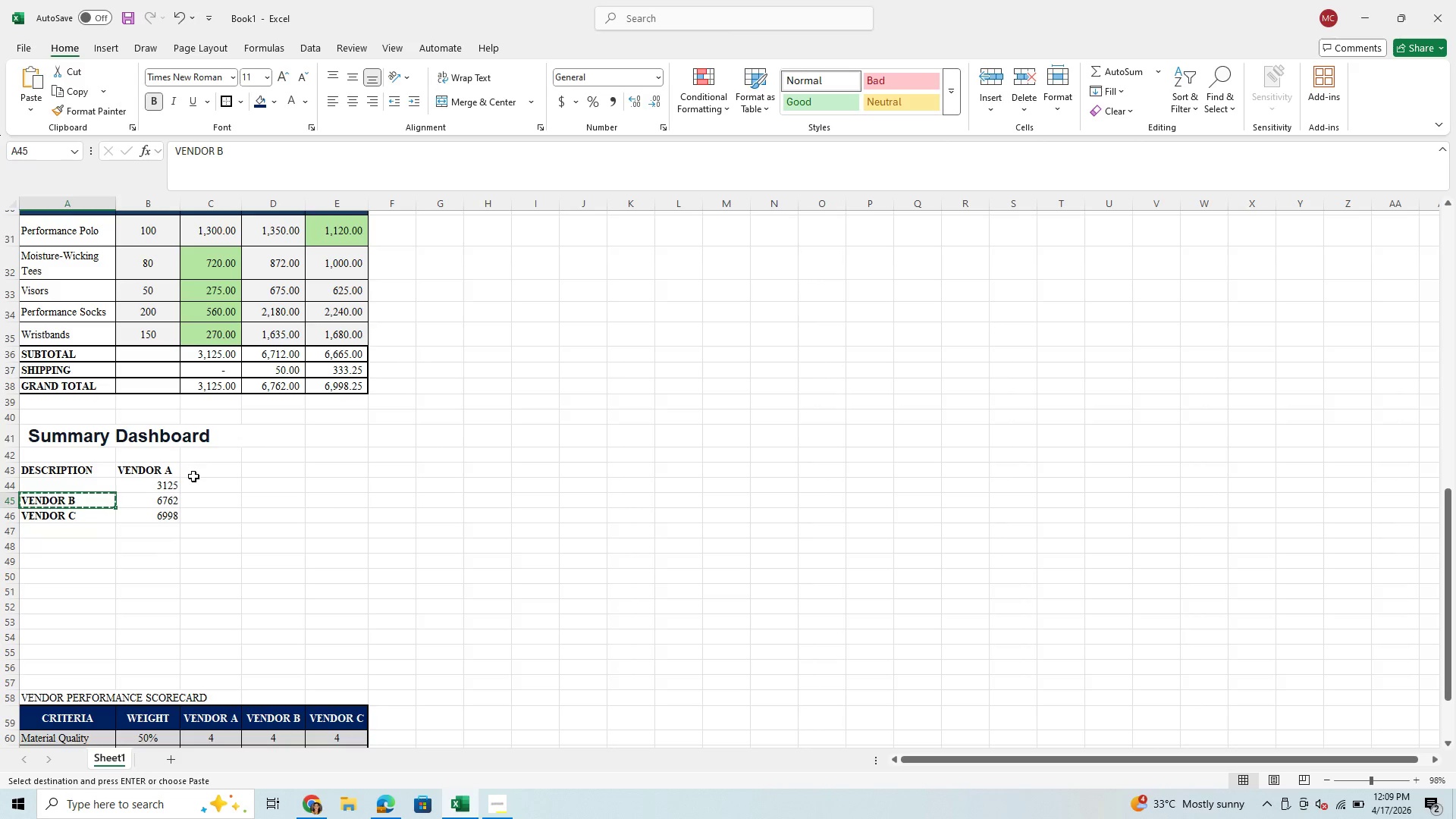 
left_click([201, 474])
 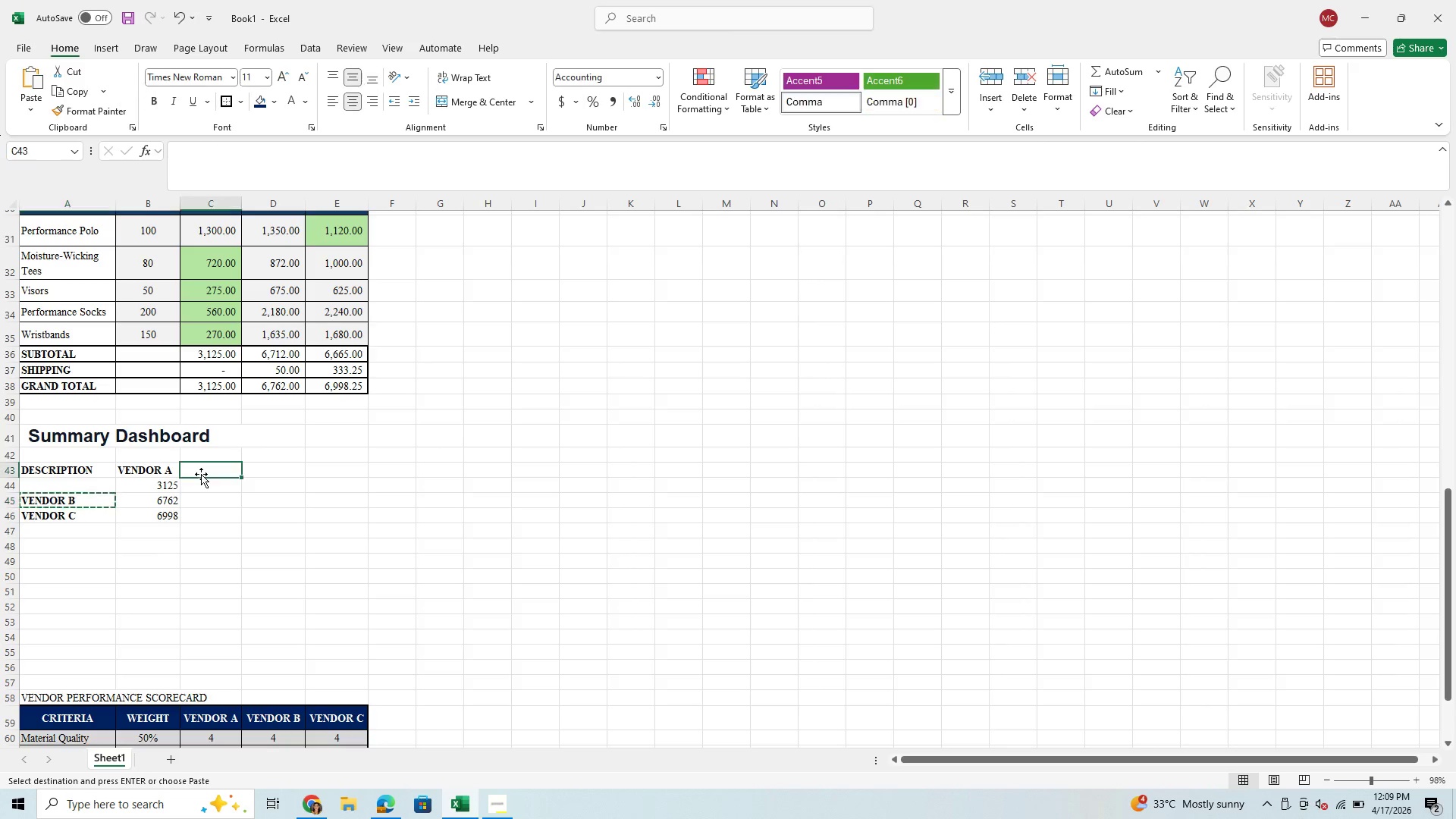 
key(Control+V)
 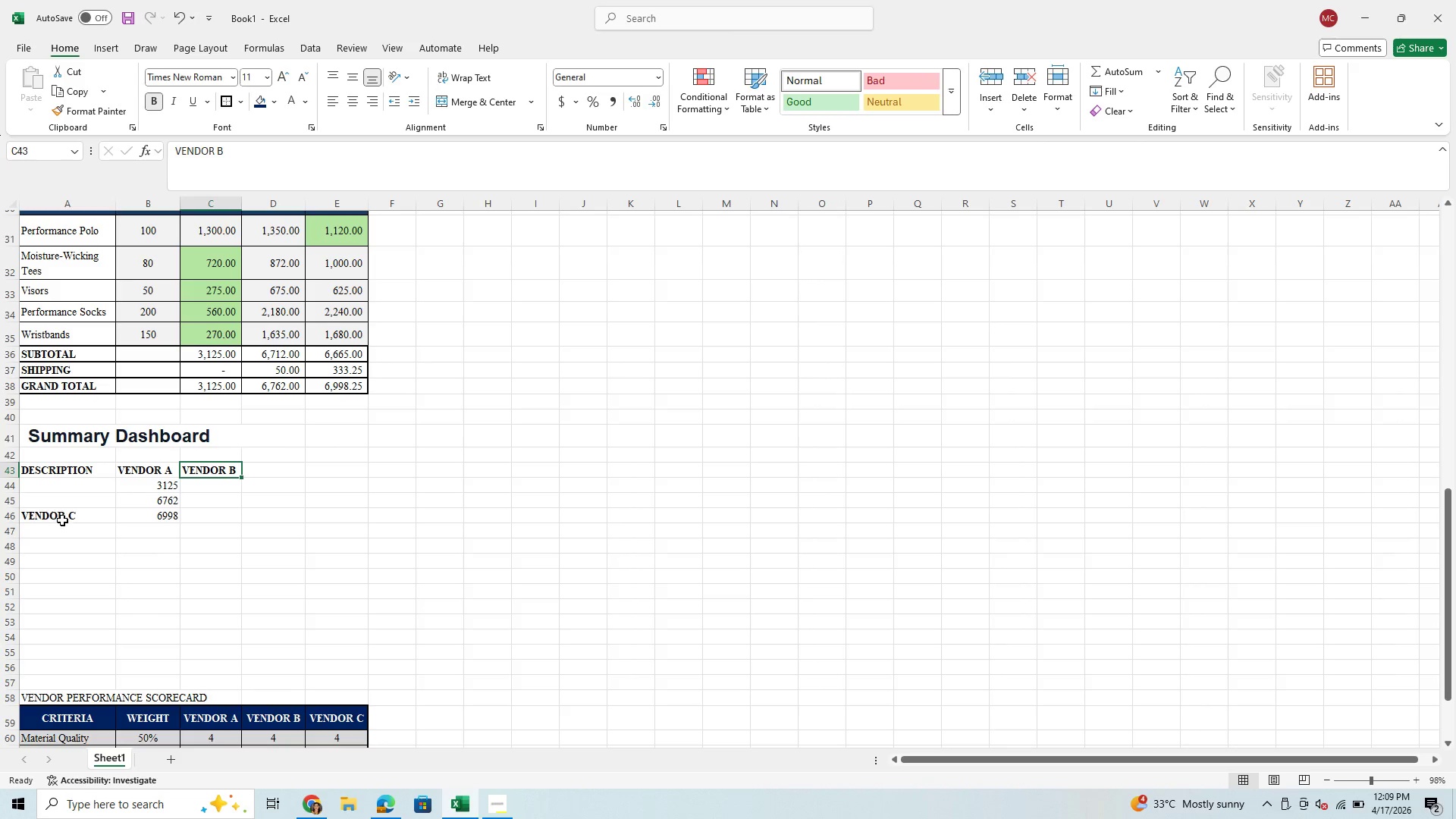 
left_click([66, 513])
 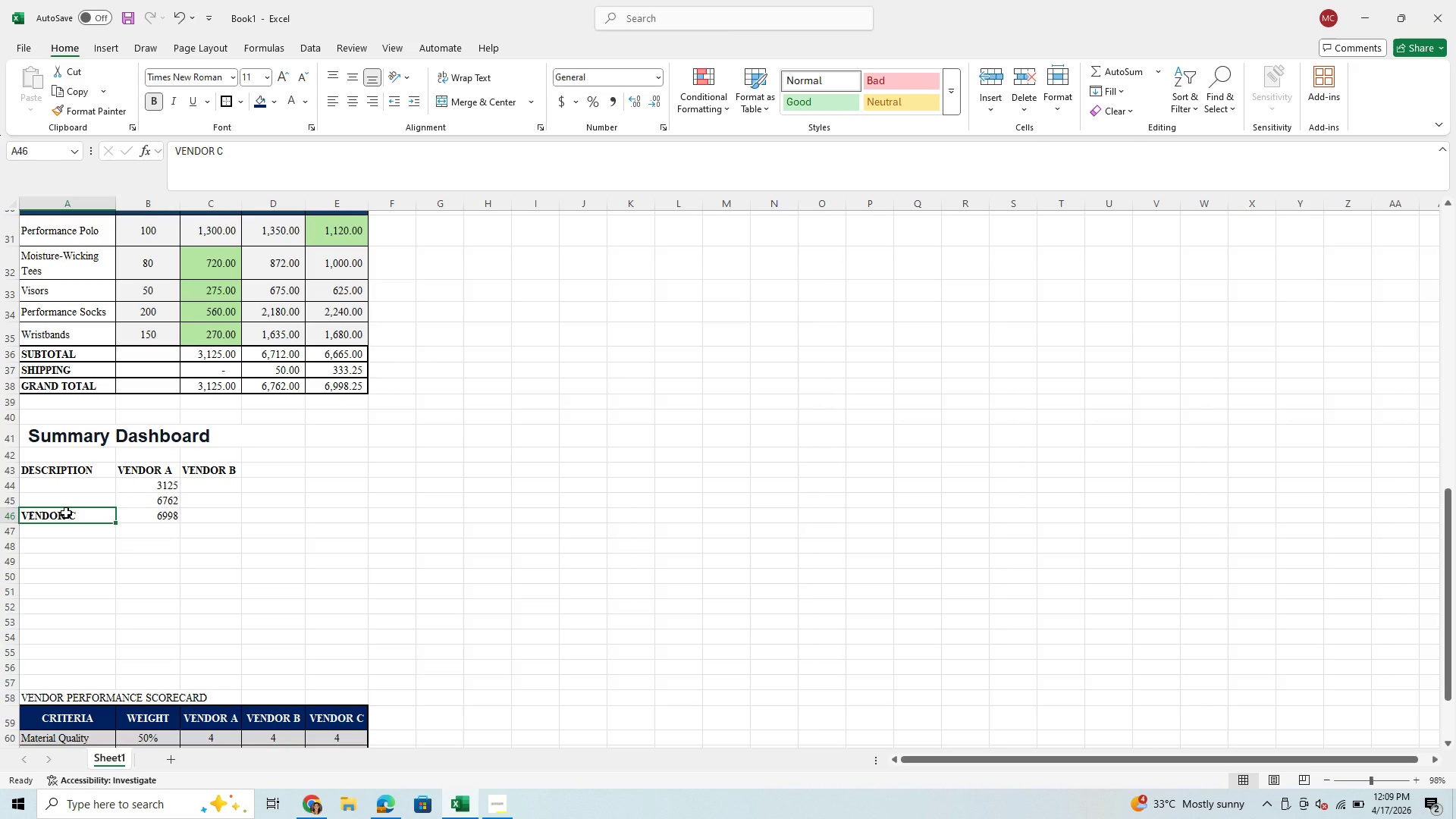 
key(Control+C)
 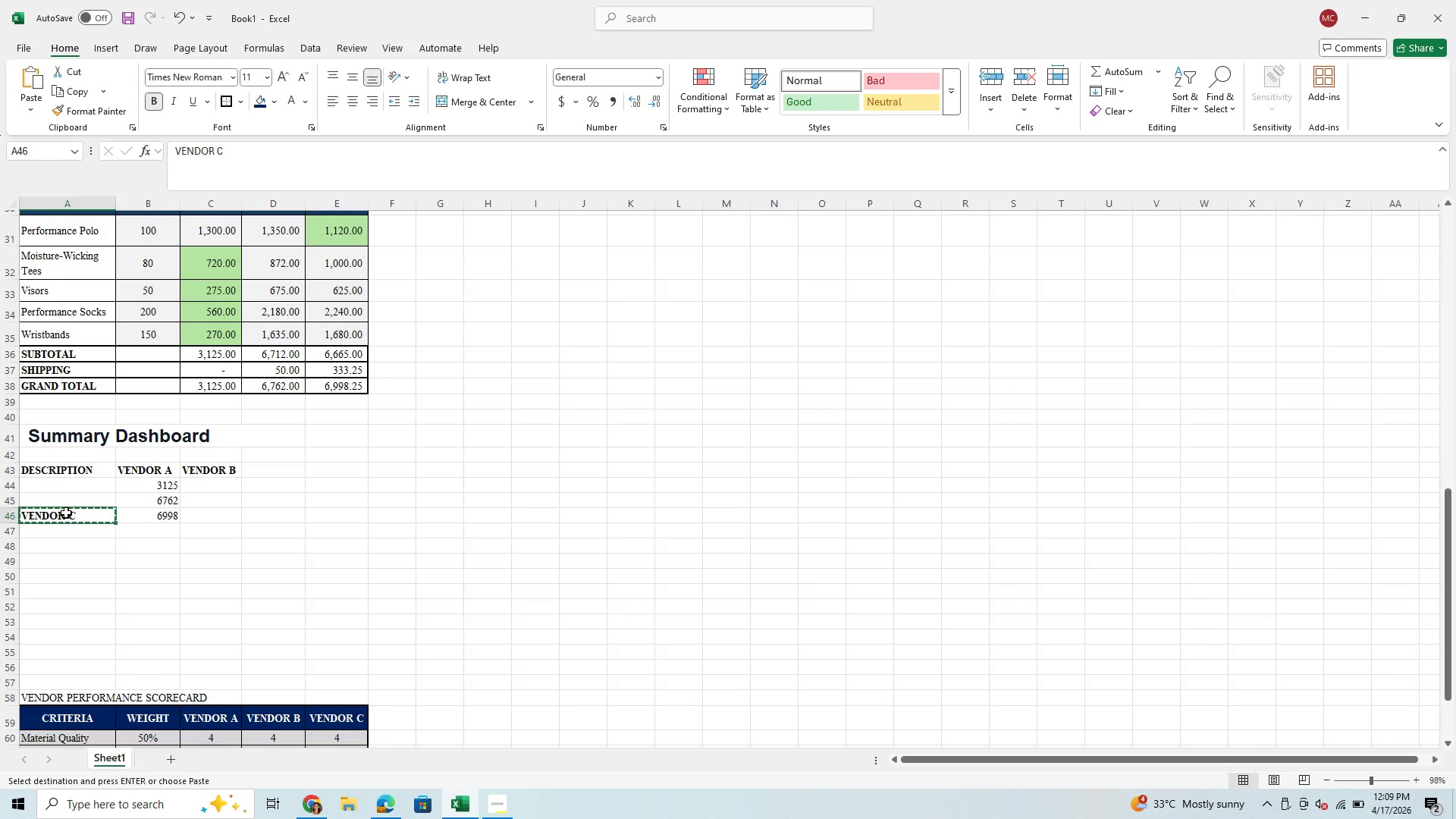 
key(Control+X)
 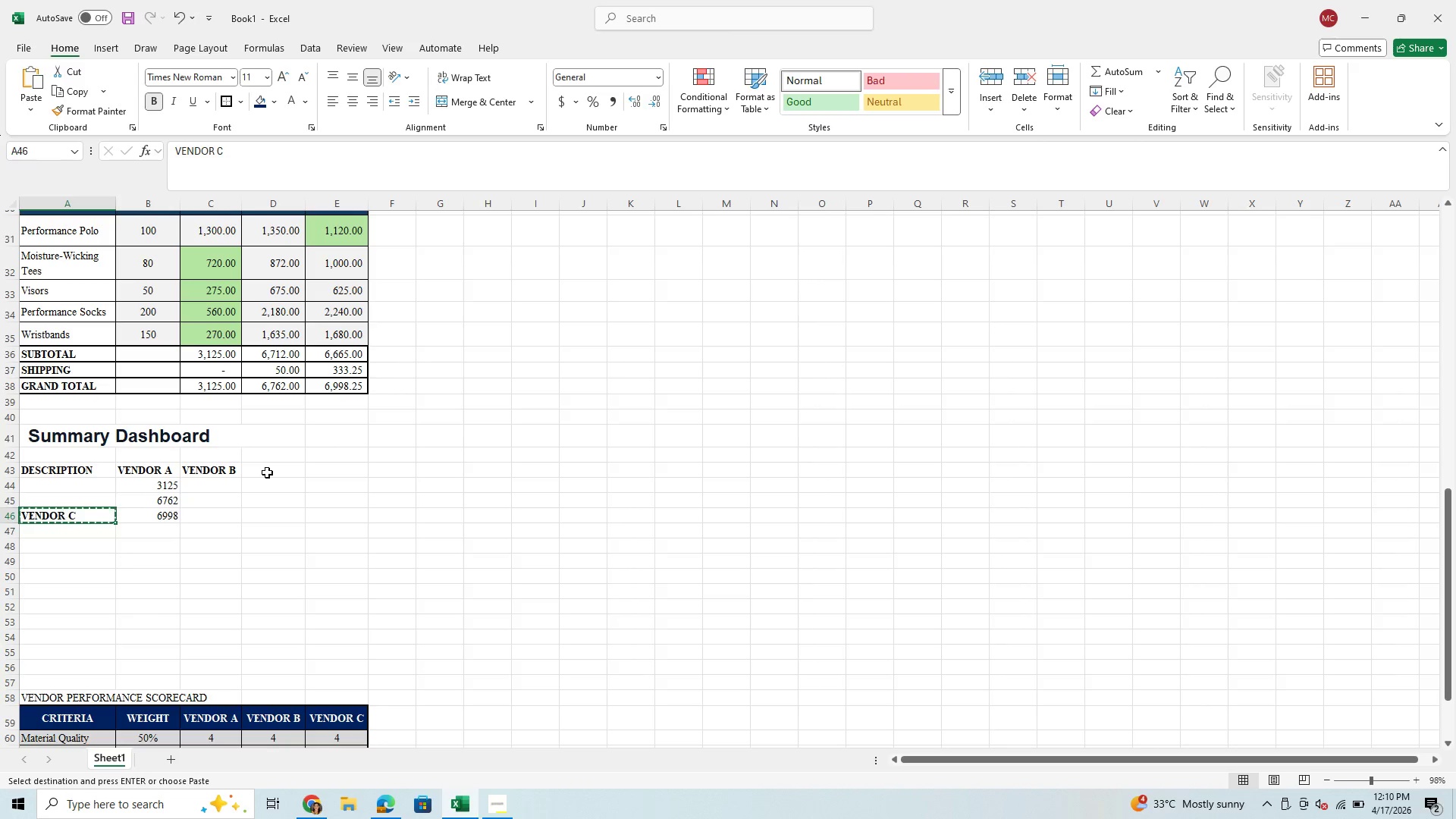 
left_click([271, 463])
 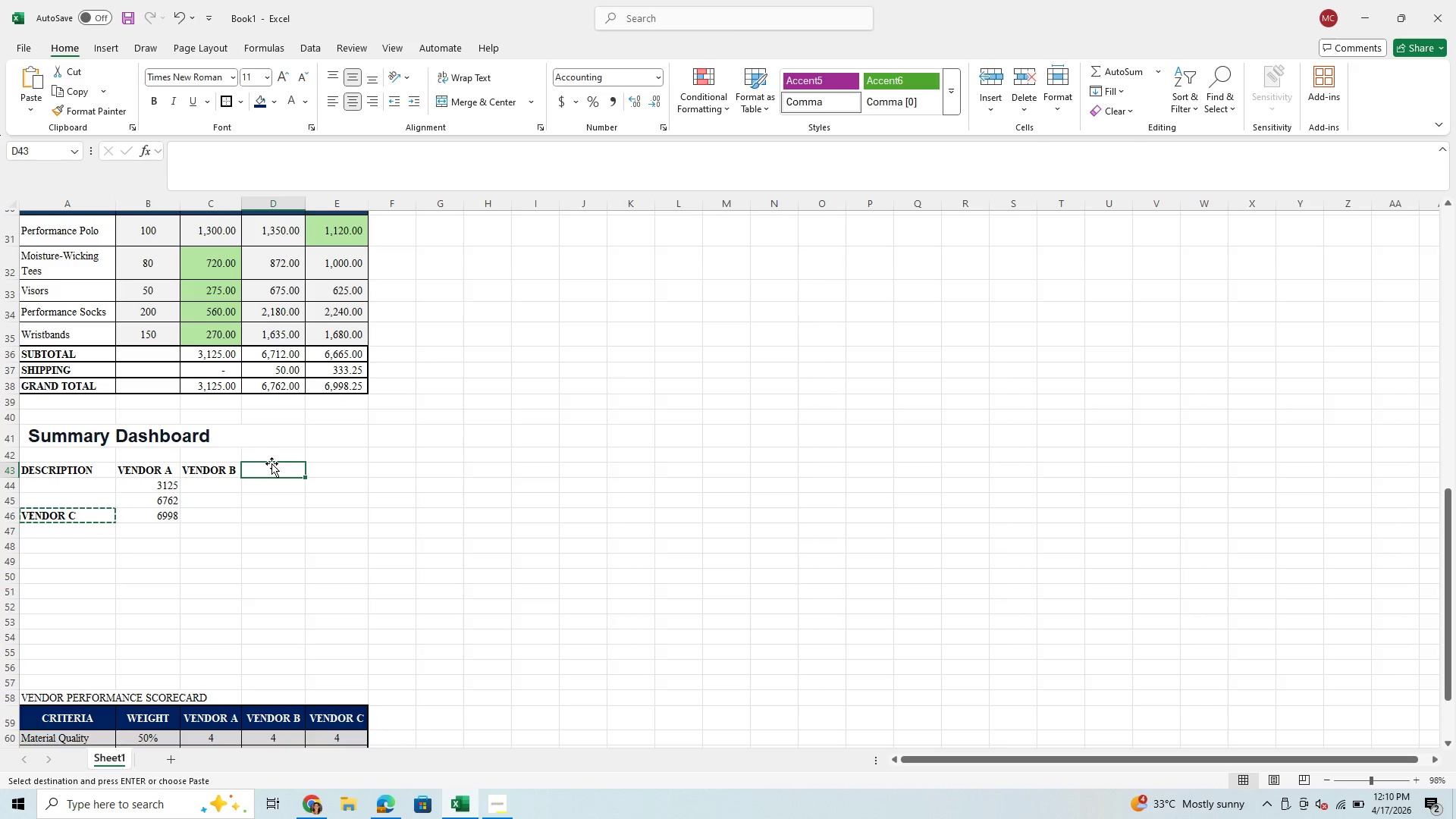 
key(Control+V)
 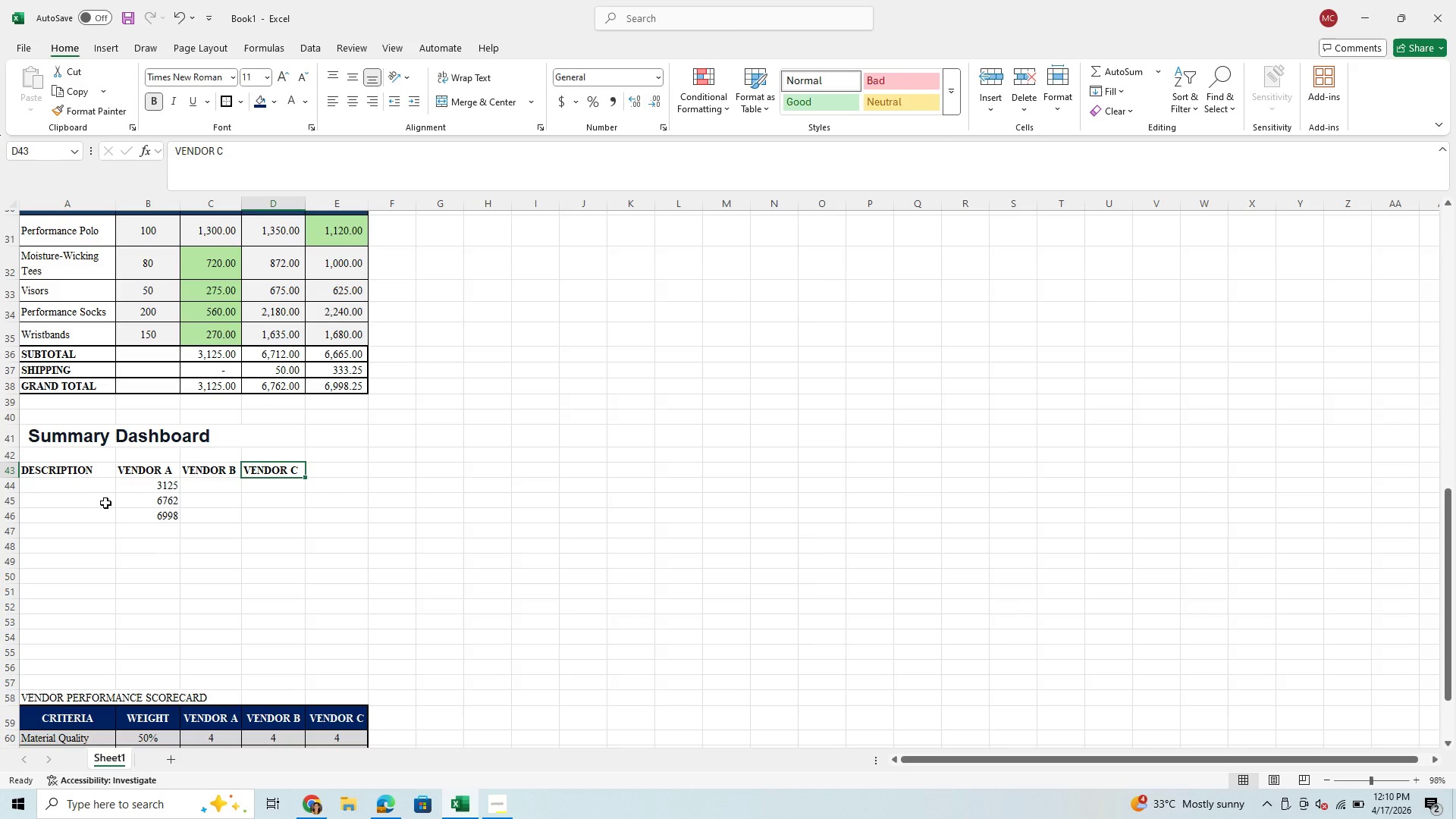 
wait(14.8)
 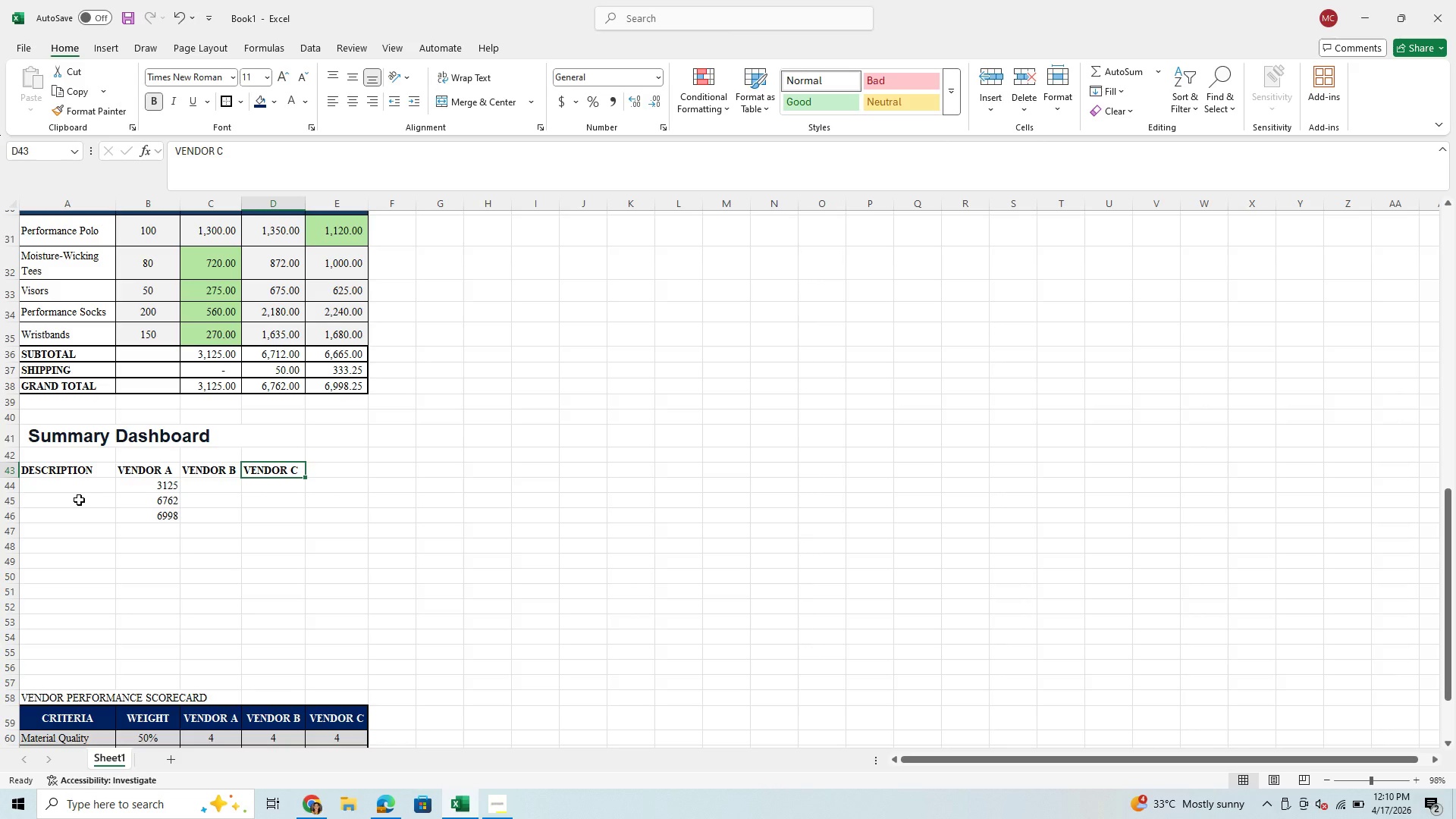 
key(Control+X)
 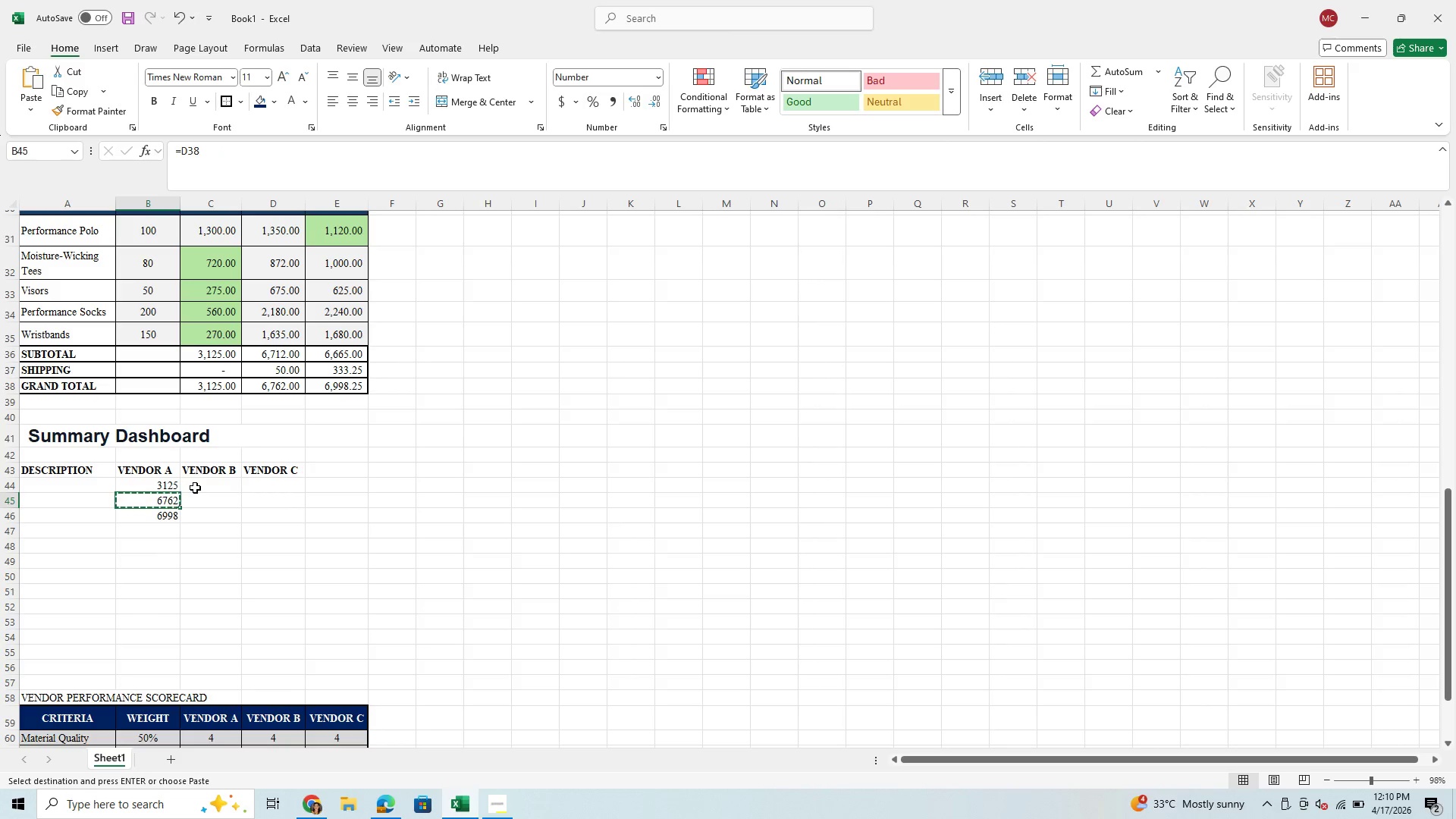 
left_click([195, 488])
 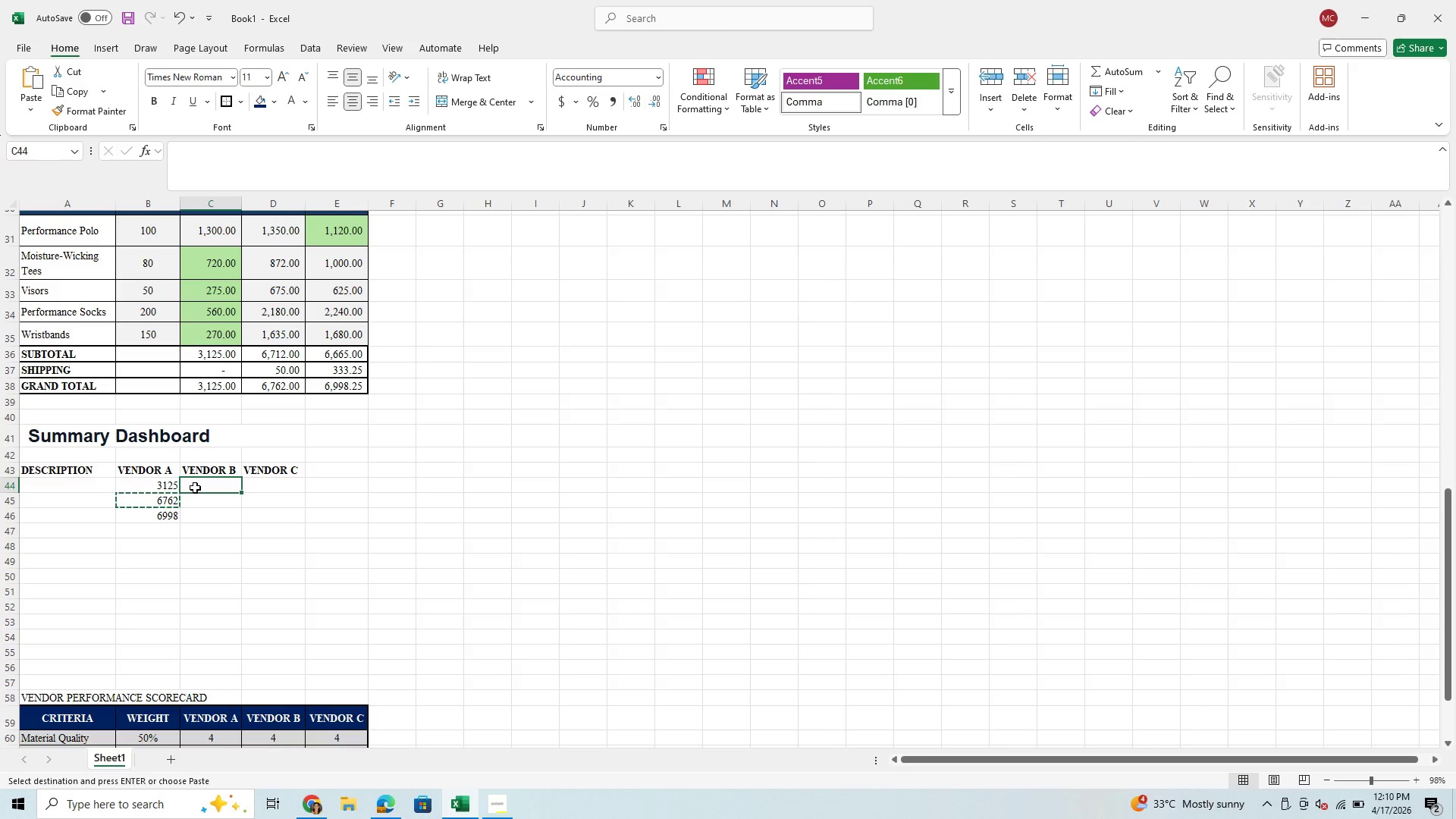 
key(Control+V)
 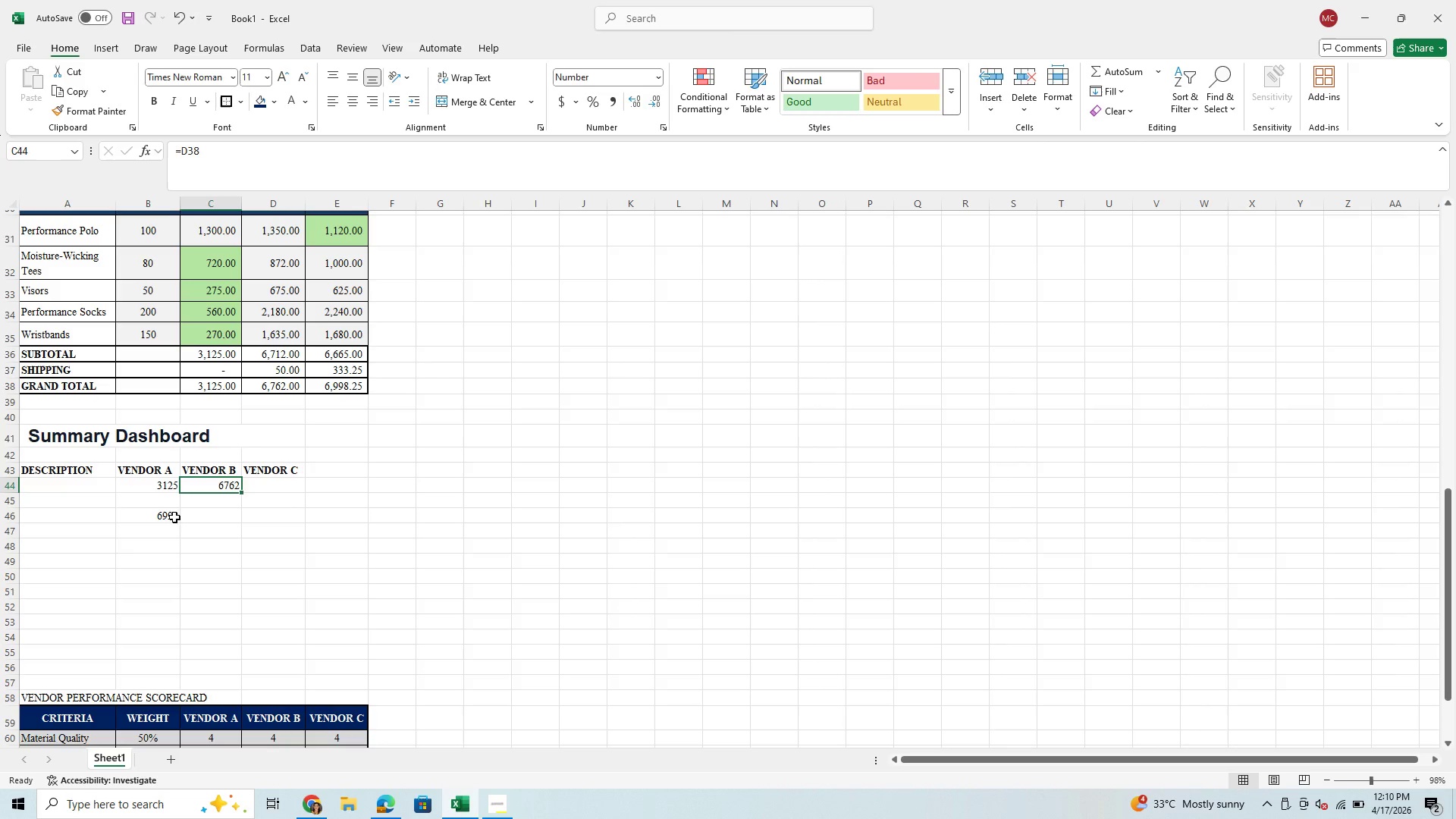 
left_click([172, 525])
 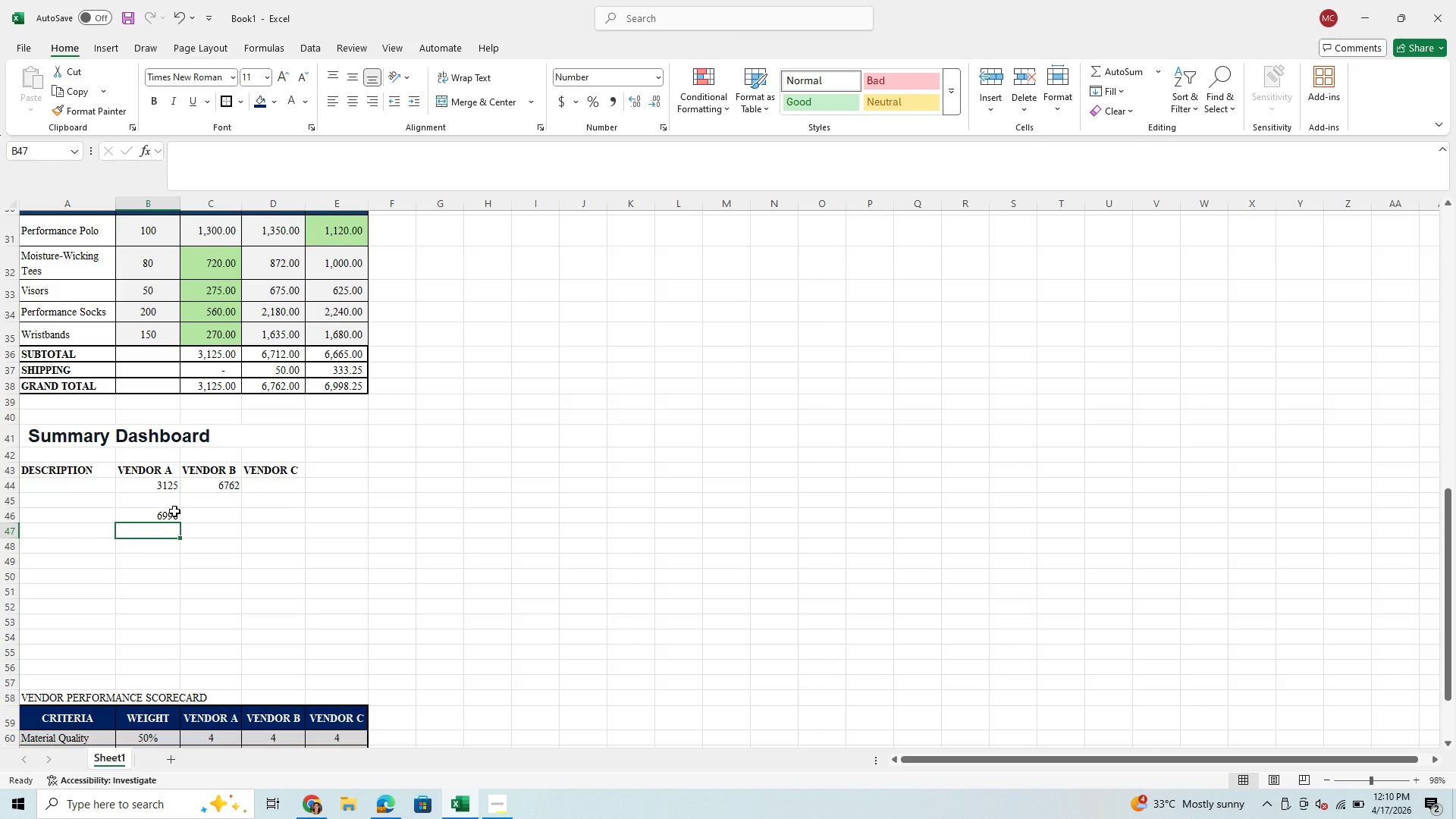 
left_click([172, 516])
 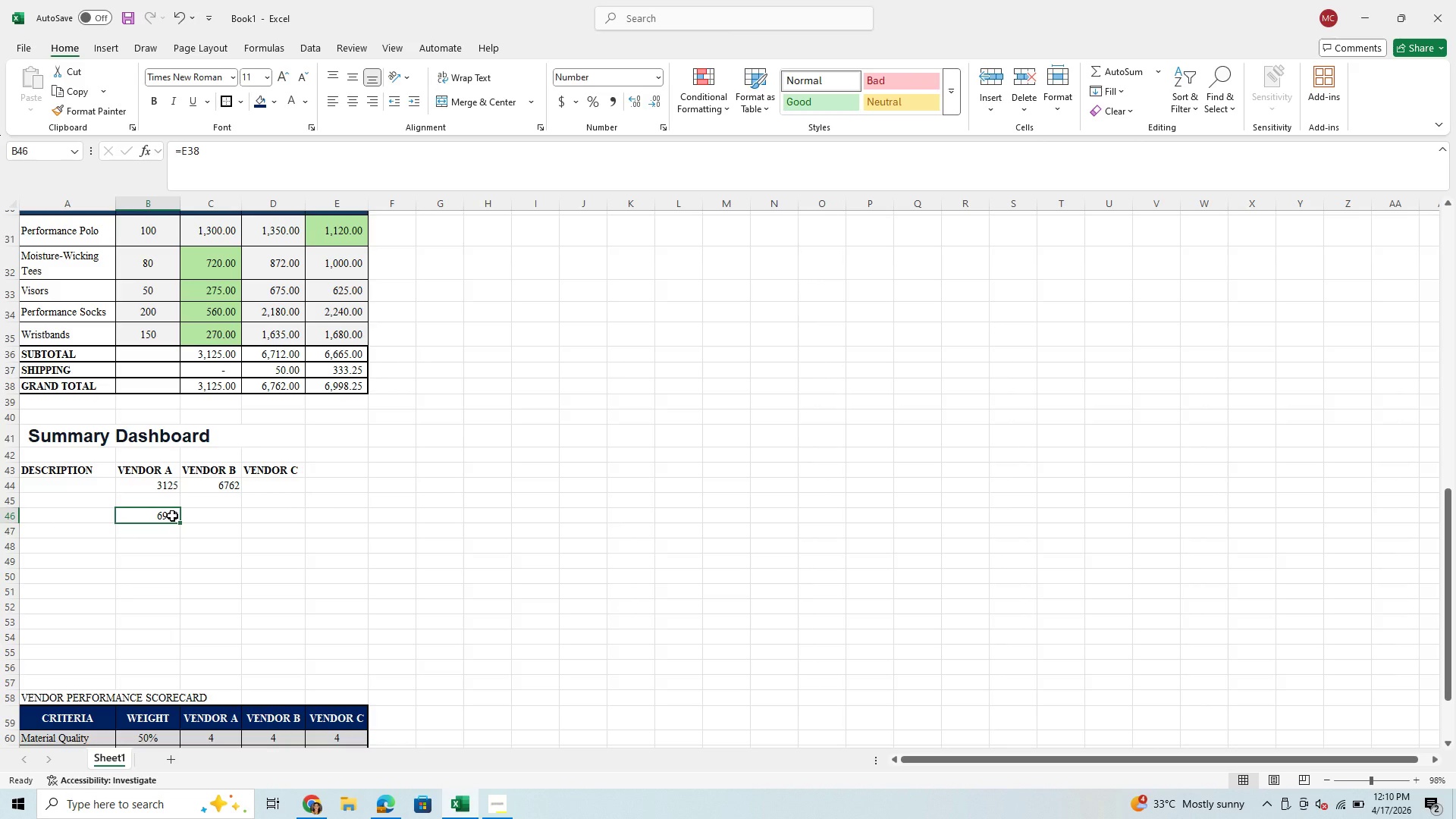 
key(Control+X)
 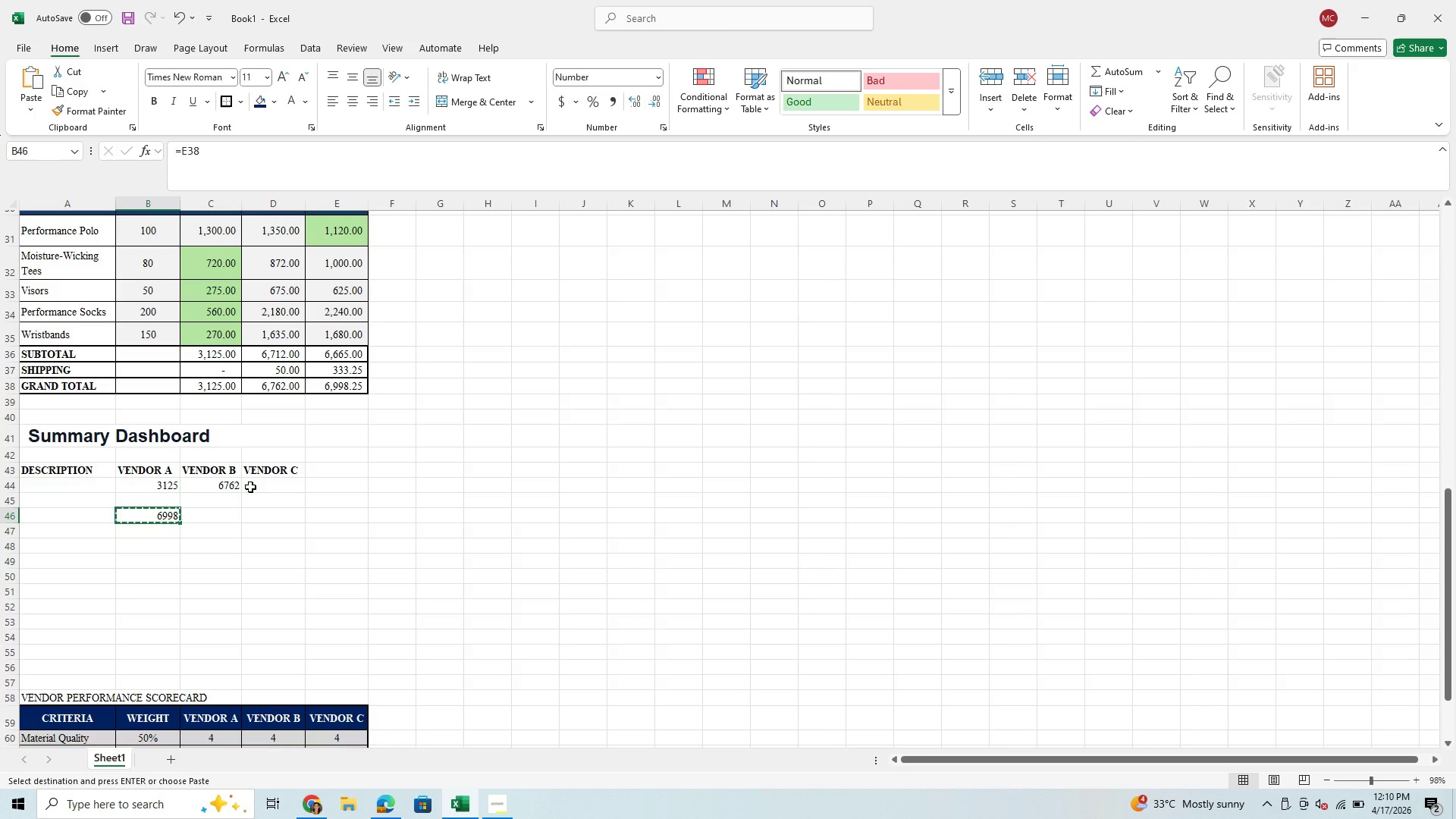 
left_click([257, 485])
 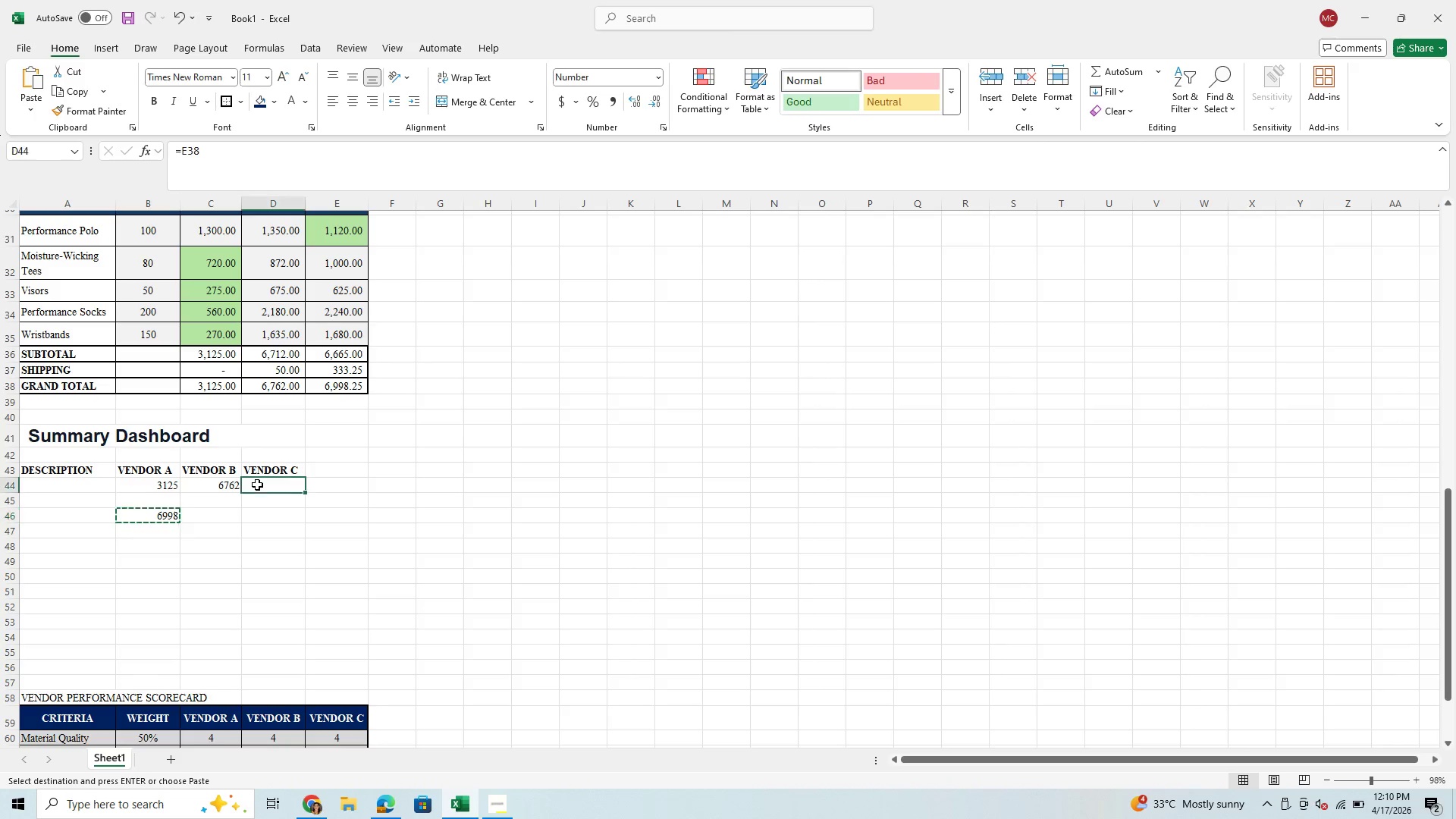 
key(Control+V)
 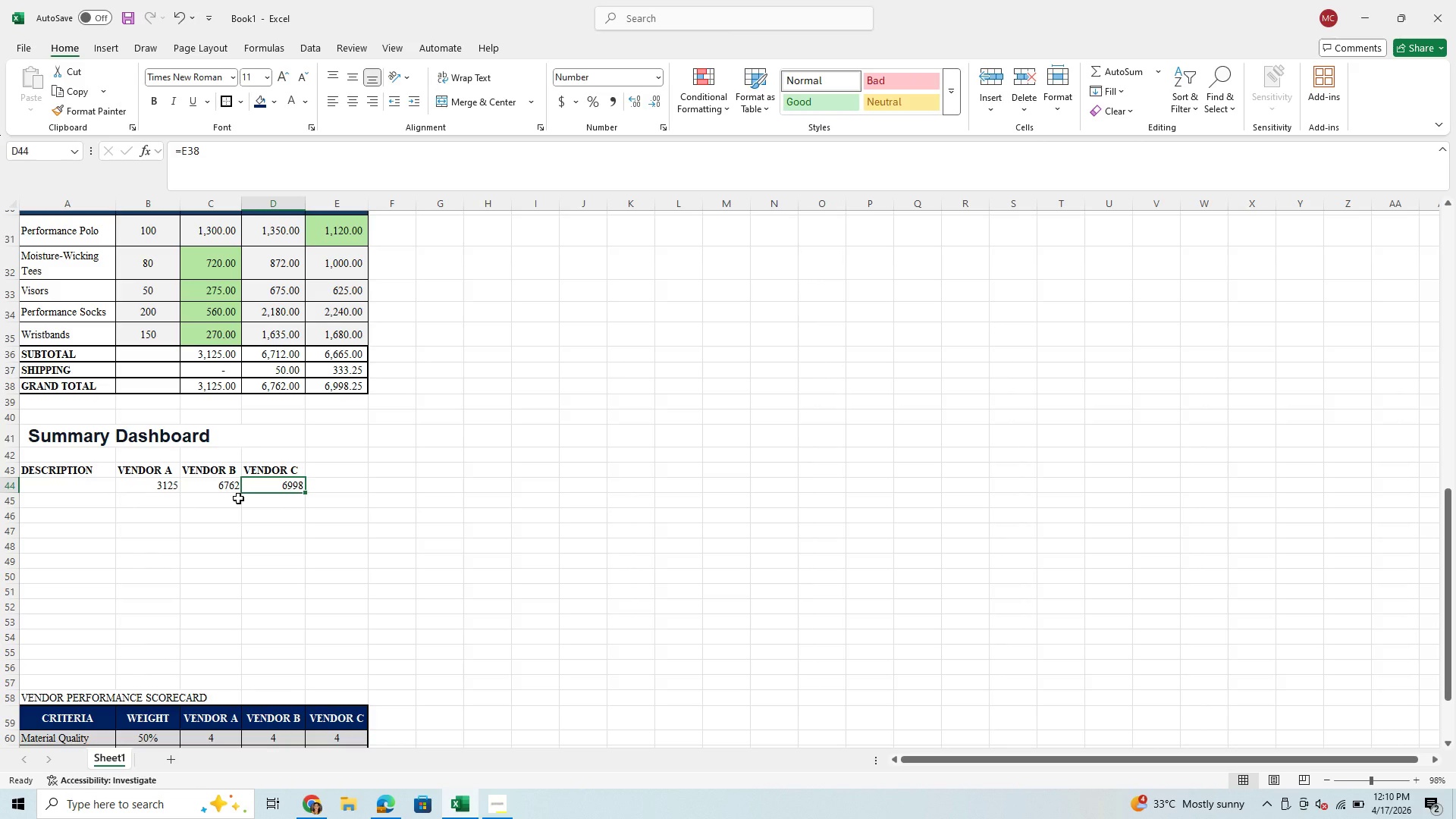 
wait(10.02)
 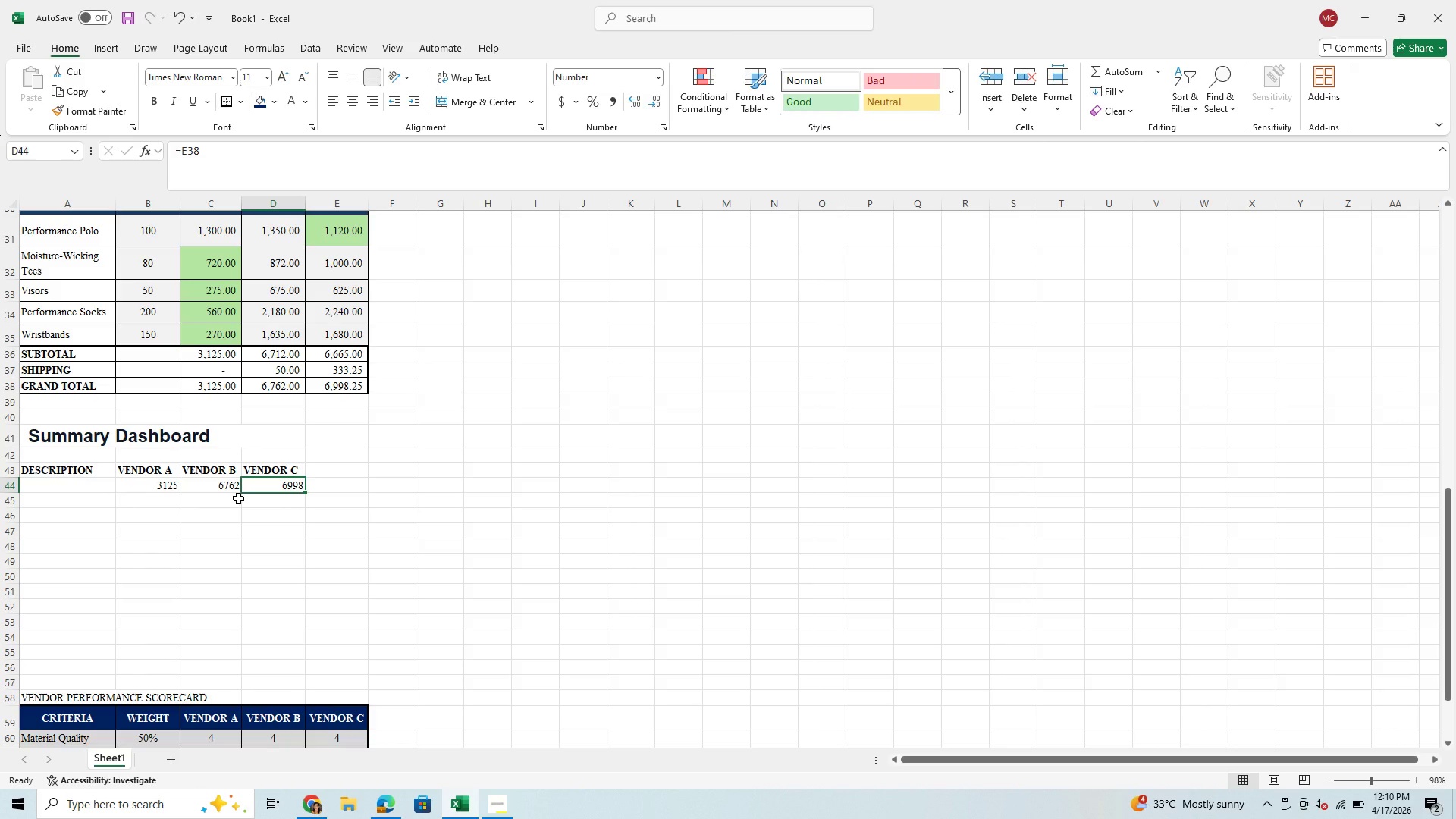 
left_click([153, 497])
 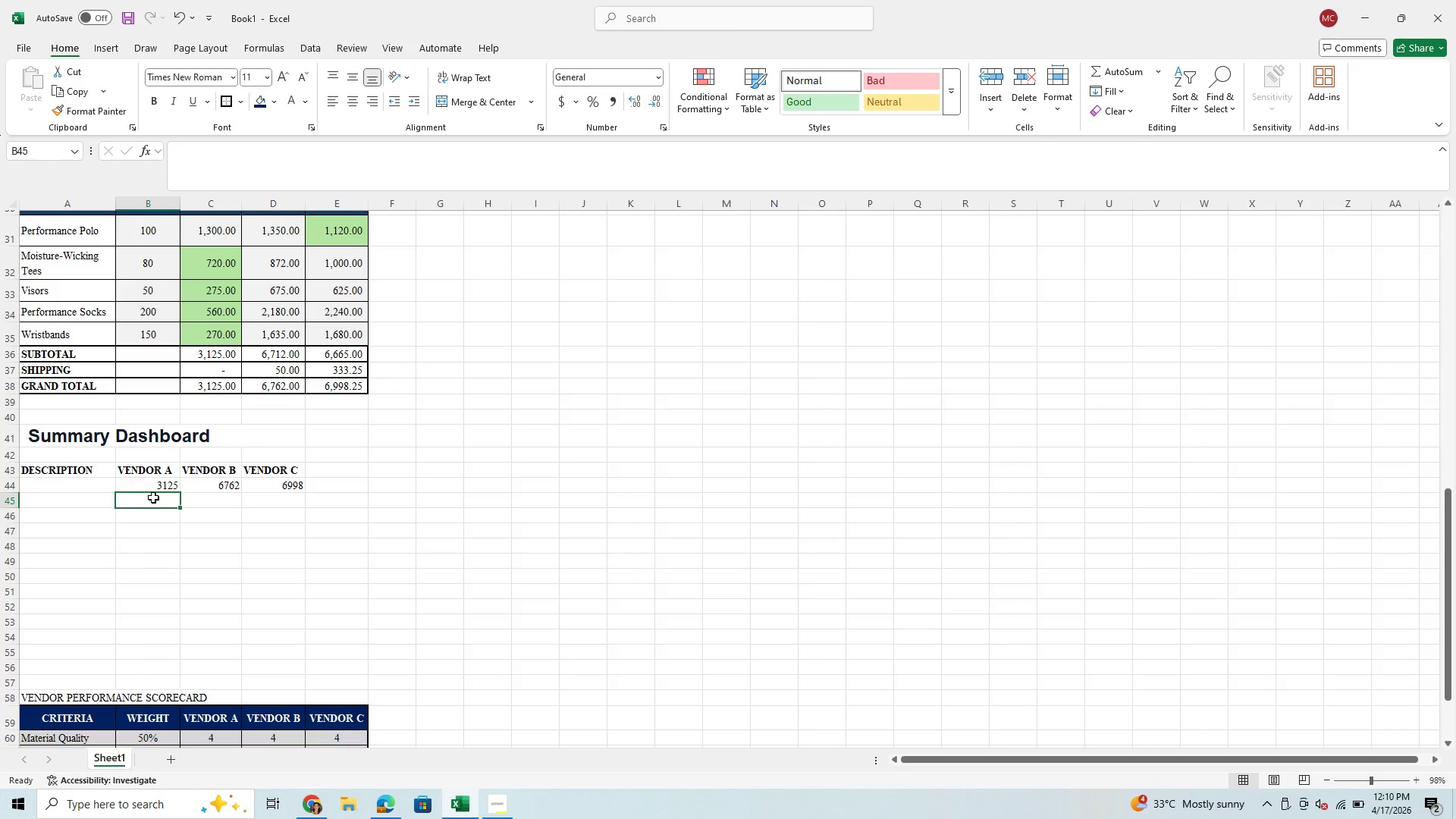 
left_click([64, 485])
 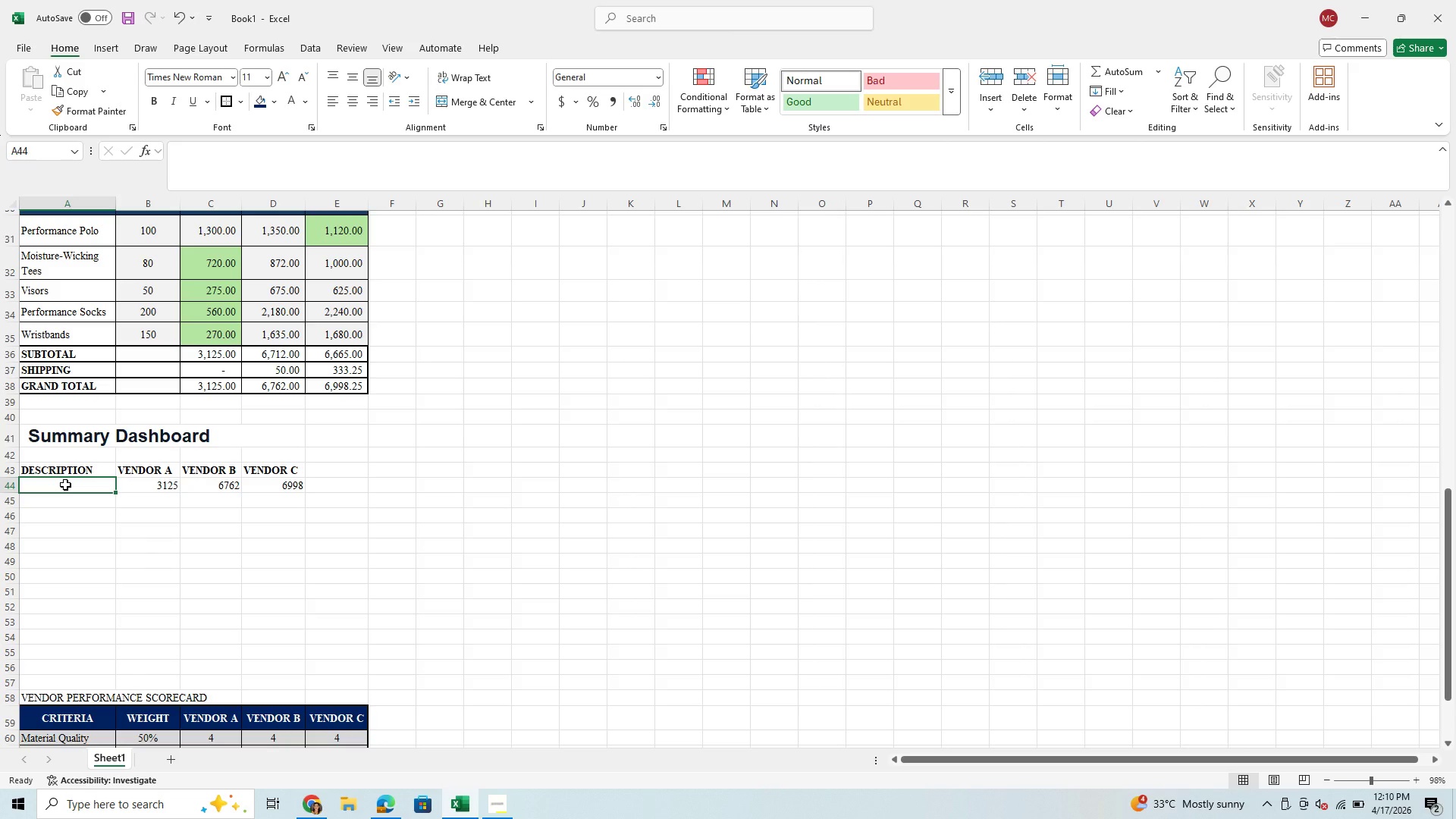 
type(GRAND TOTAL)
 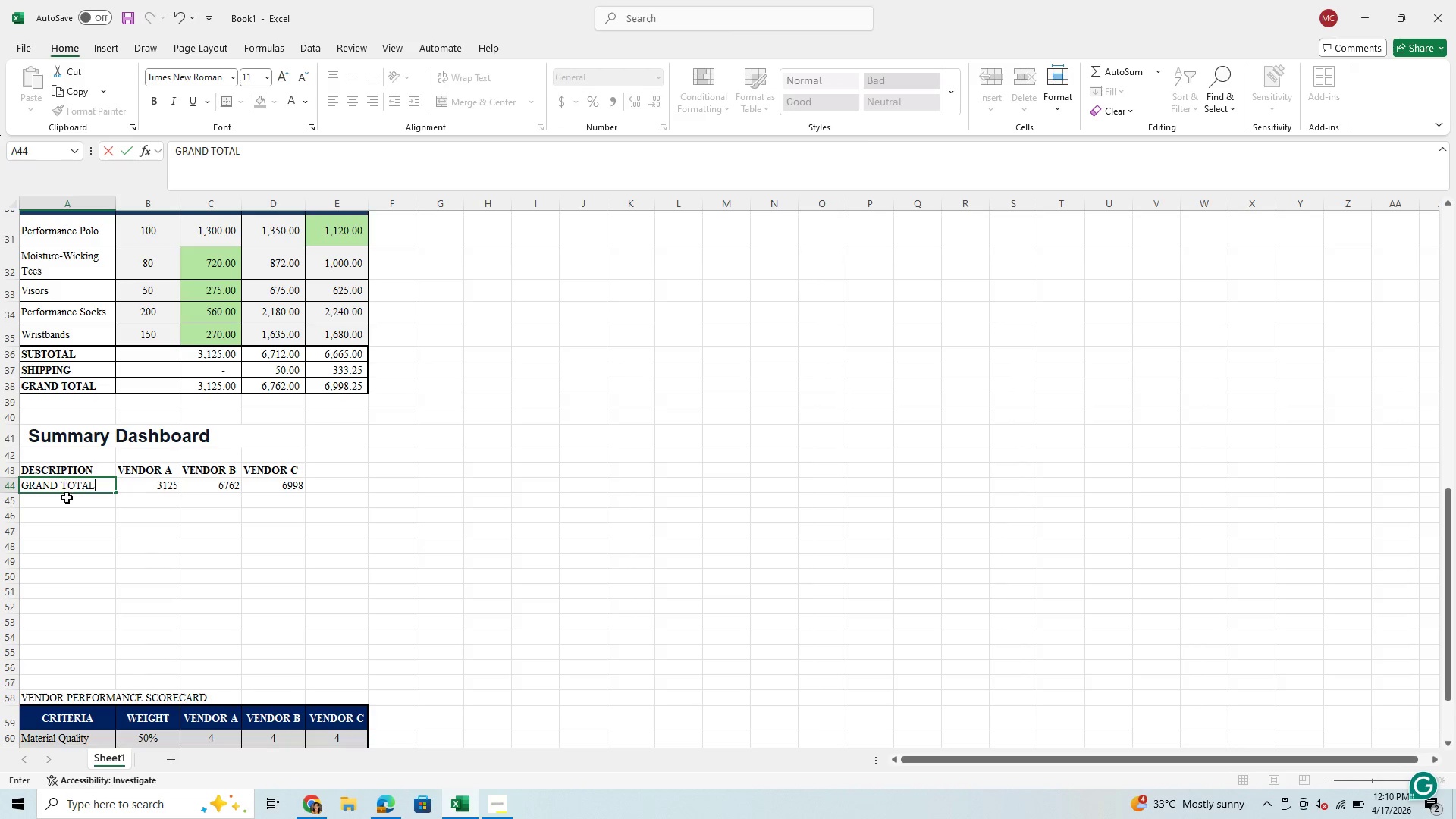 
left_click([67, 497])
 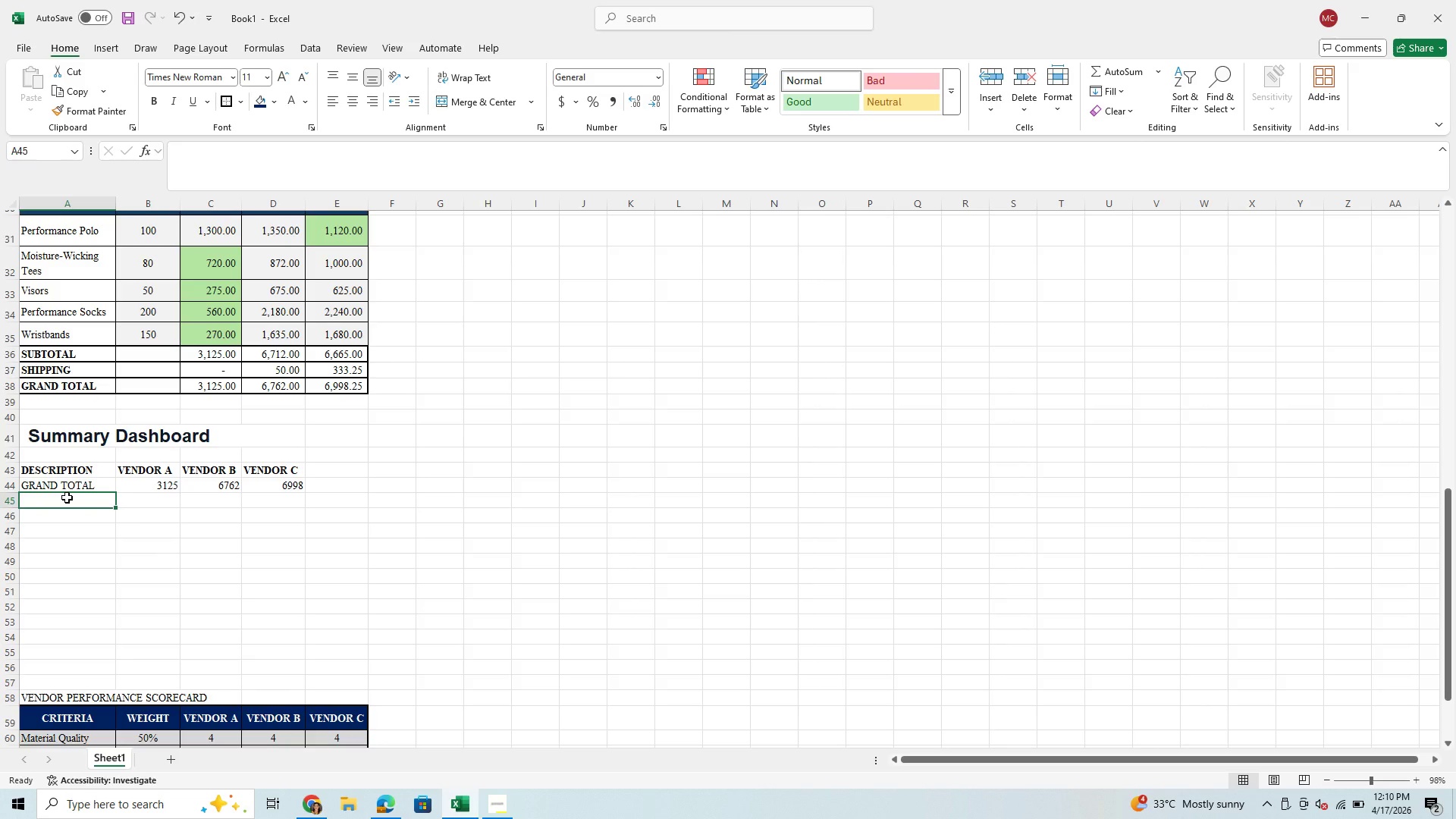 
wait(8.56)
 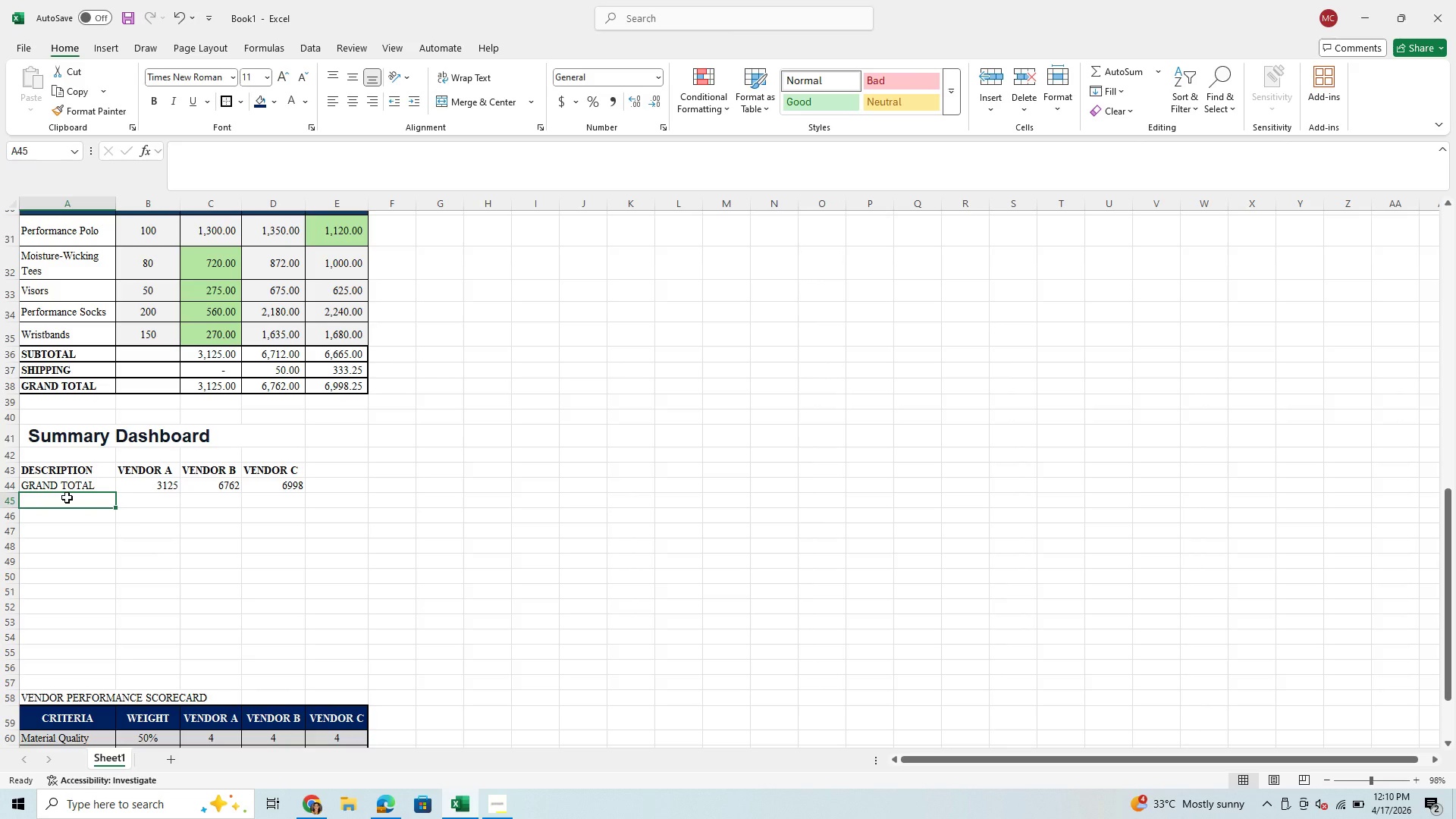 
type(QA)
key(Backspace)
type(UALITY SCORE)
 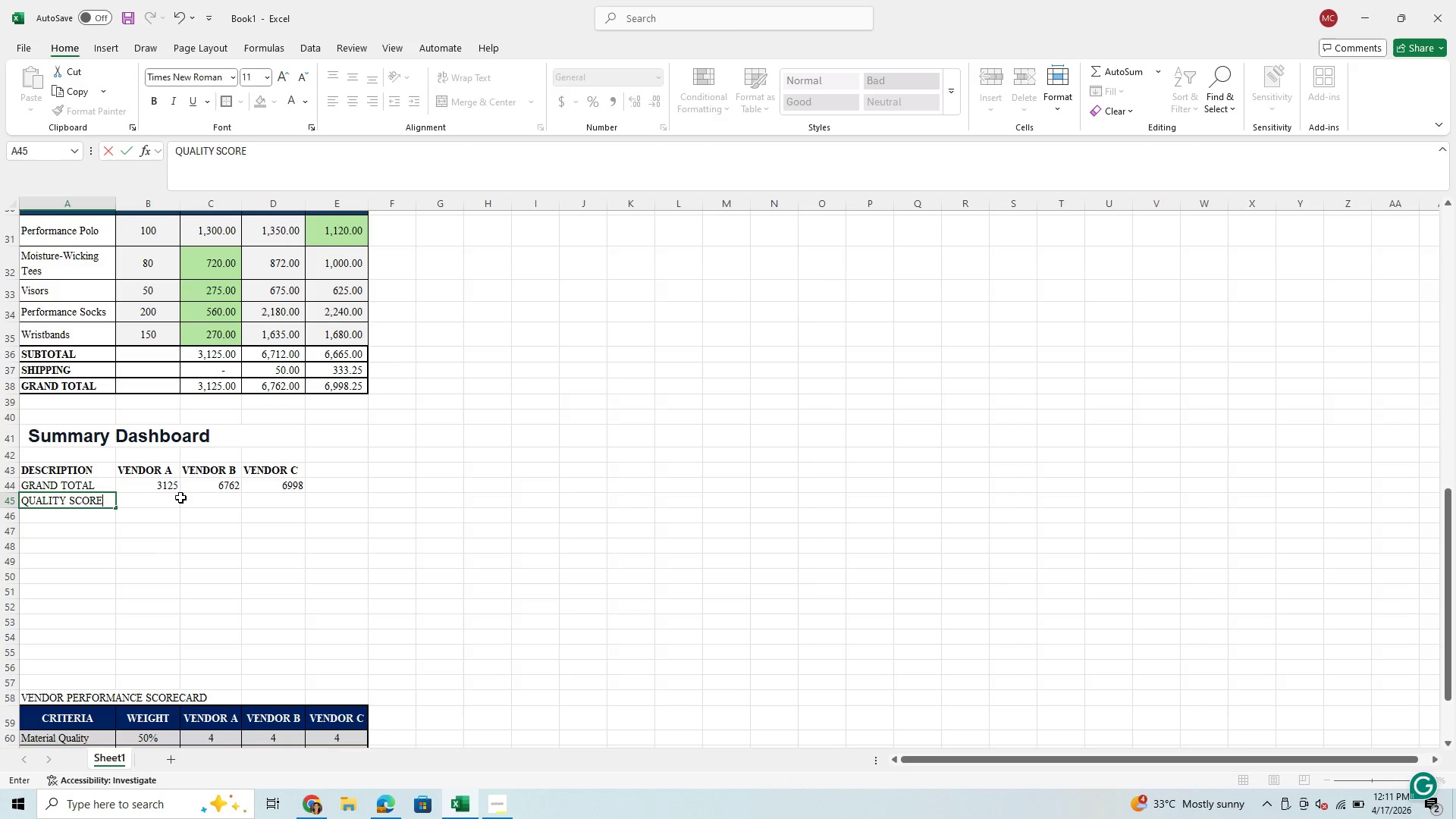 
left_click([149, 498])
 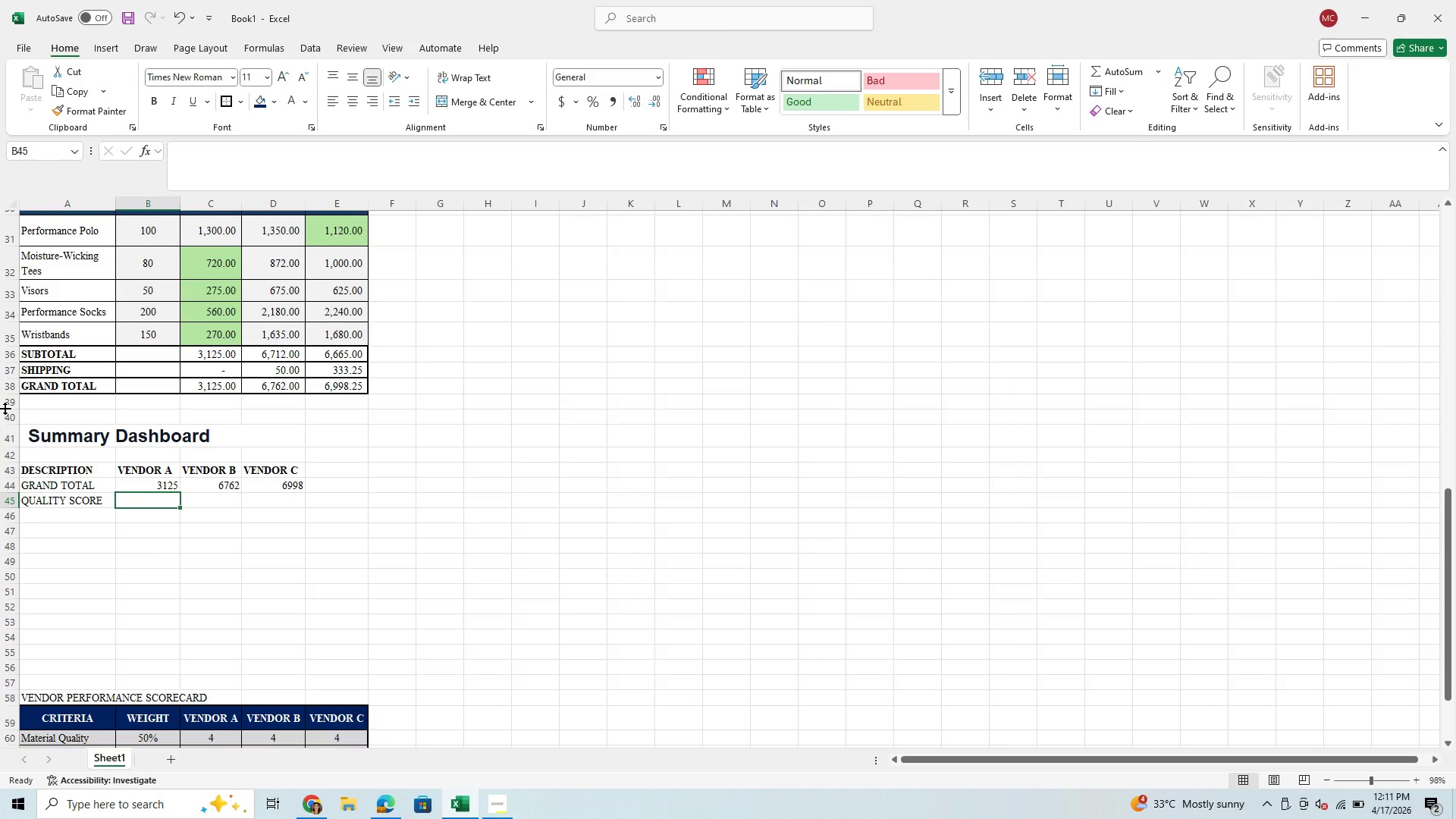 
scroll: coordinate [66, 513], scroll_direction: down, amount: 4.0
 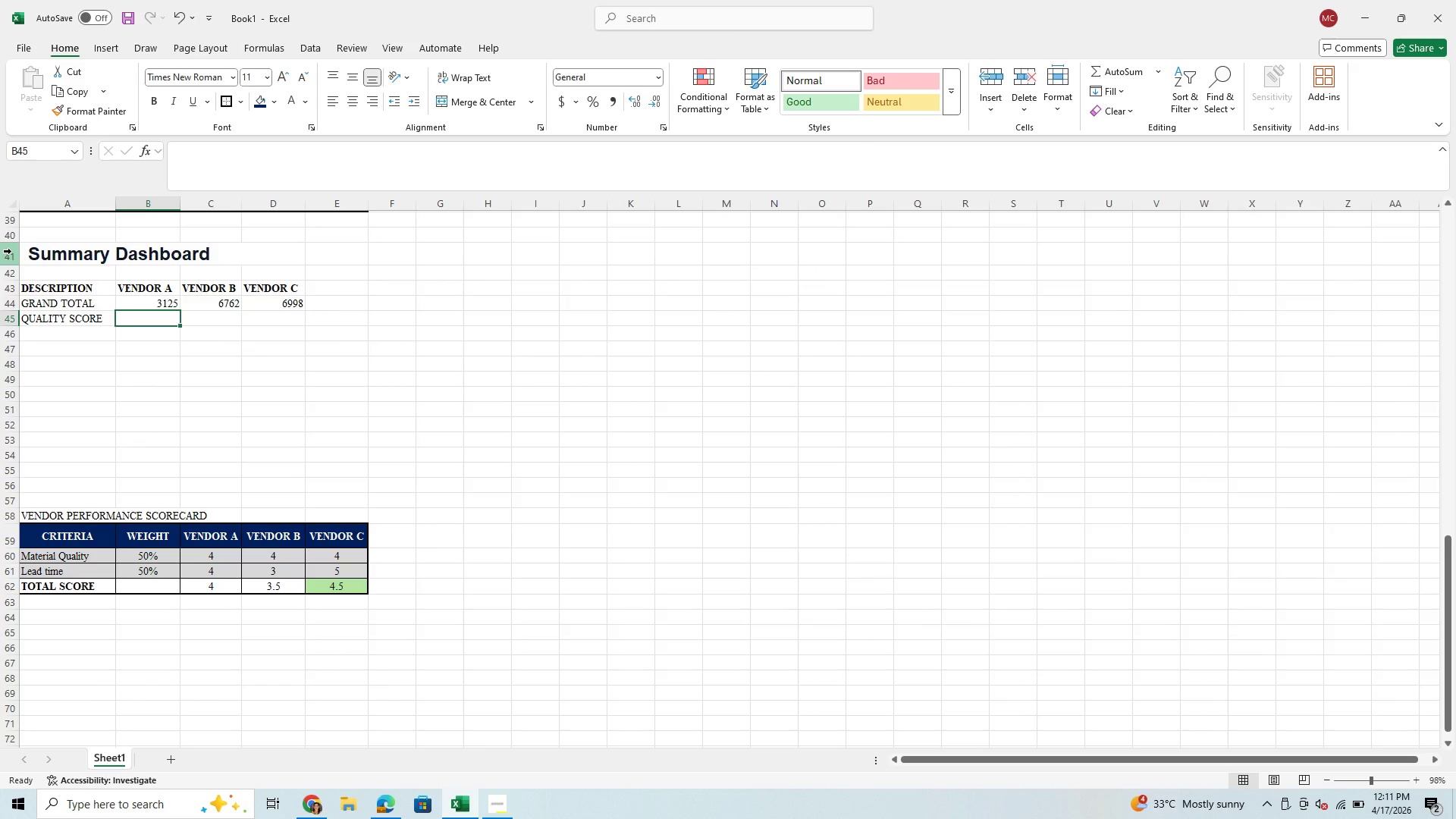 
scroll: coordinate [11, 251], scroll_direction: up, amount: 1.0
 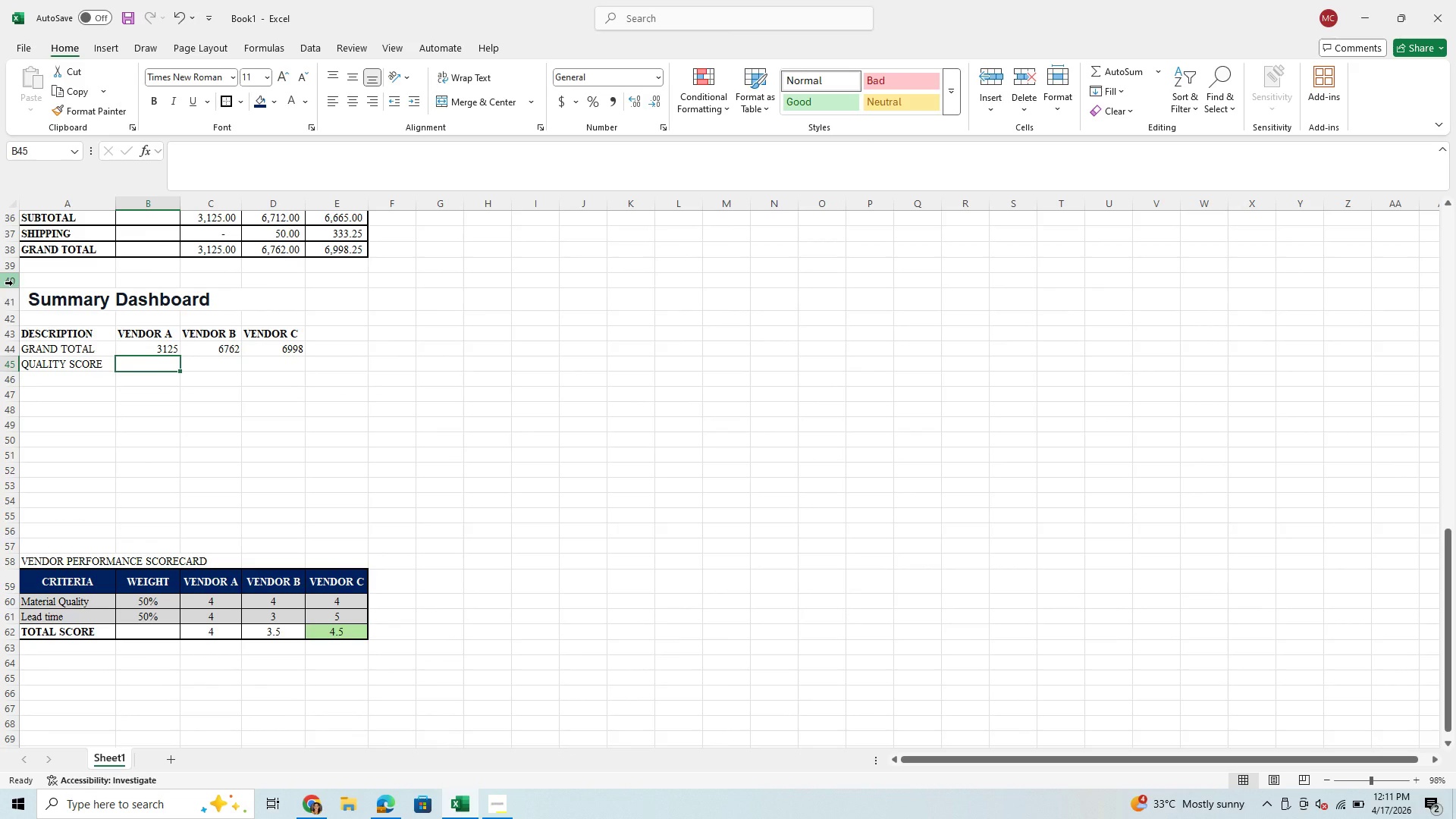 
left_click([13, 276])
 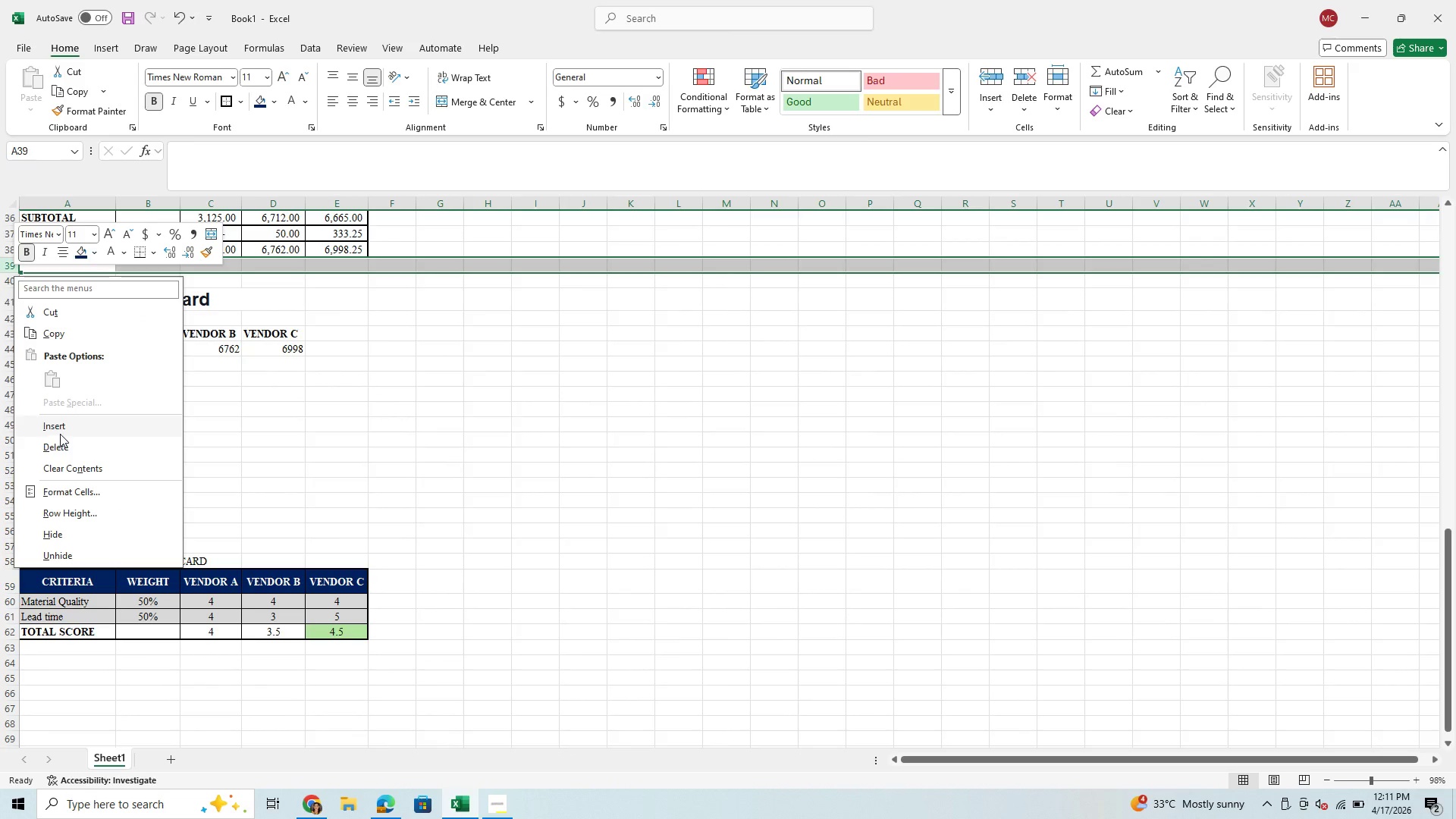 
left_click([71, 419])
 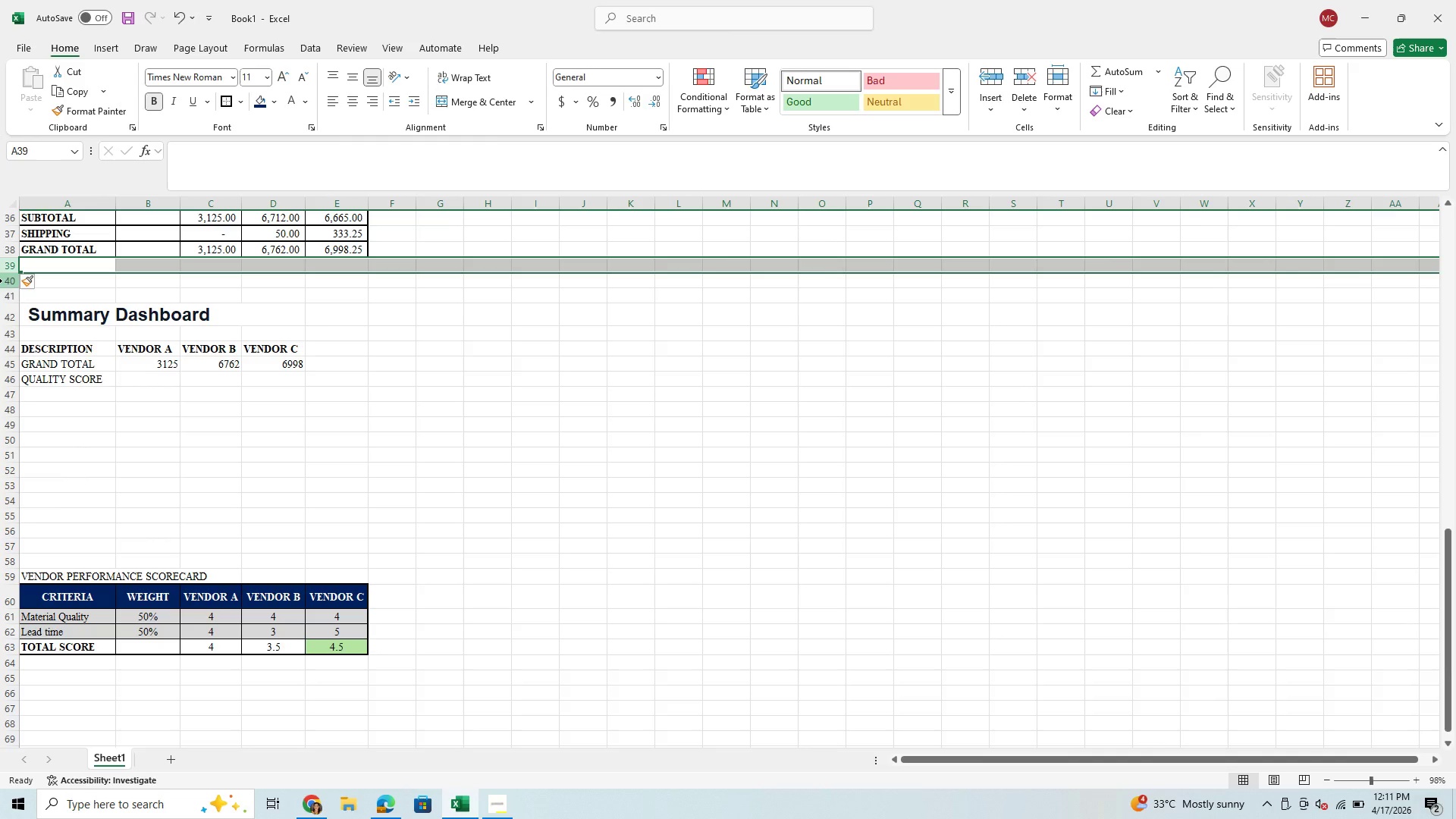 
right_click([13, 265])
 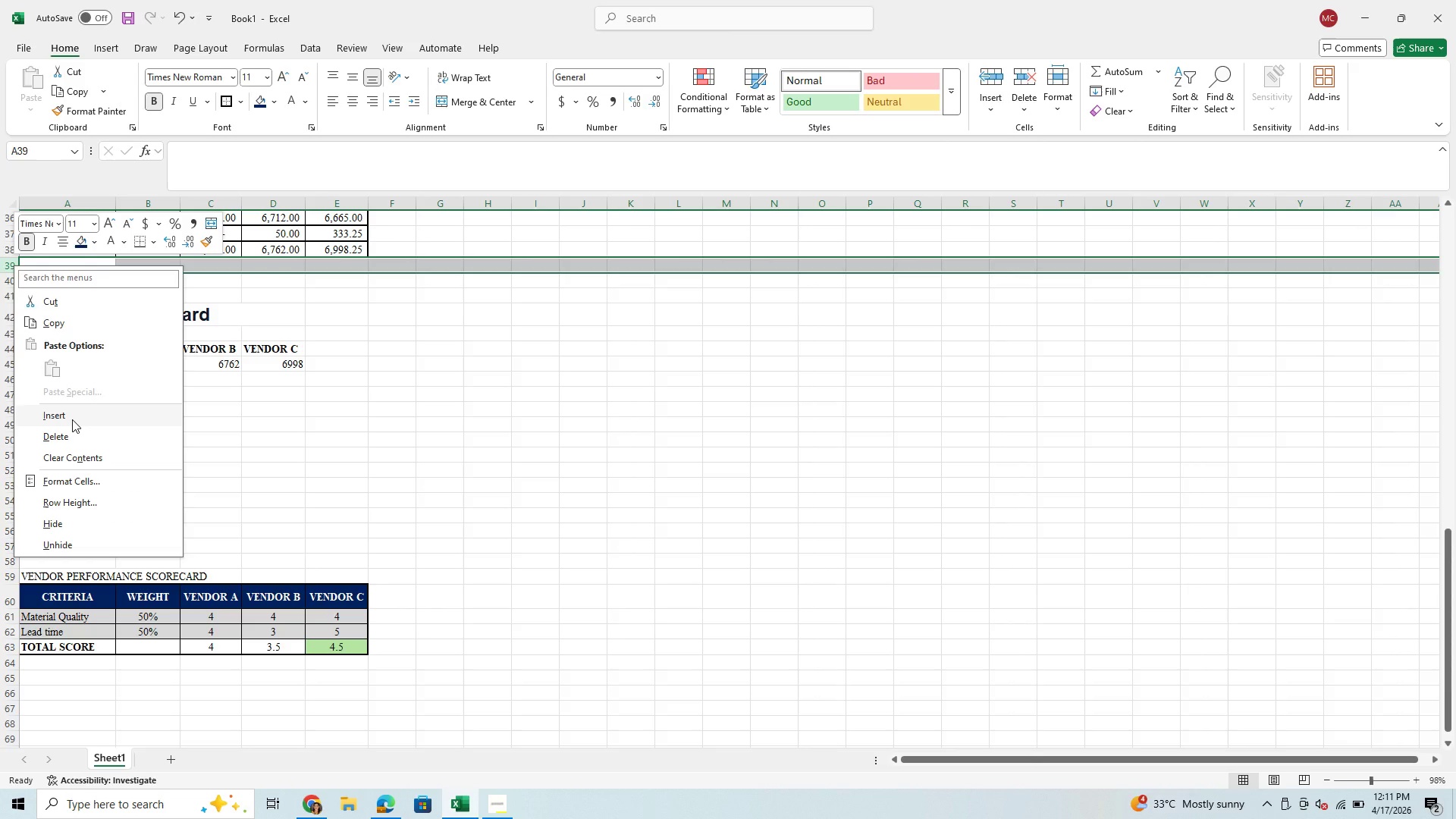 
left_click([72, 419])
 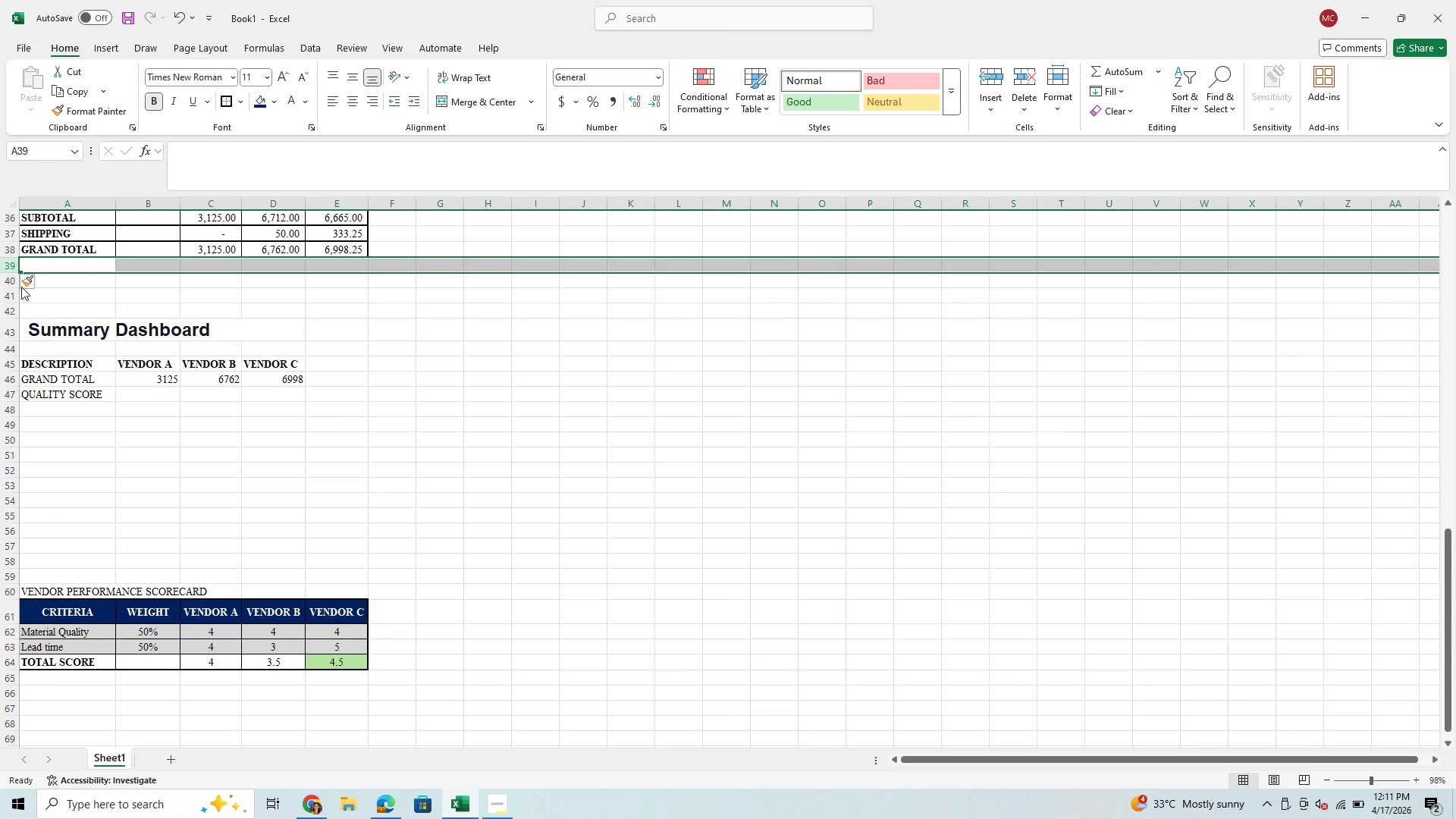 
mouse_move([7, 297])
 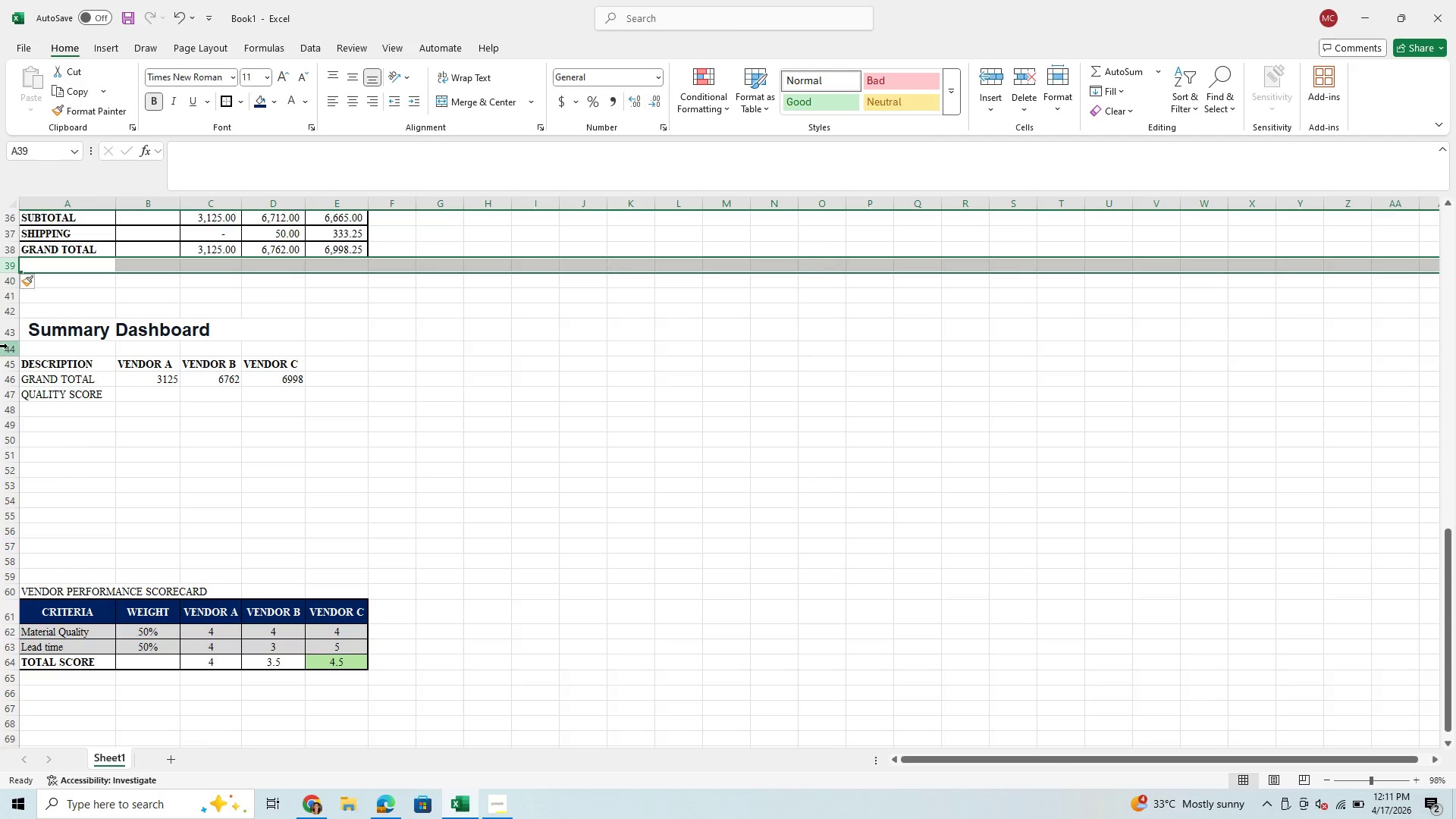 
wait(6.96)
 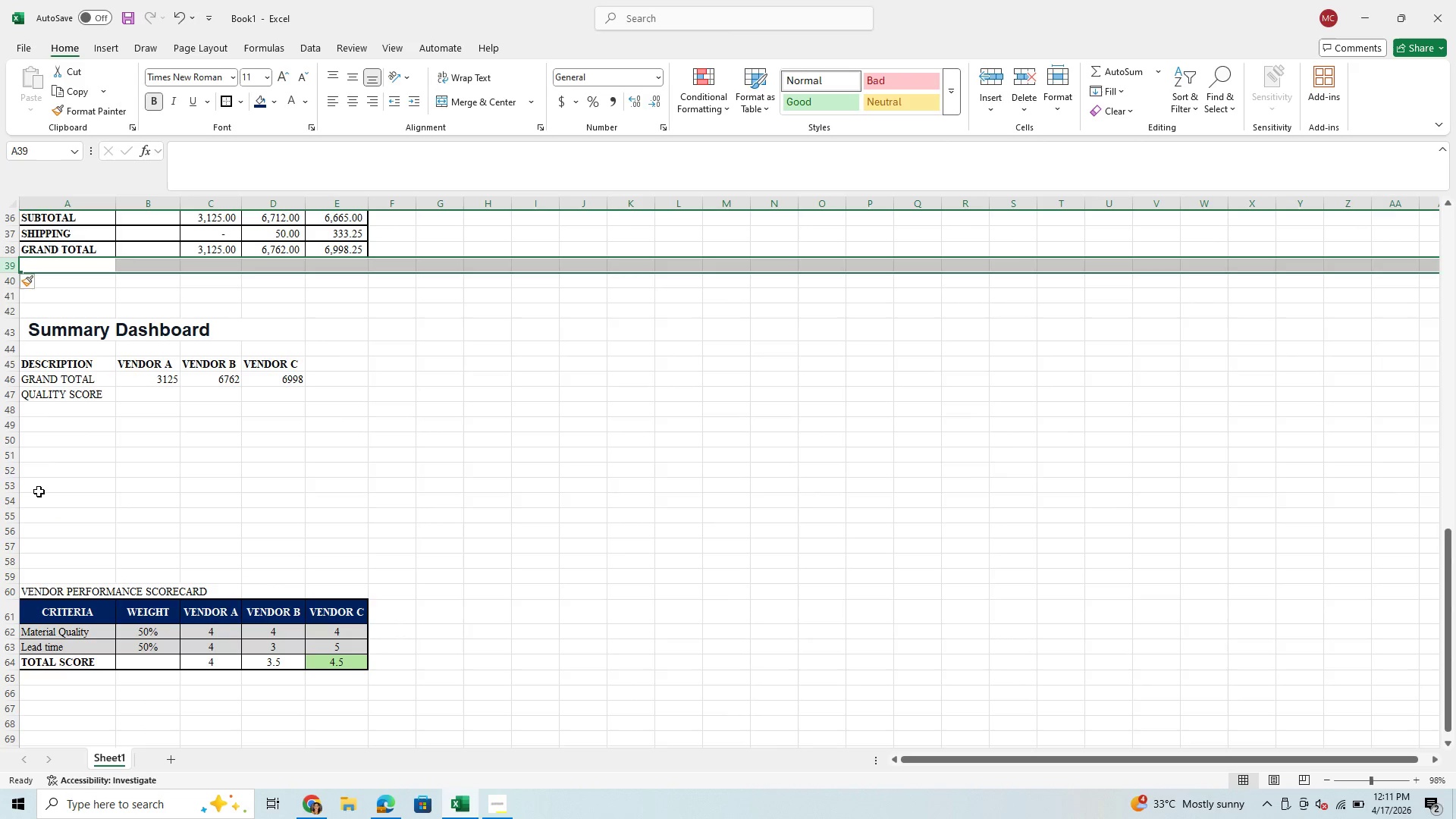 
scroll: coordinate [48, 498], scroll_direction: up, amount: 1.0
 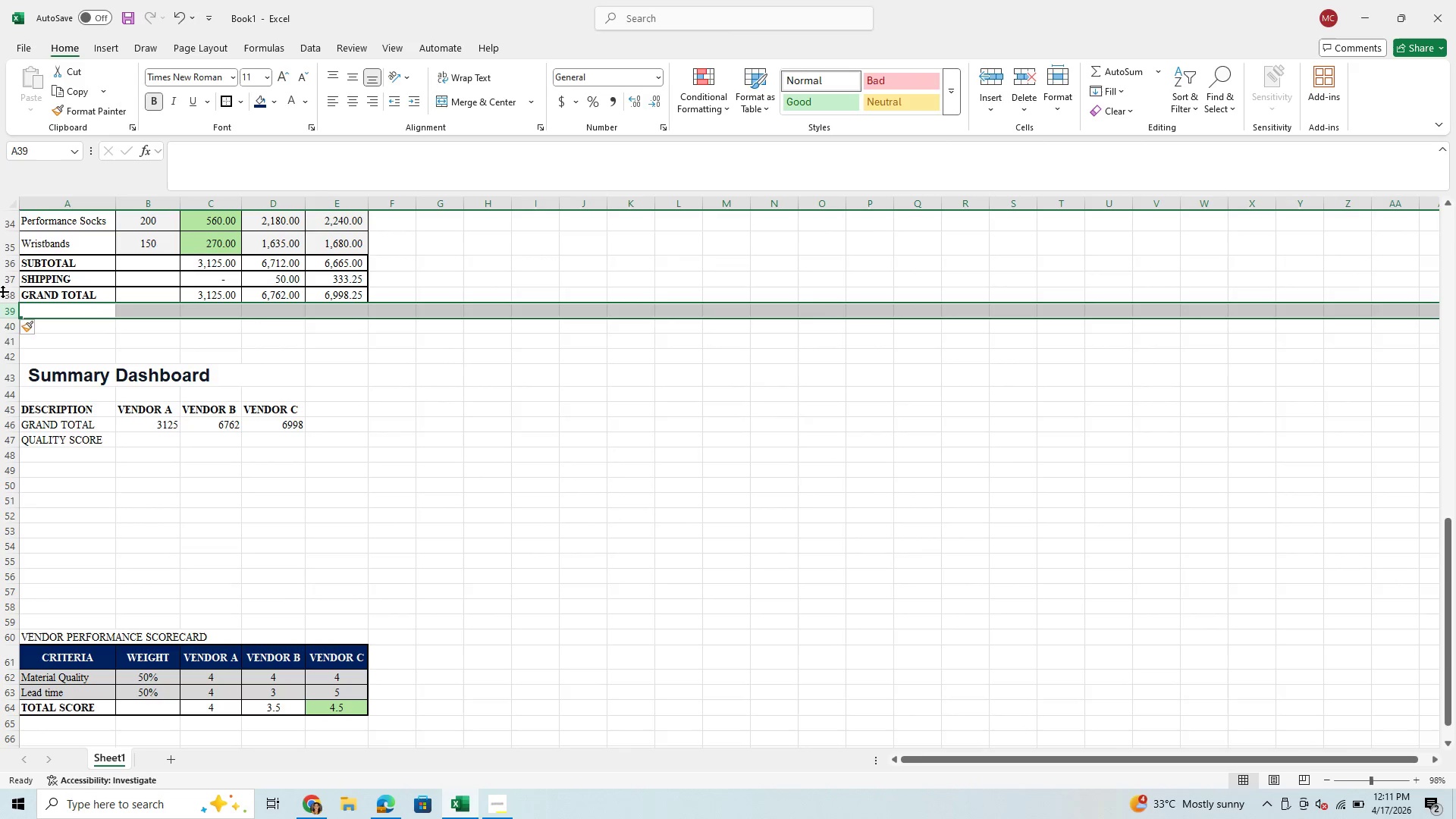 
mouse_move([16, 323])
 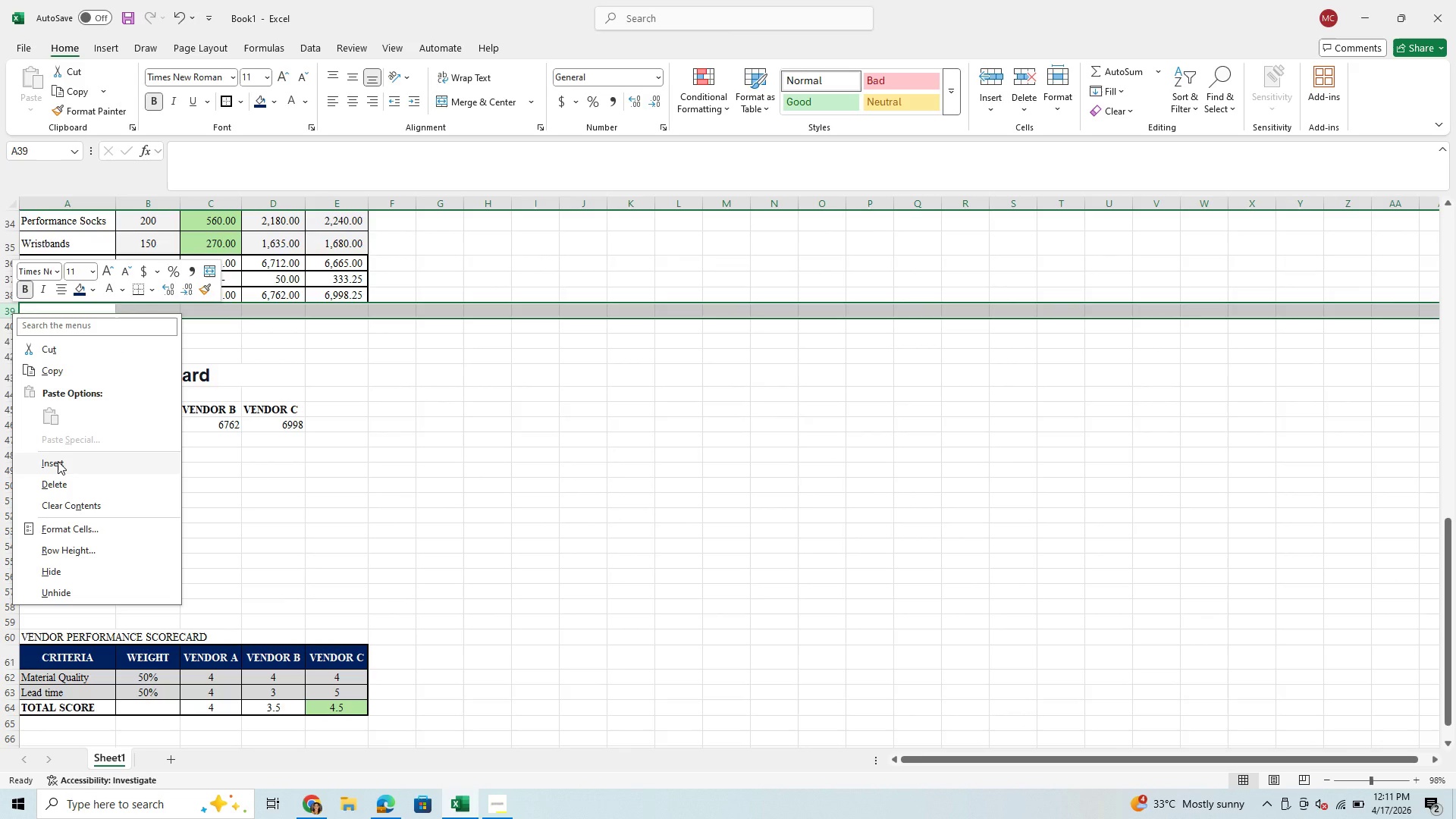 
left_click([58, 461])
 